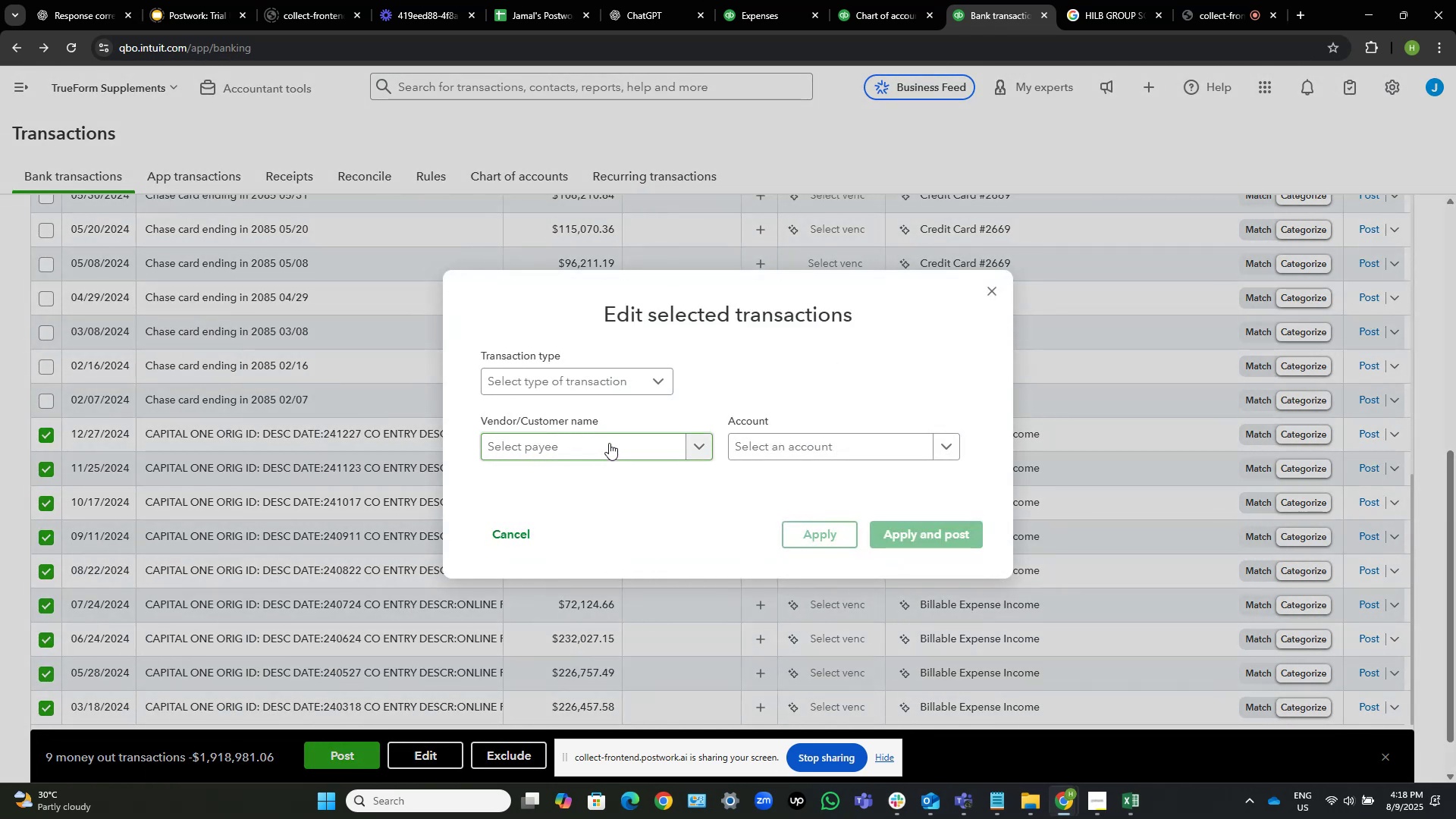 
left_click([610, 442])
 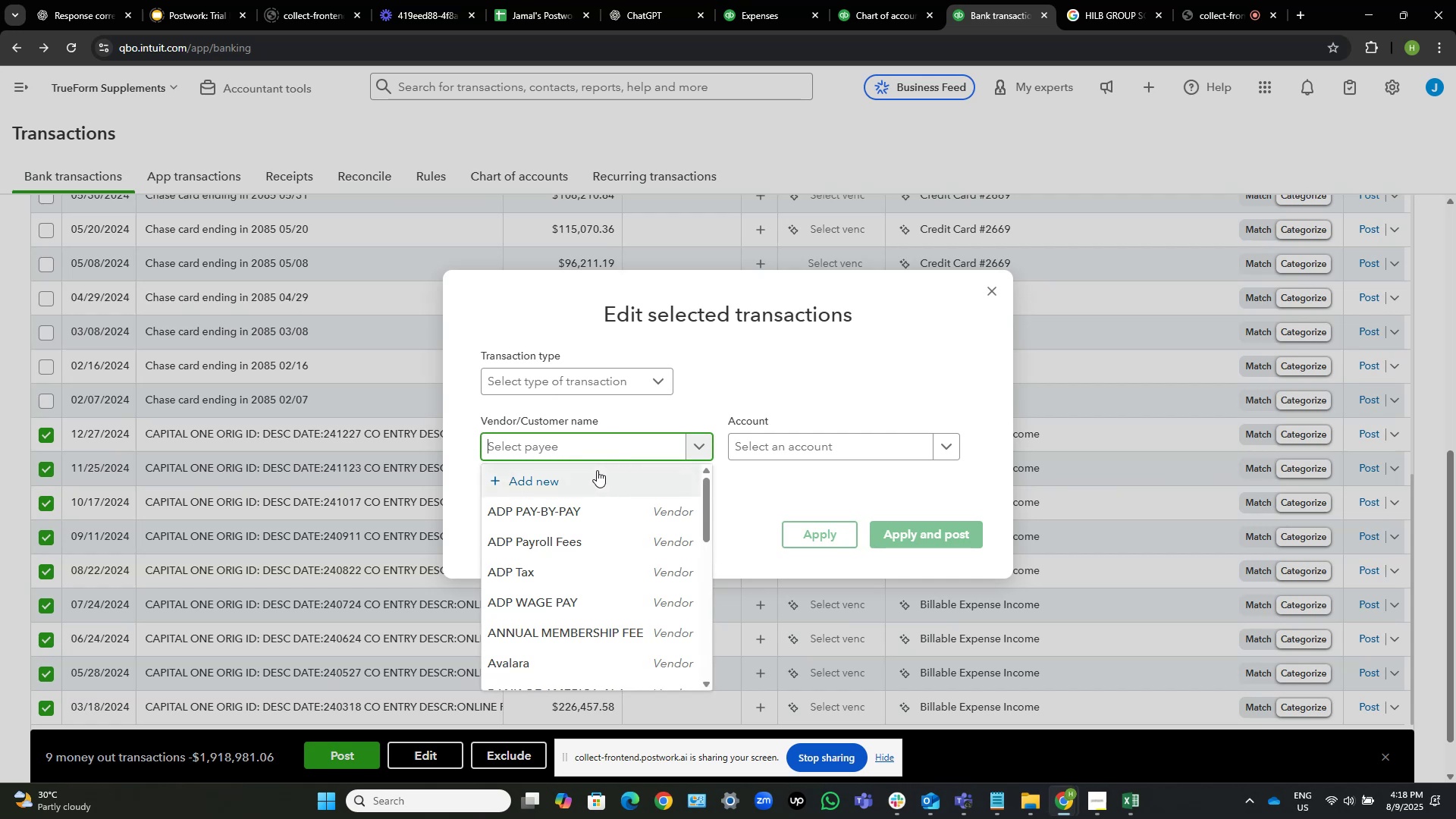 
type(capit)
 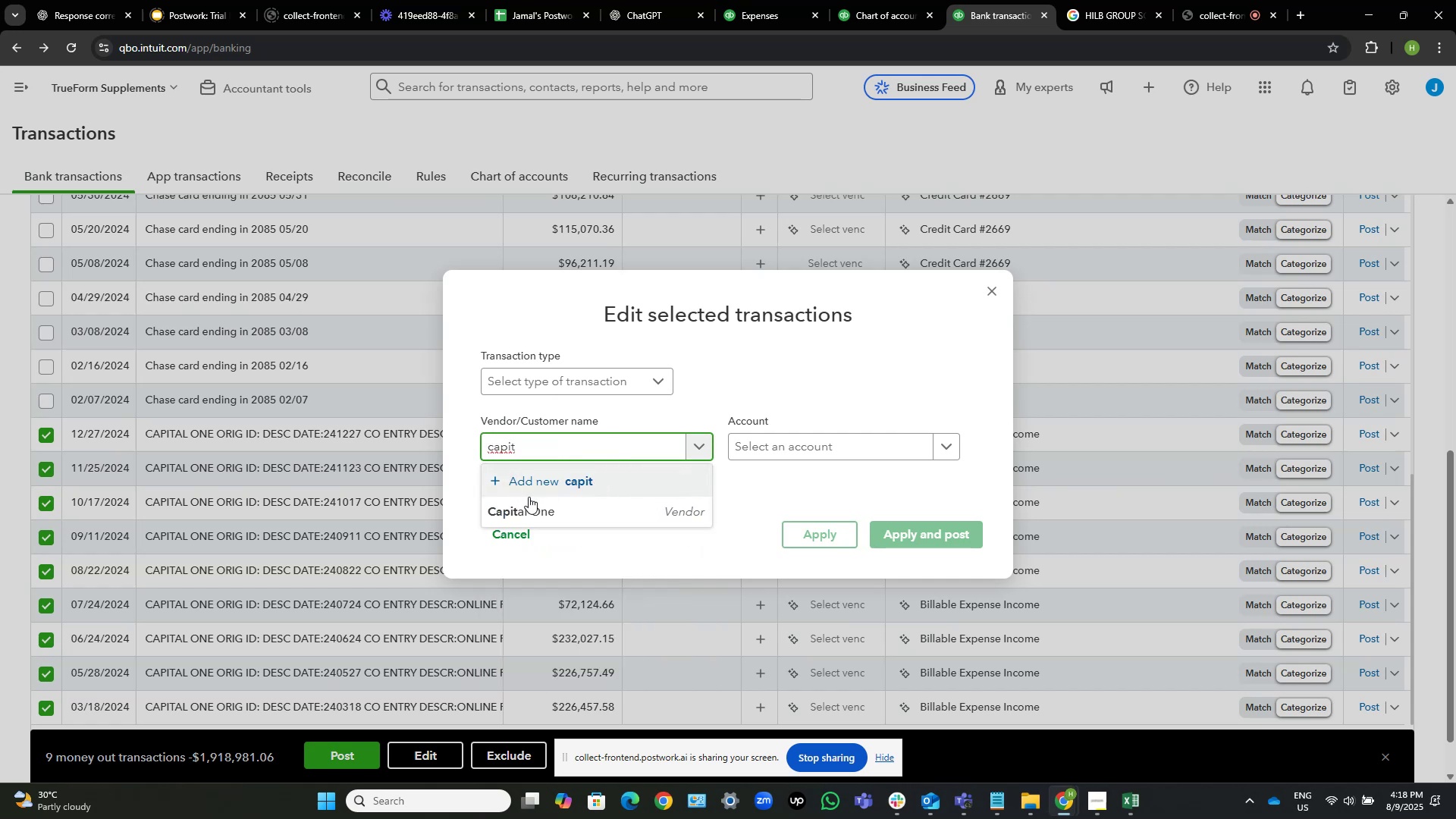 
left_click([561, 512])
 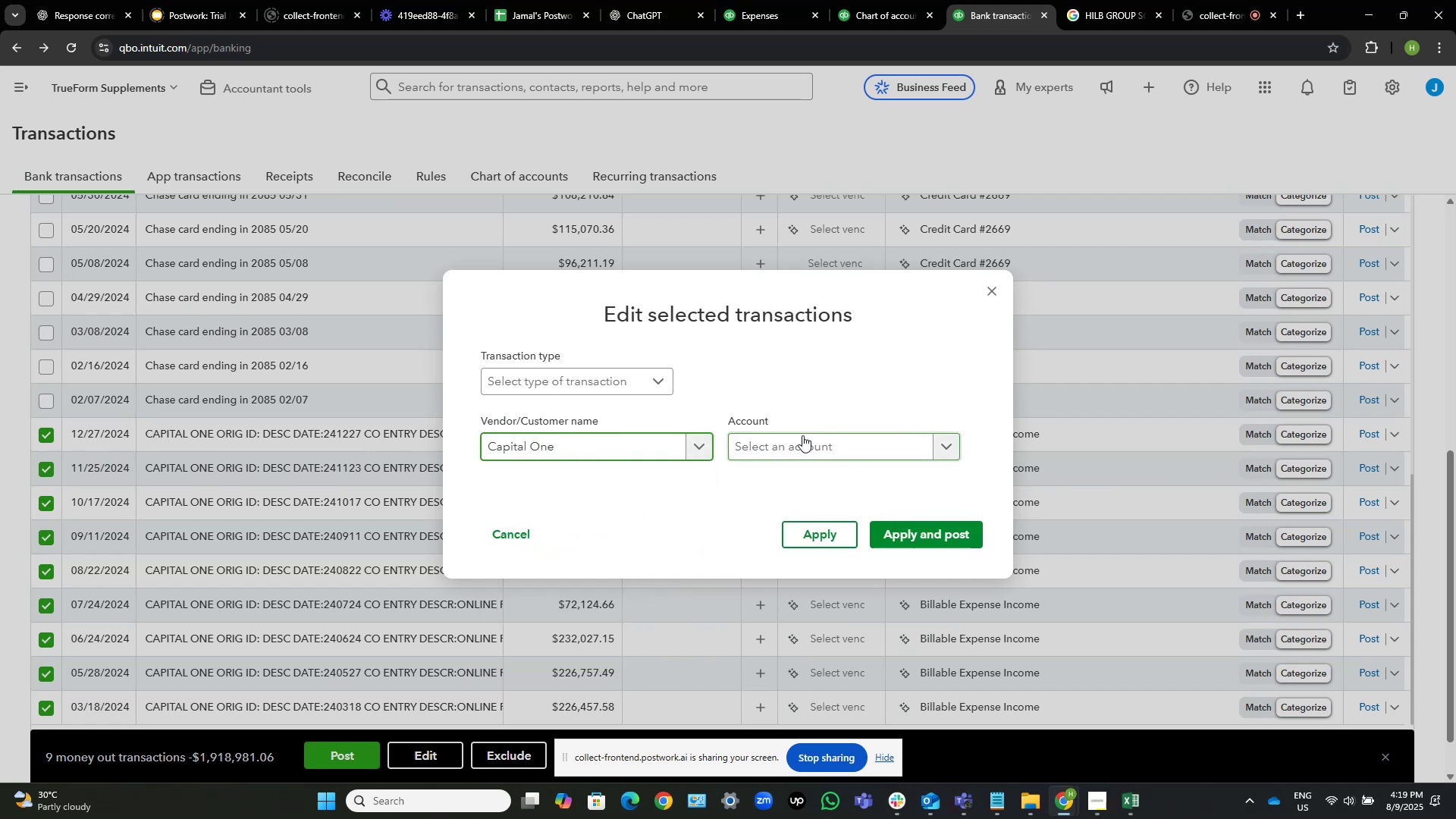 
left_click([802, 435])
 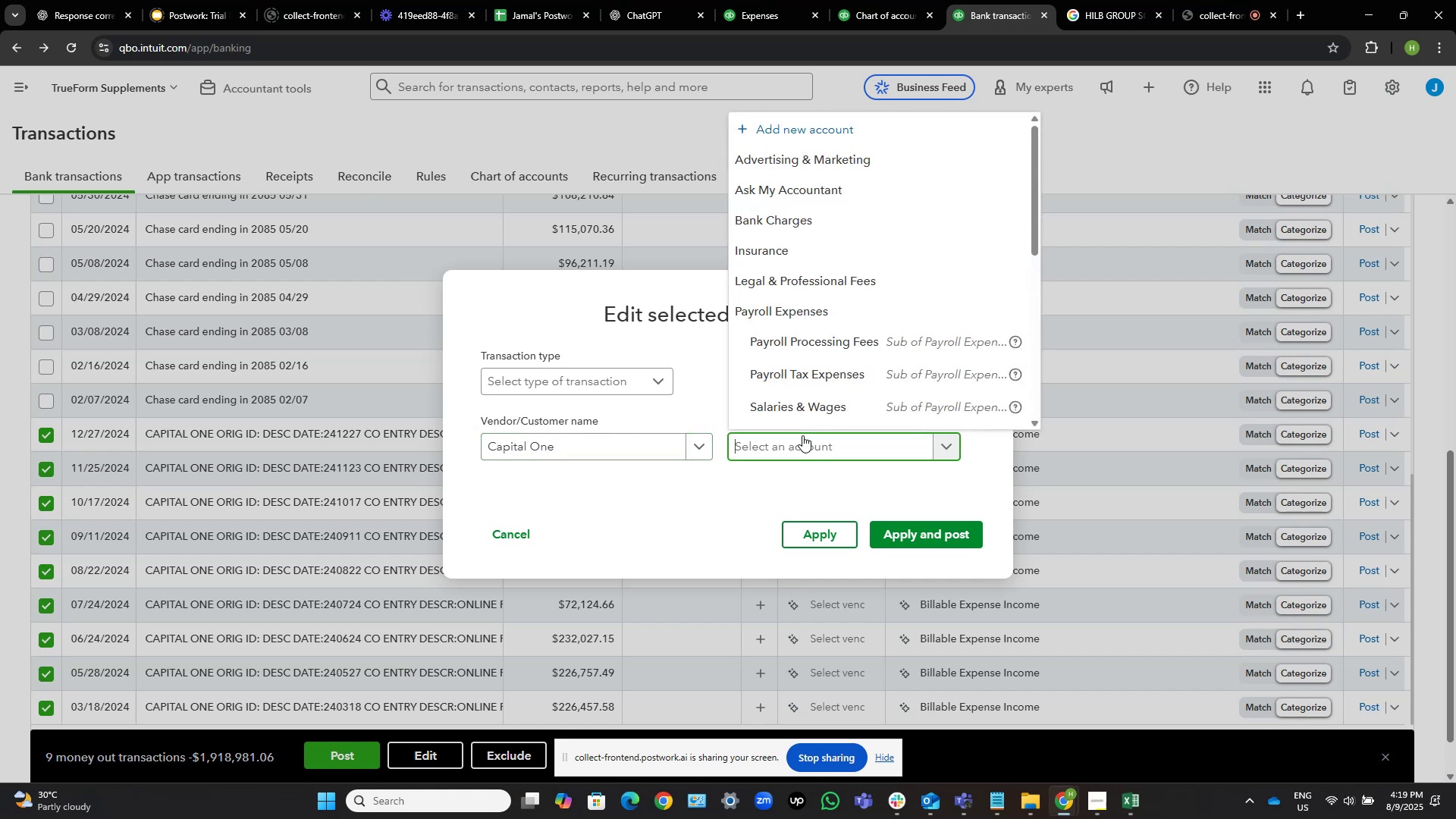 
scroll: coordinate [839, 264], scroll_direction: down, amount: 2.0
 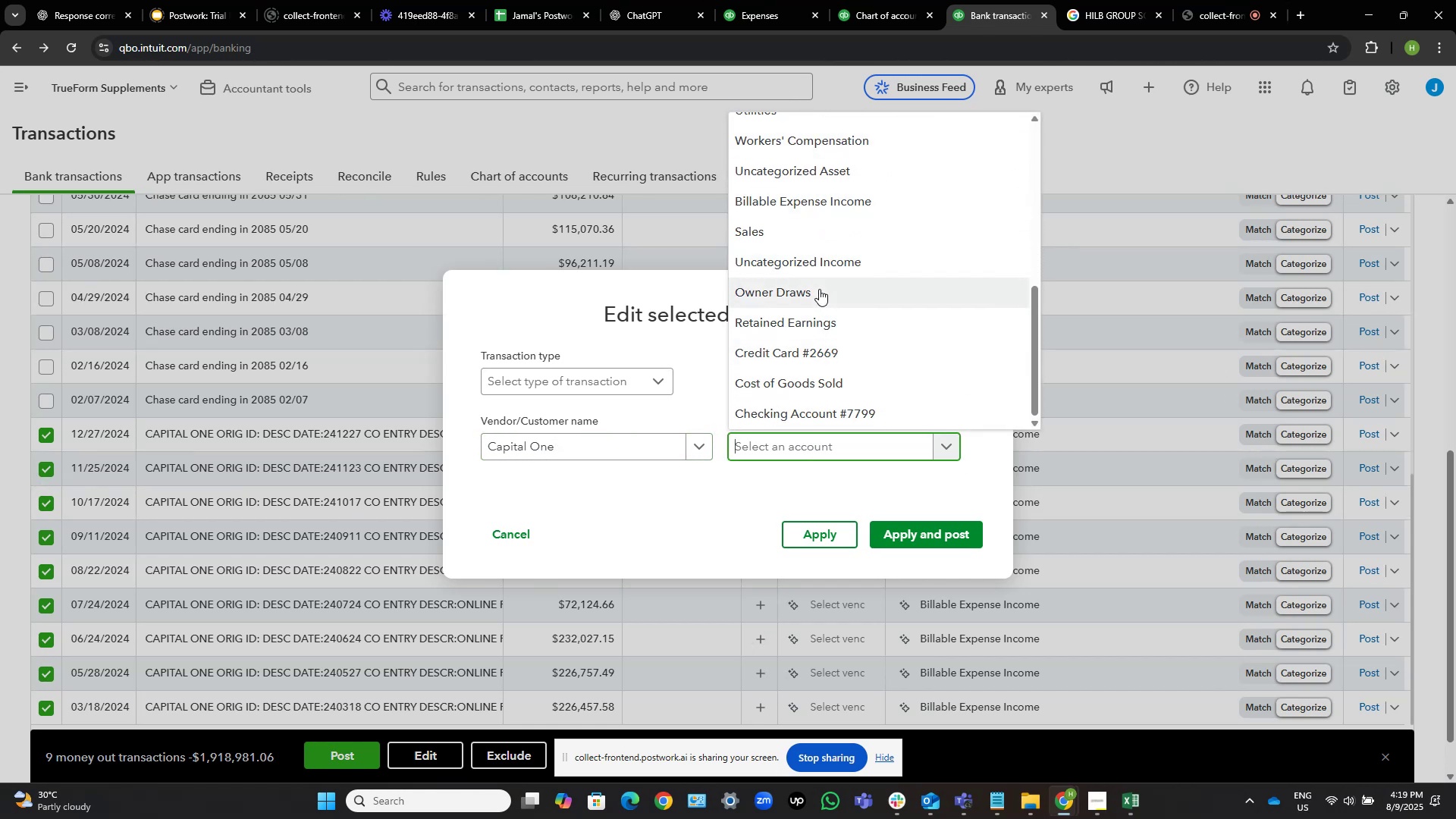 
left_click([819, 289])
 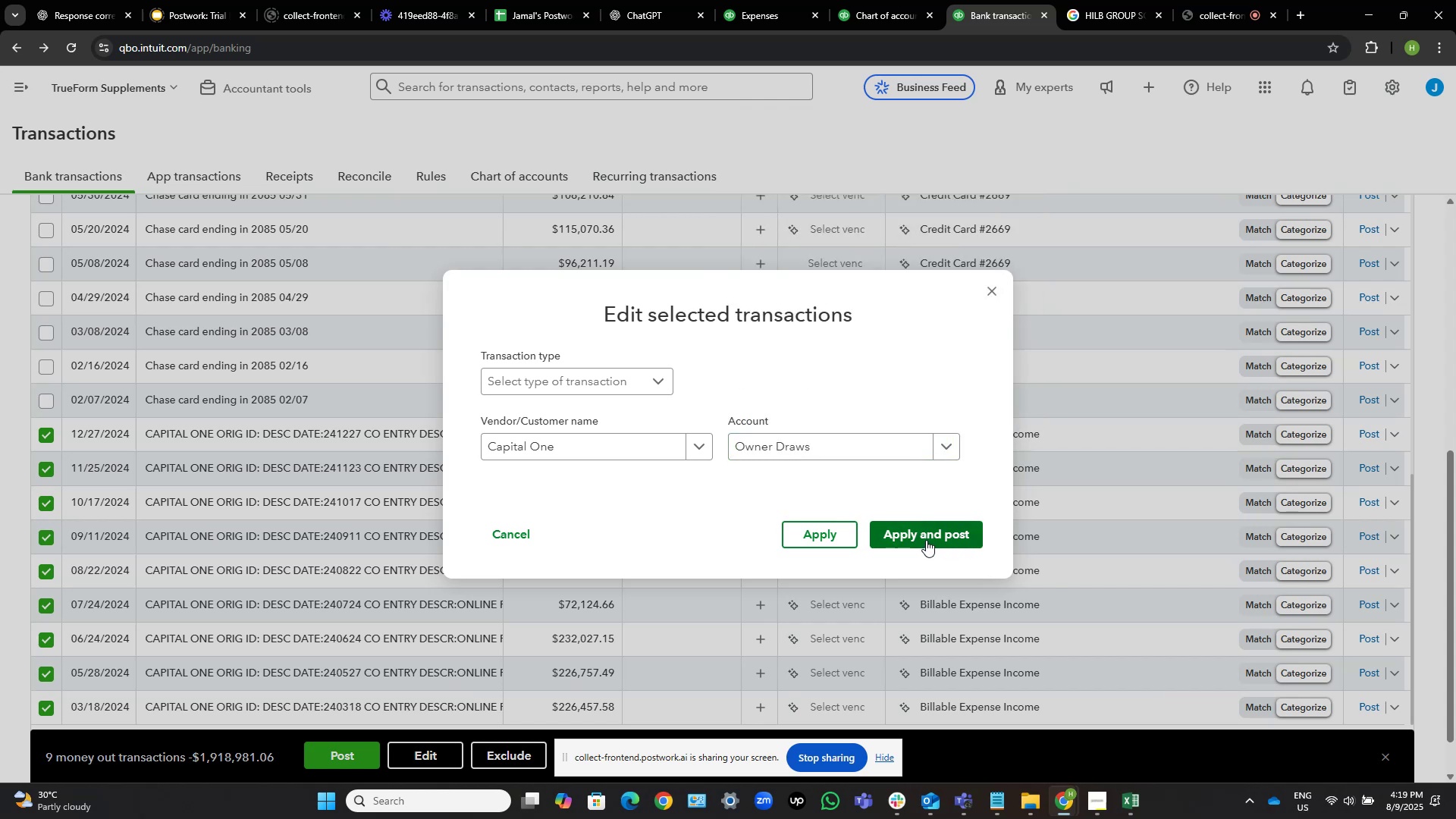 
wait(11.73)
 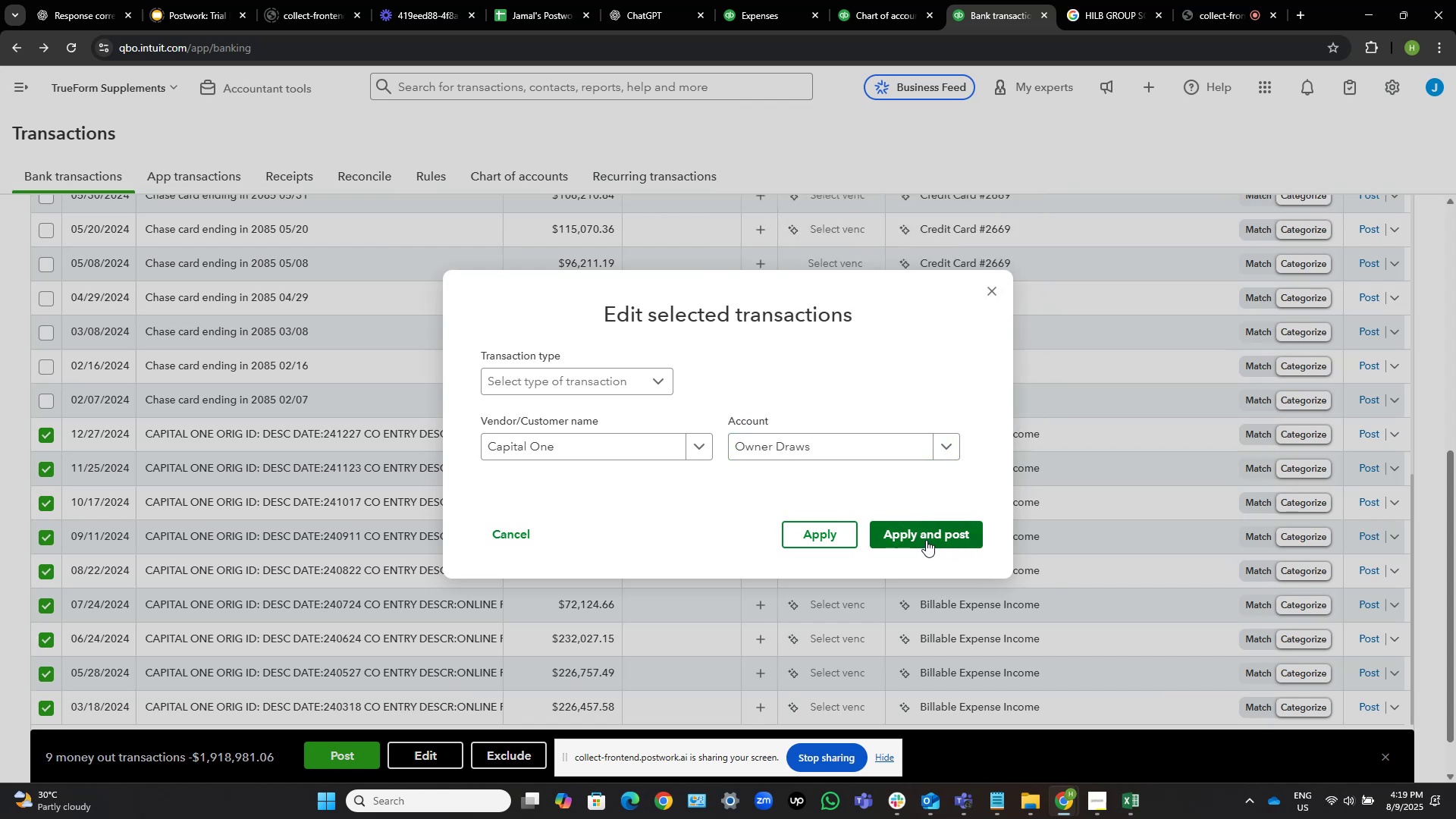 
left_click([926, 540])
 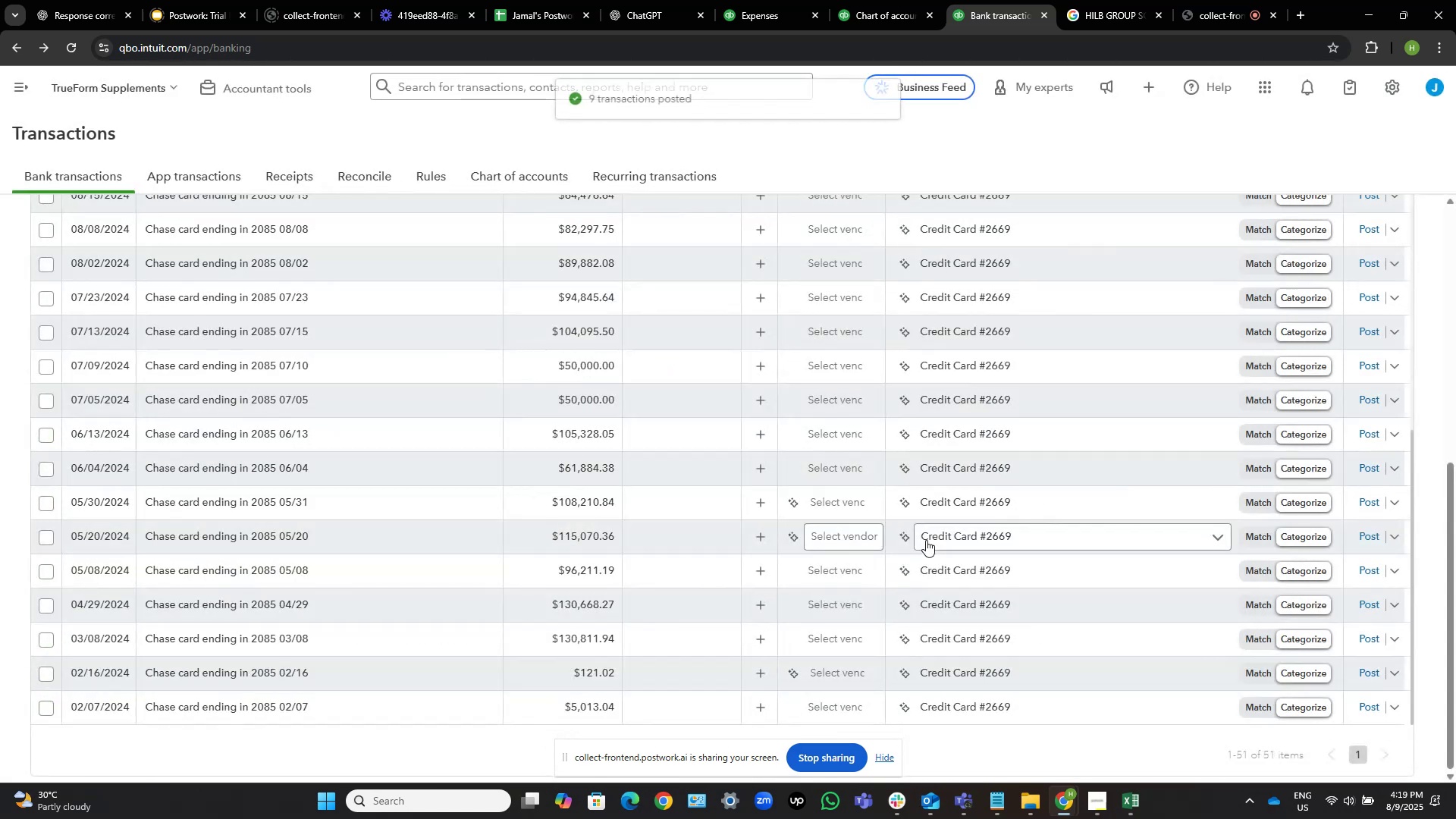 
mouse_move([783, 461])
 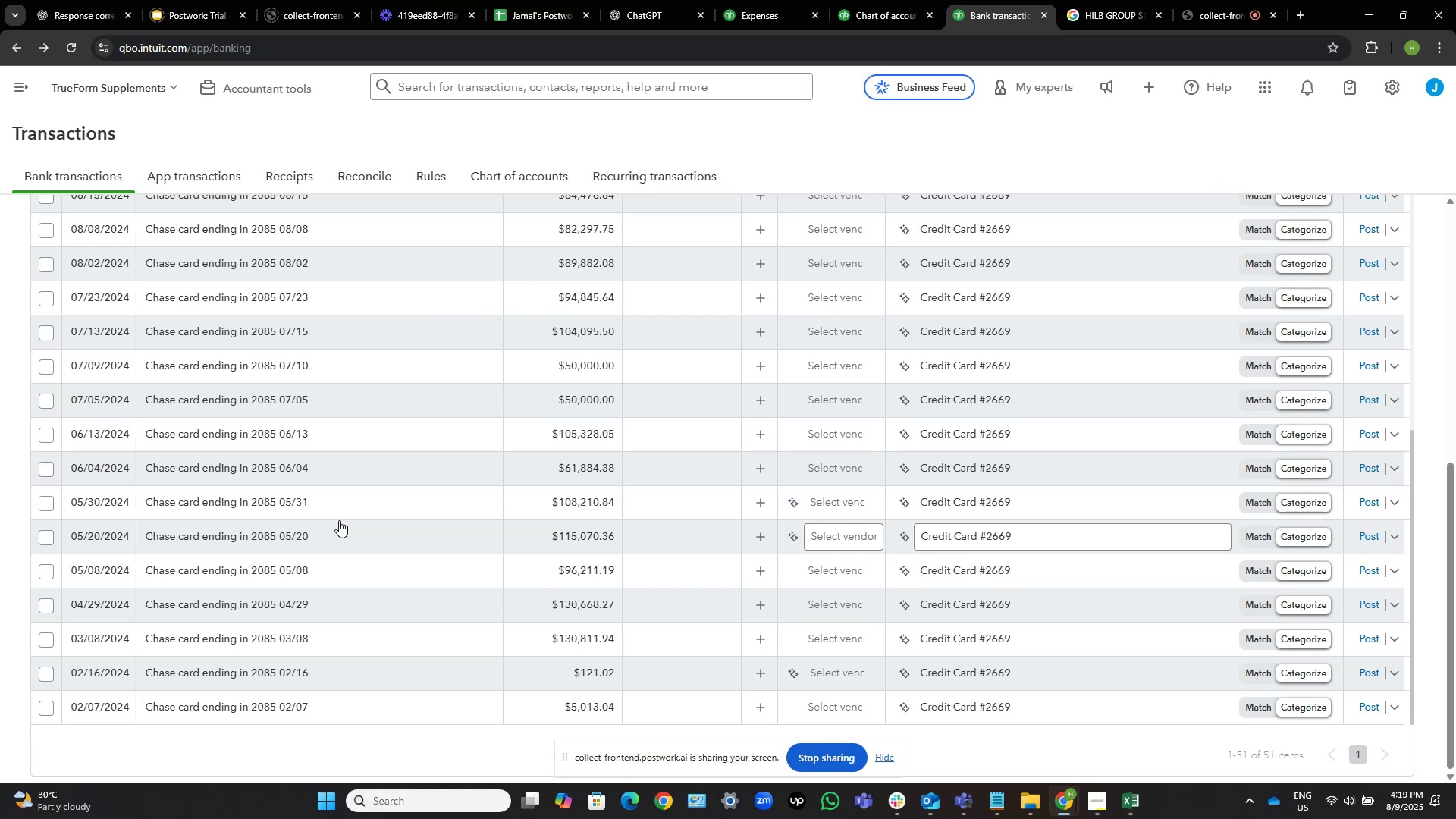 
wait(8.9)
 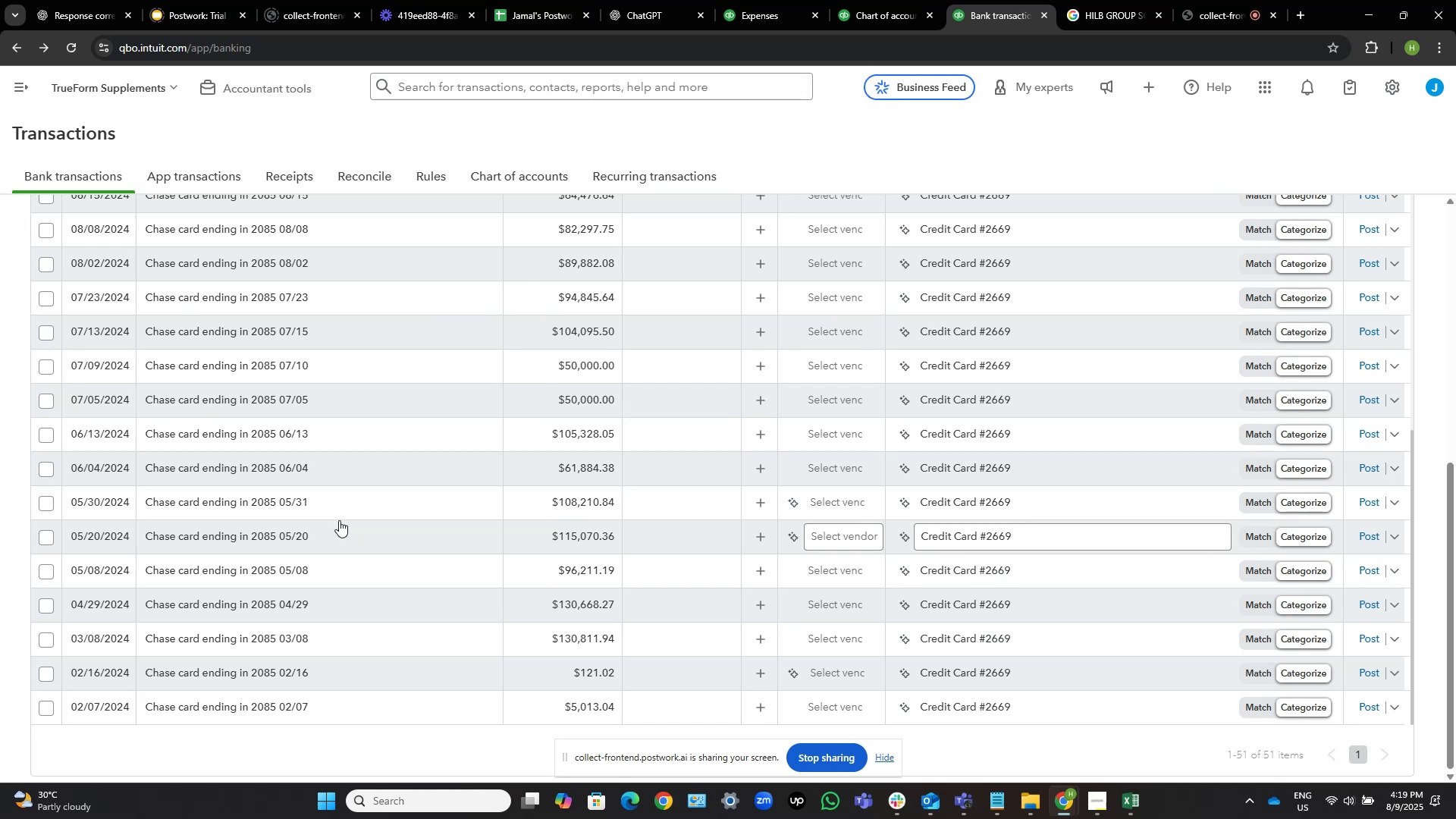 
scroll: coordinate [408, 581], scroll_direction: up, amount: 8.0
 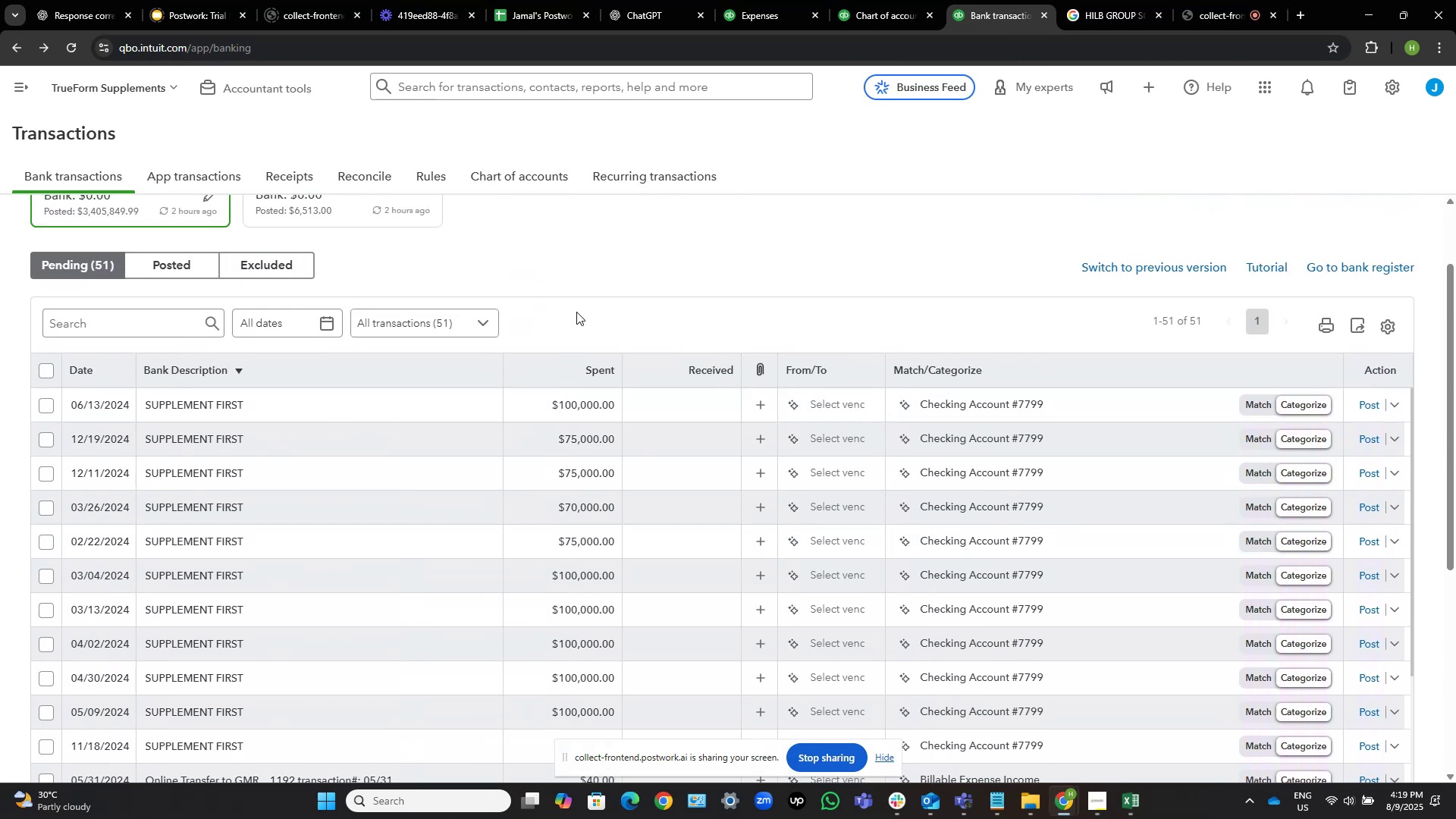 
scroll: coordinate [535, 378], scroll_direction: down, amount: 2.0
 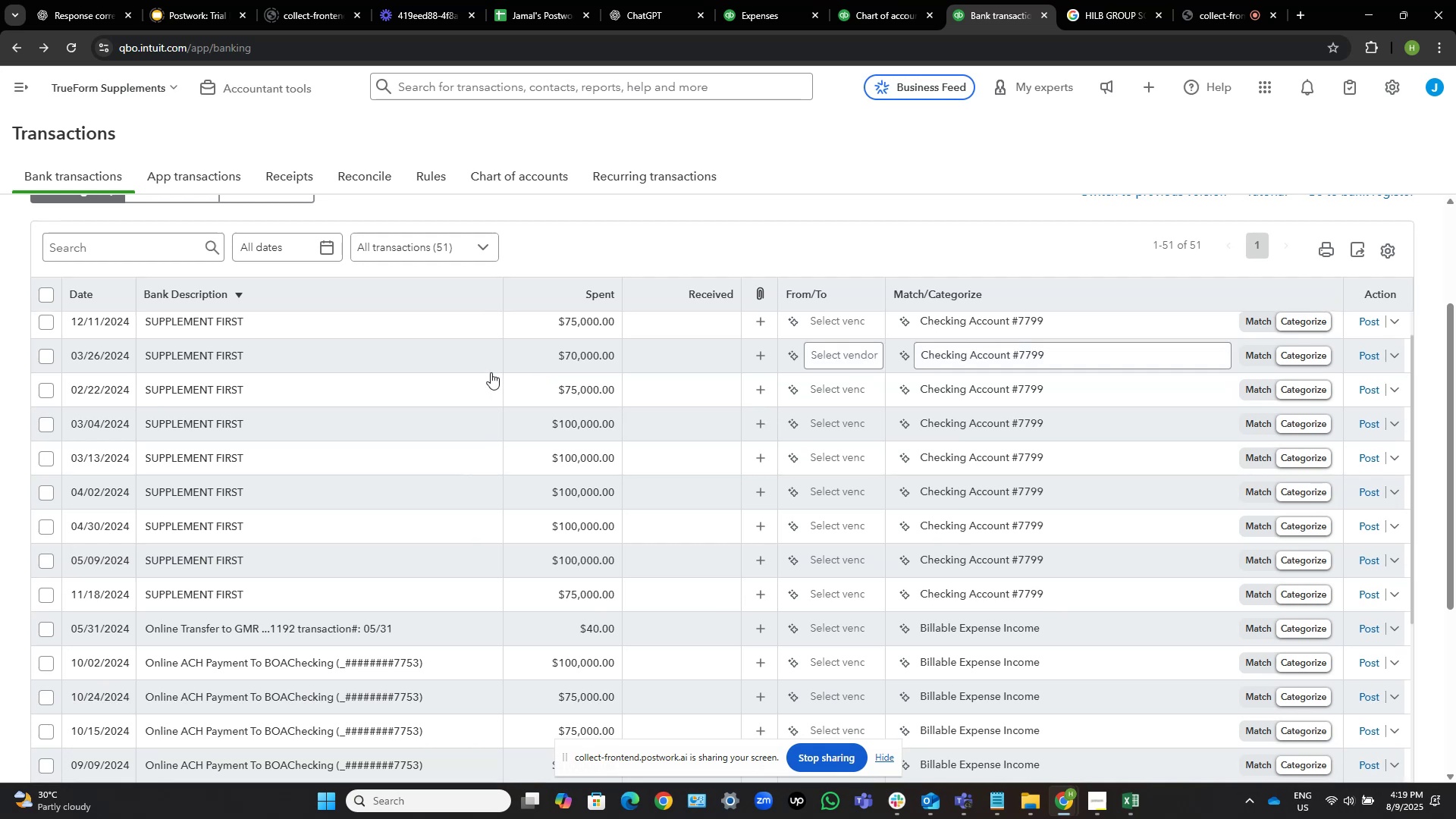 
scroll: coordinate [396, 500], scroll_direction: up, amount: 4.0
 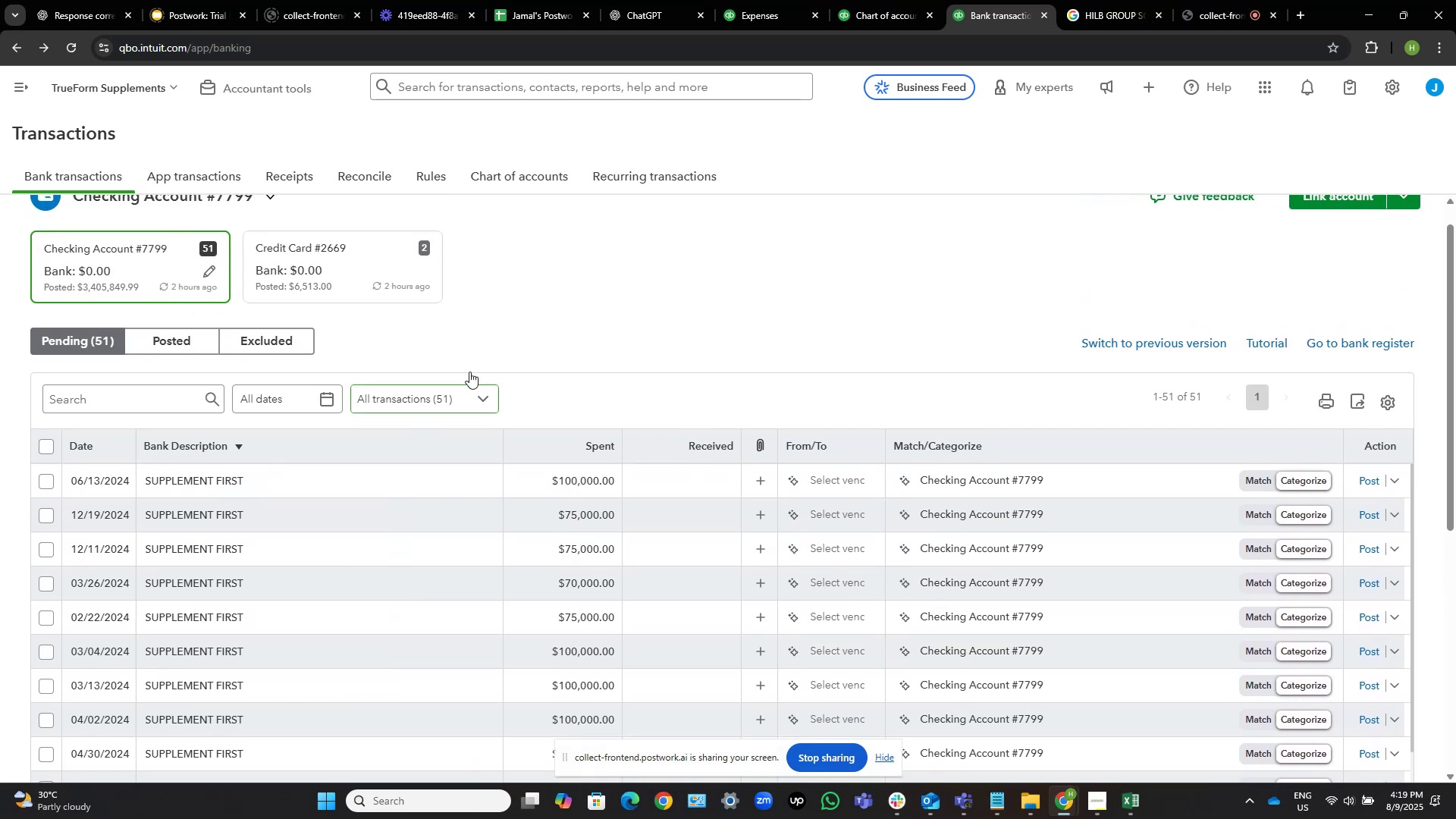 
scroll: coordinate [701, 325], scroll_direction: down, amount: 2.0
 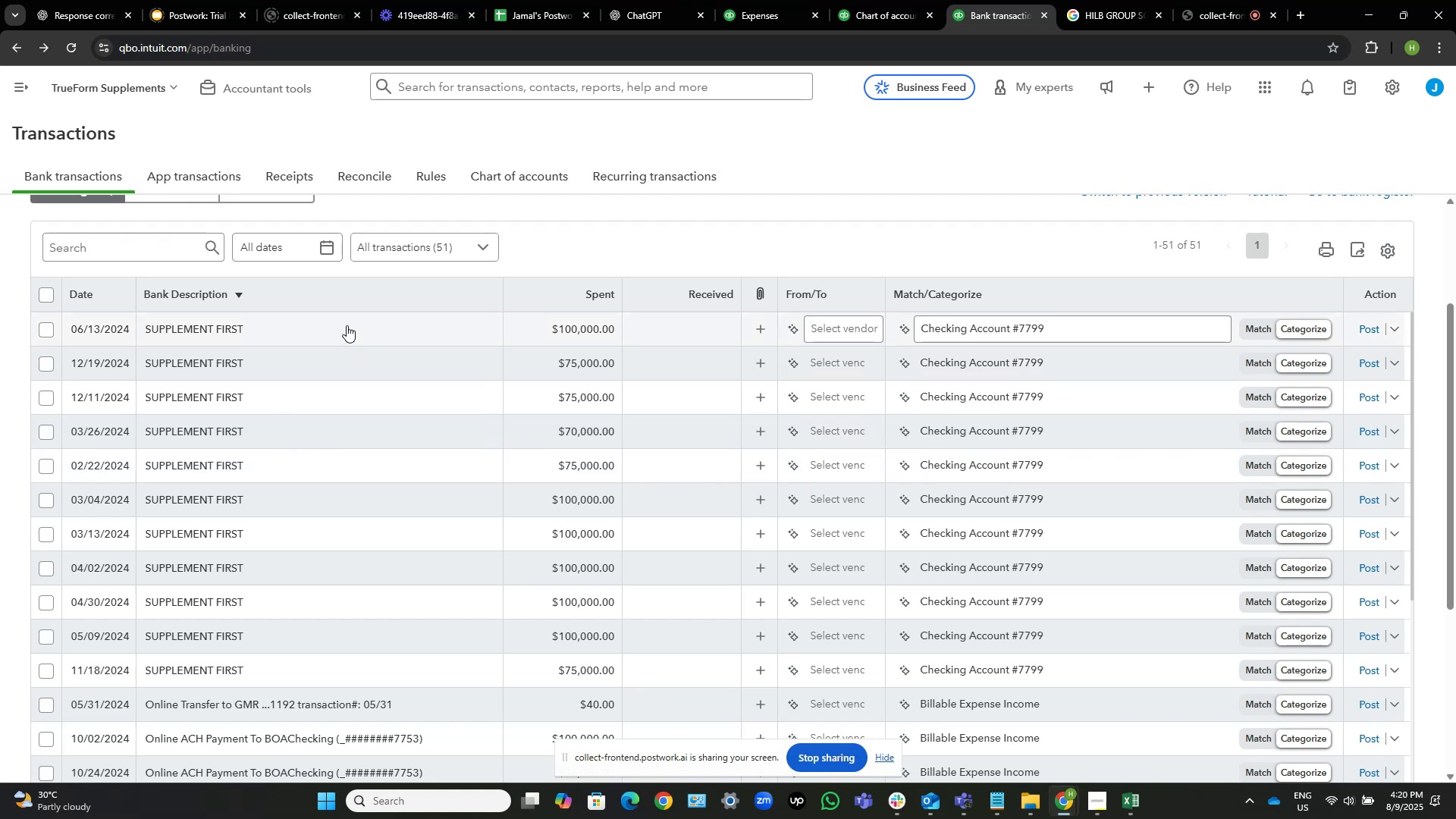 
wait(13.64)
 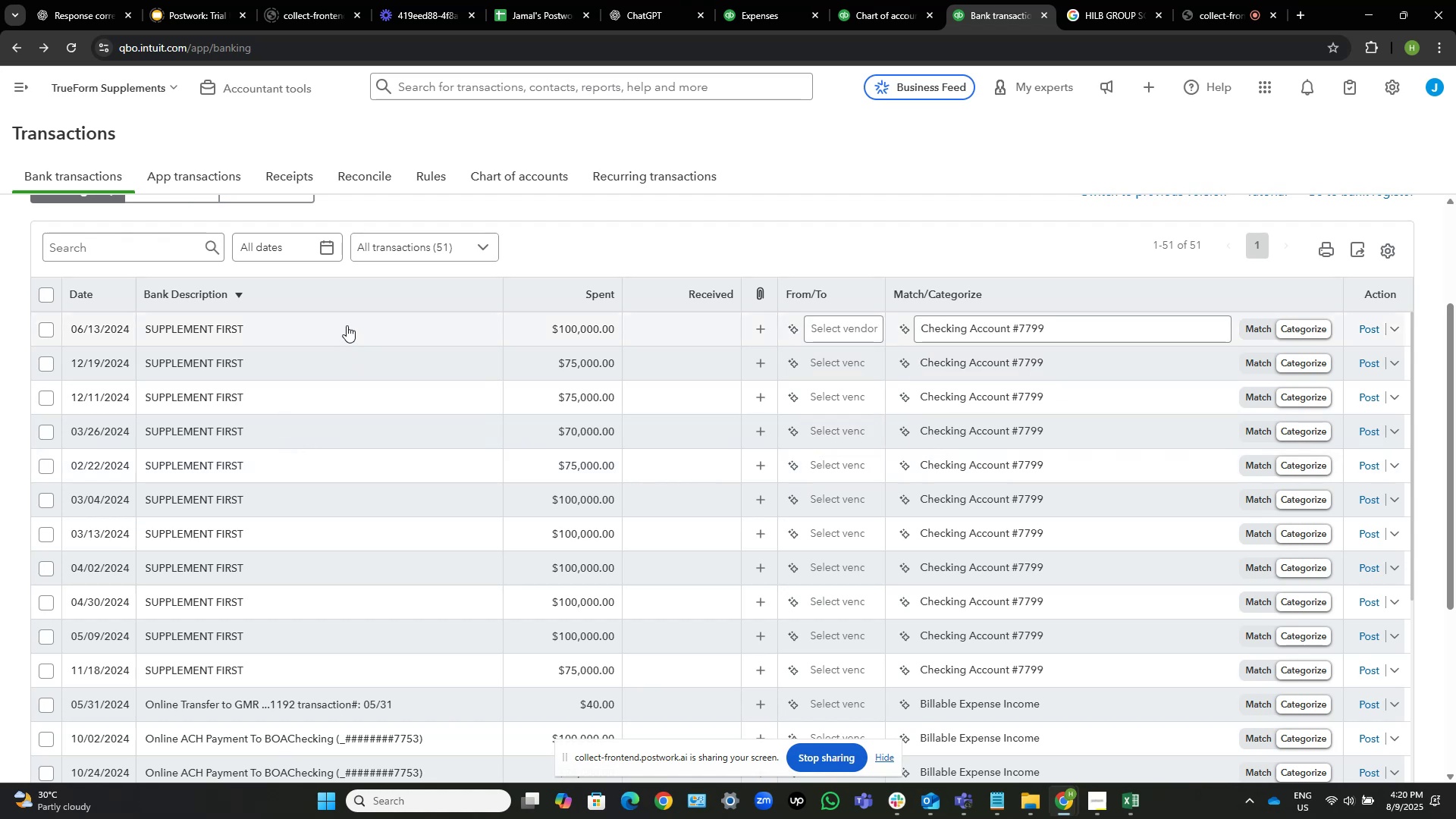 
left_click([339, 670])
 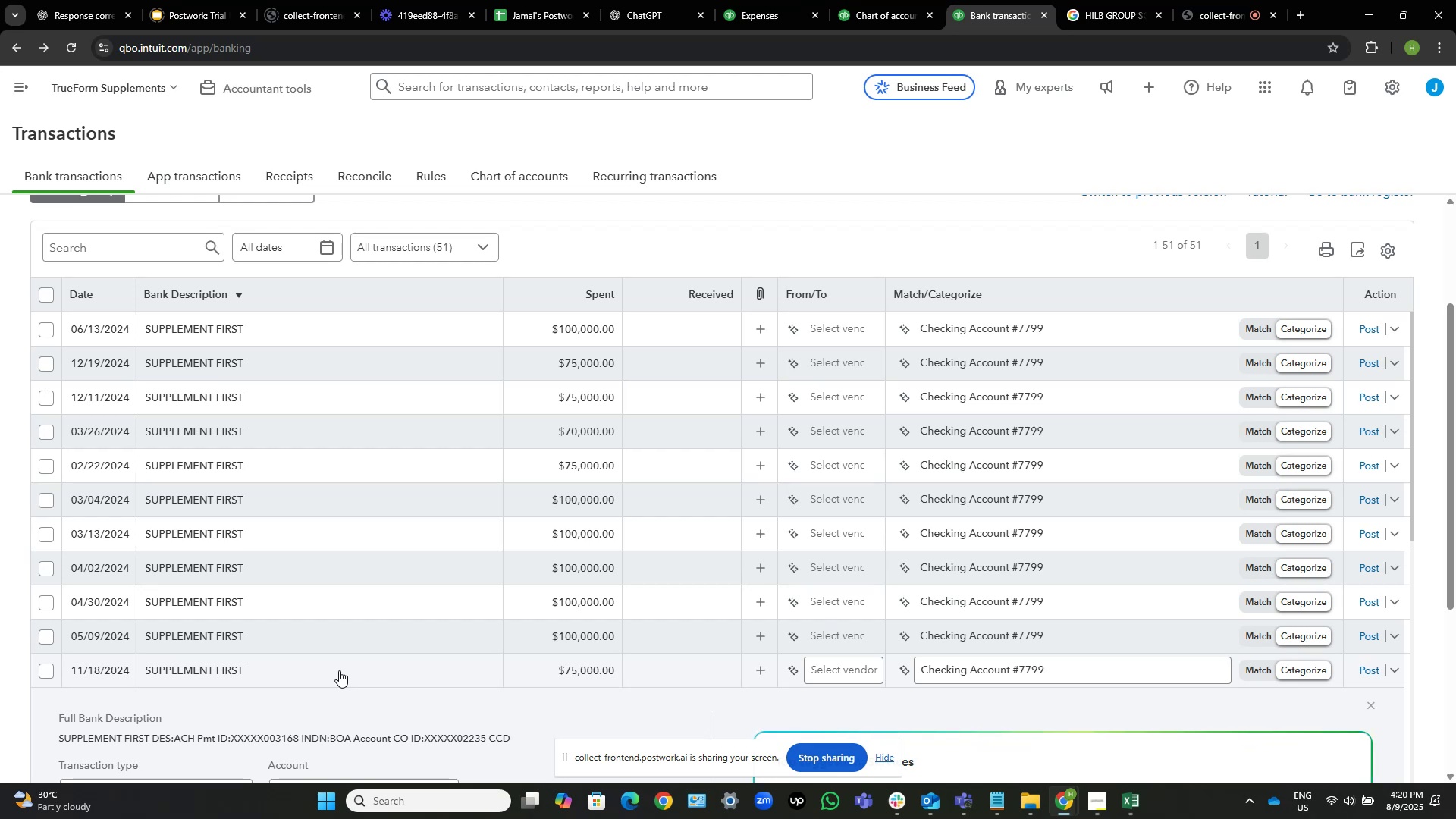 
wait(8.12)
 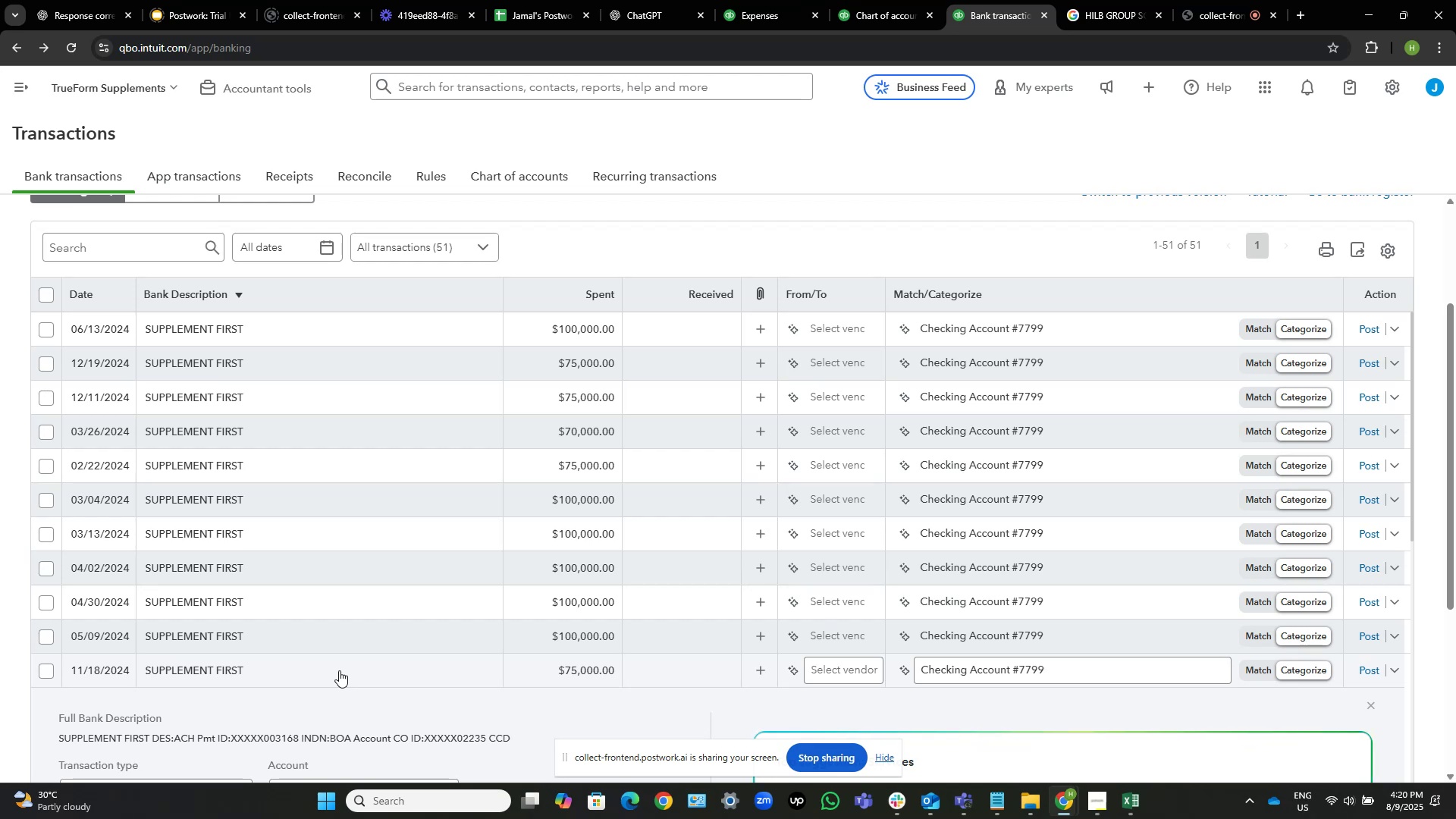 
scroll: coordinate [339, 670], scroll_direction: down, amount: 1.0
 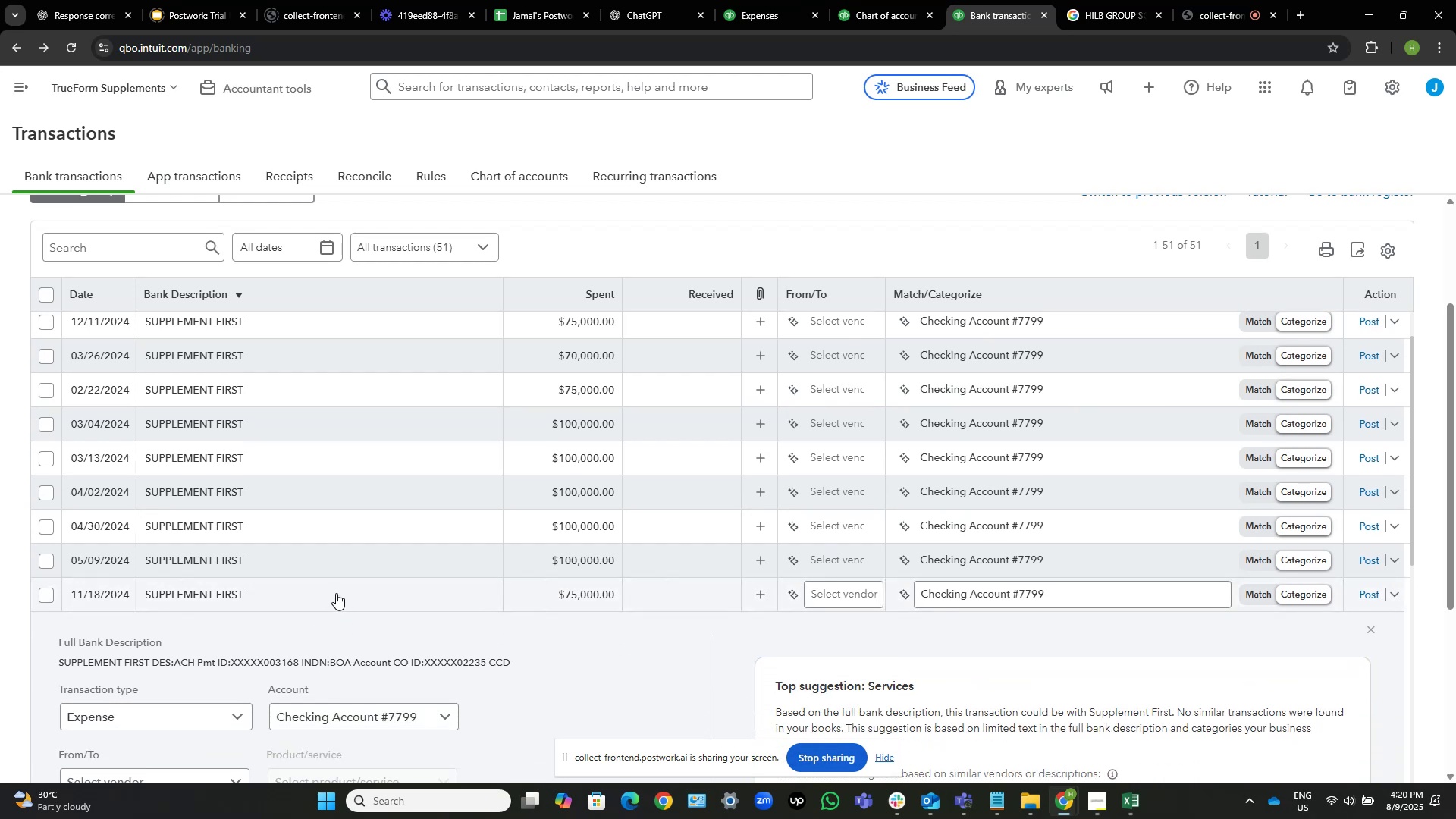 
left_click([336, 593])
 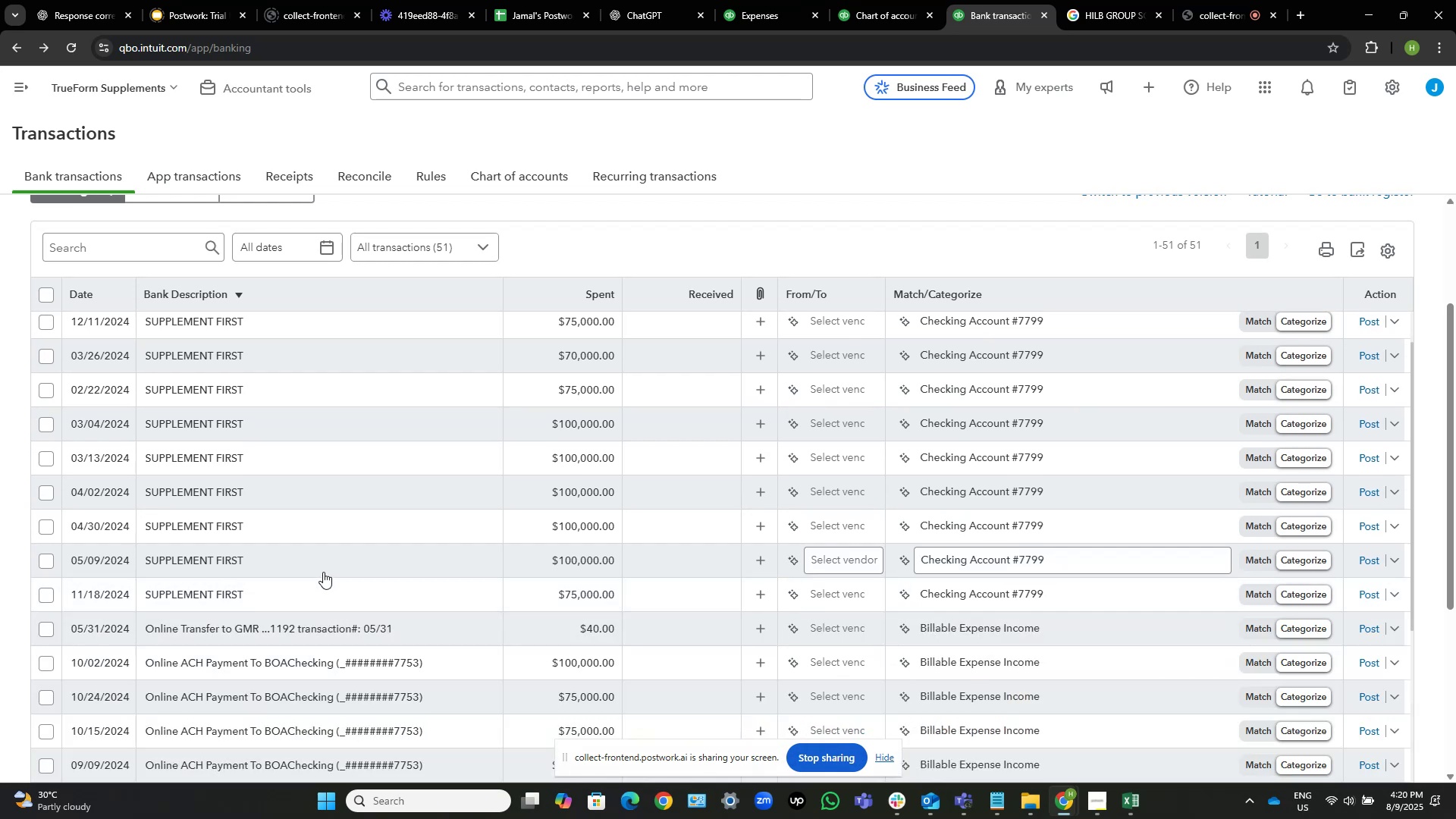 
left_click([322, 564])
 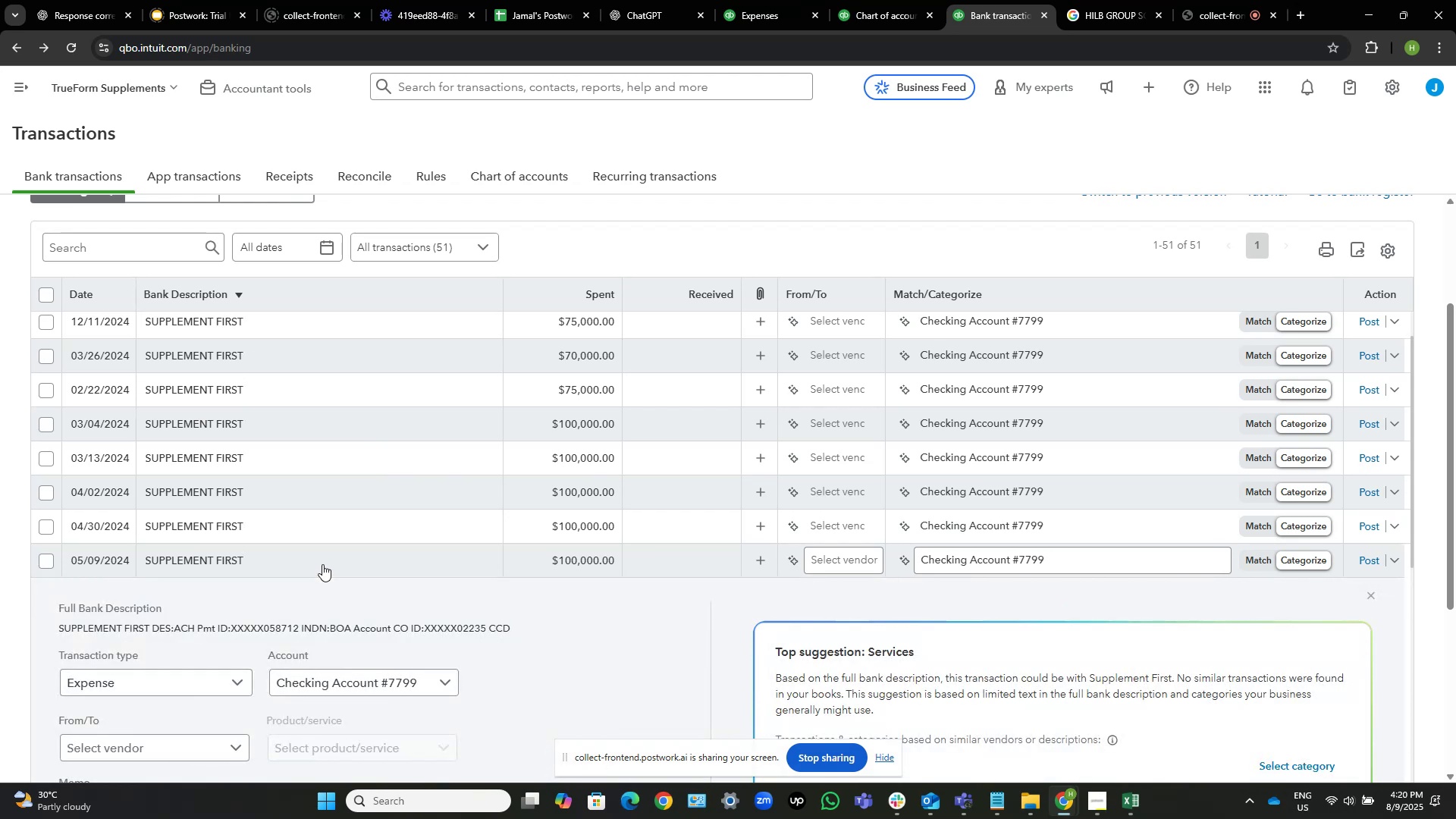 
left_click([322, 555])
 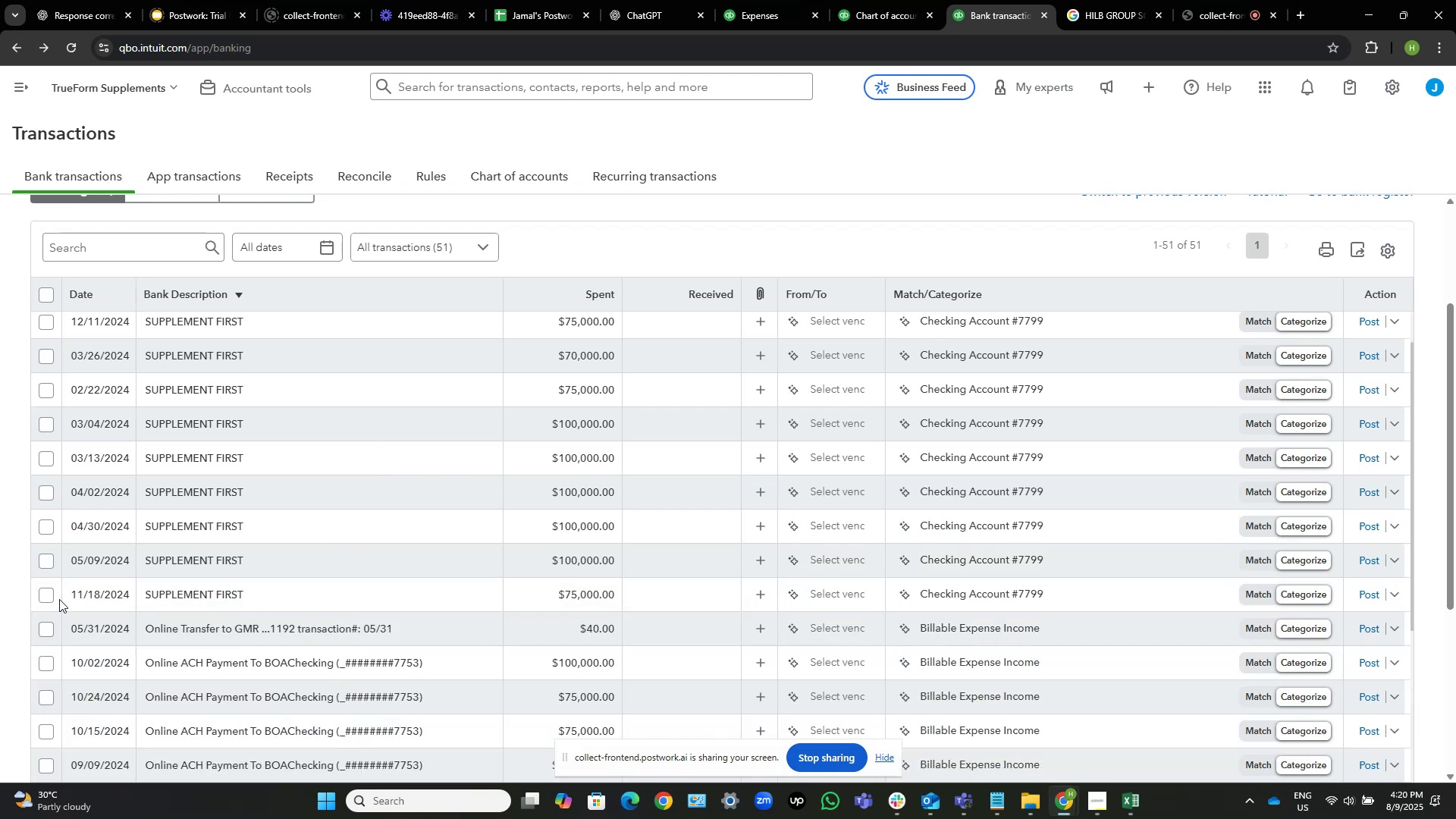 
left_click([51, 597])
 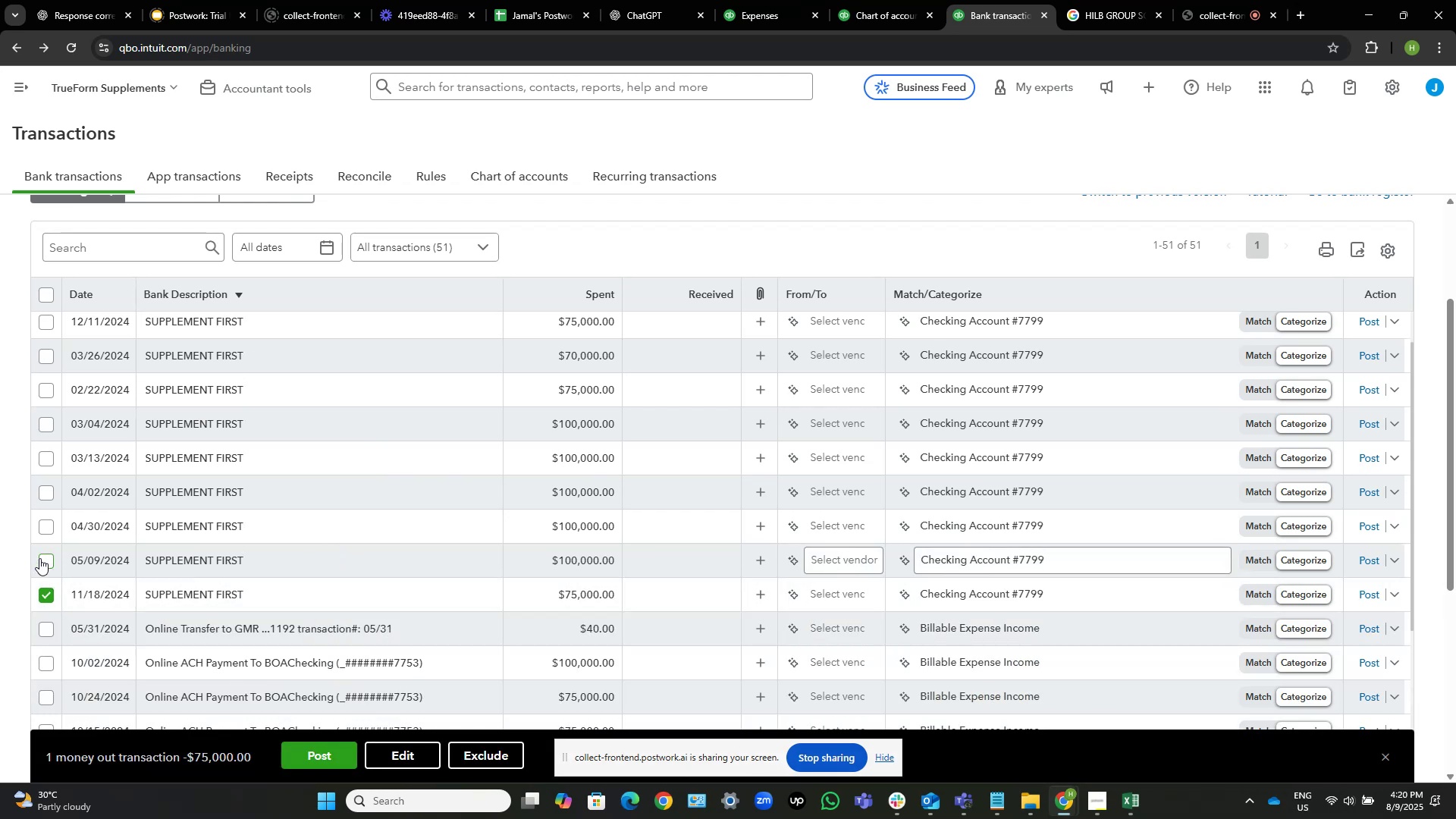 
left_click([46, 561])
 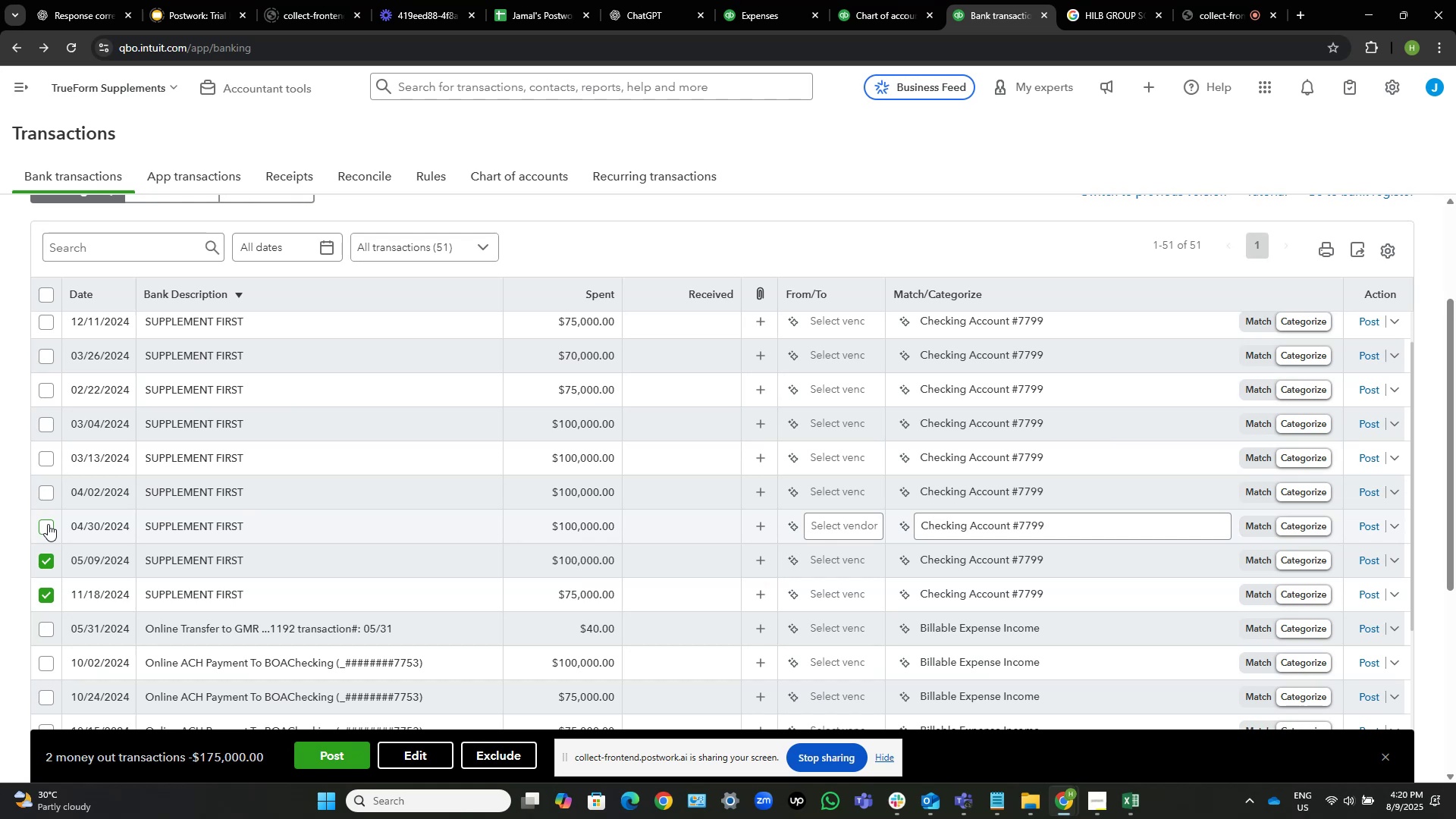 
wait(5.91)
 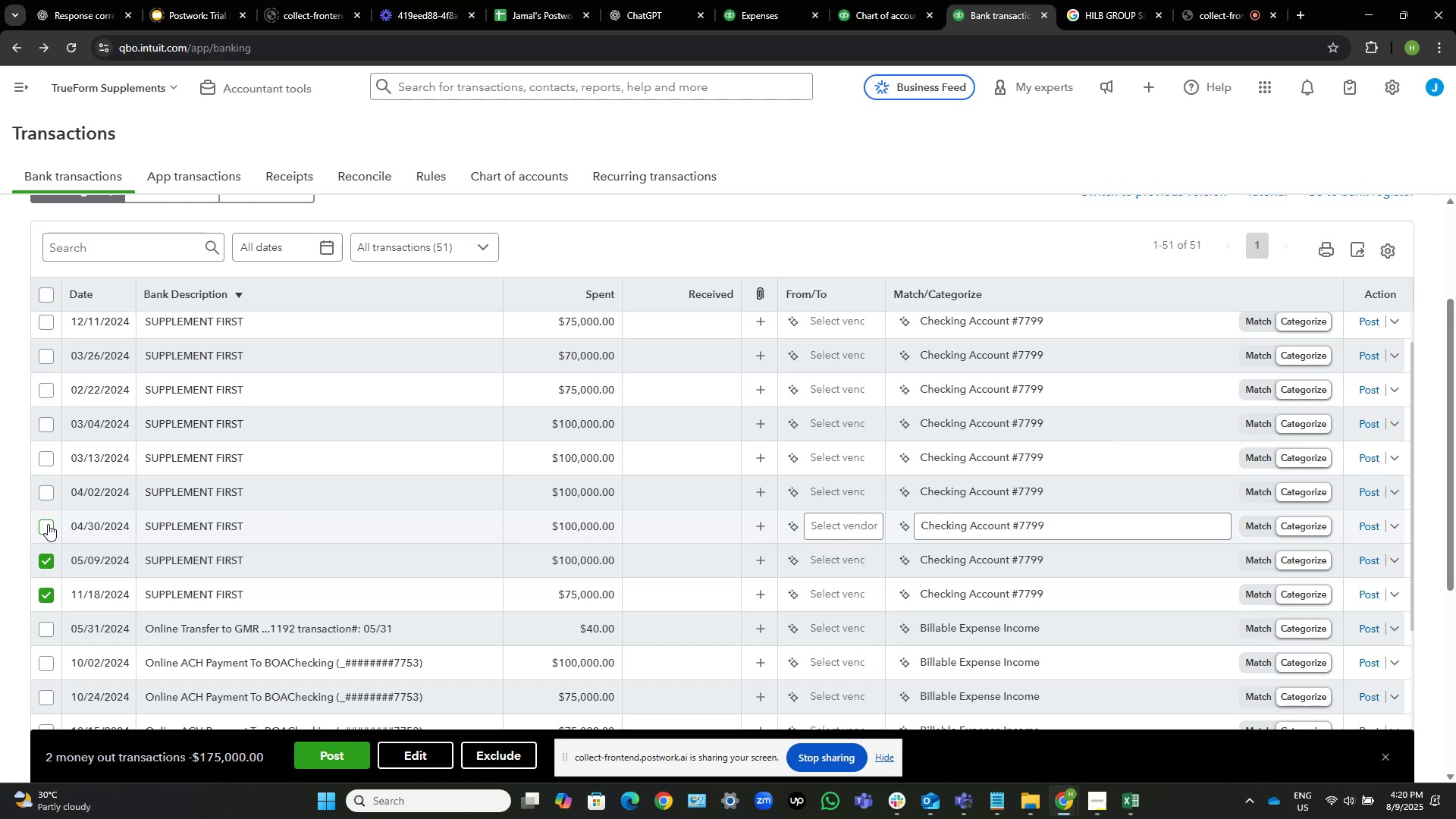 
left_click([48, 524])
 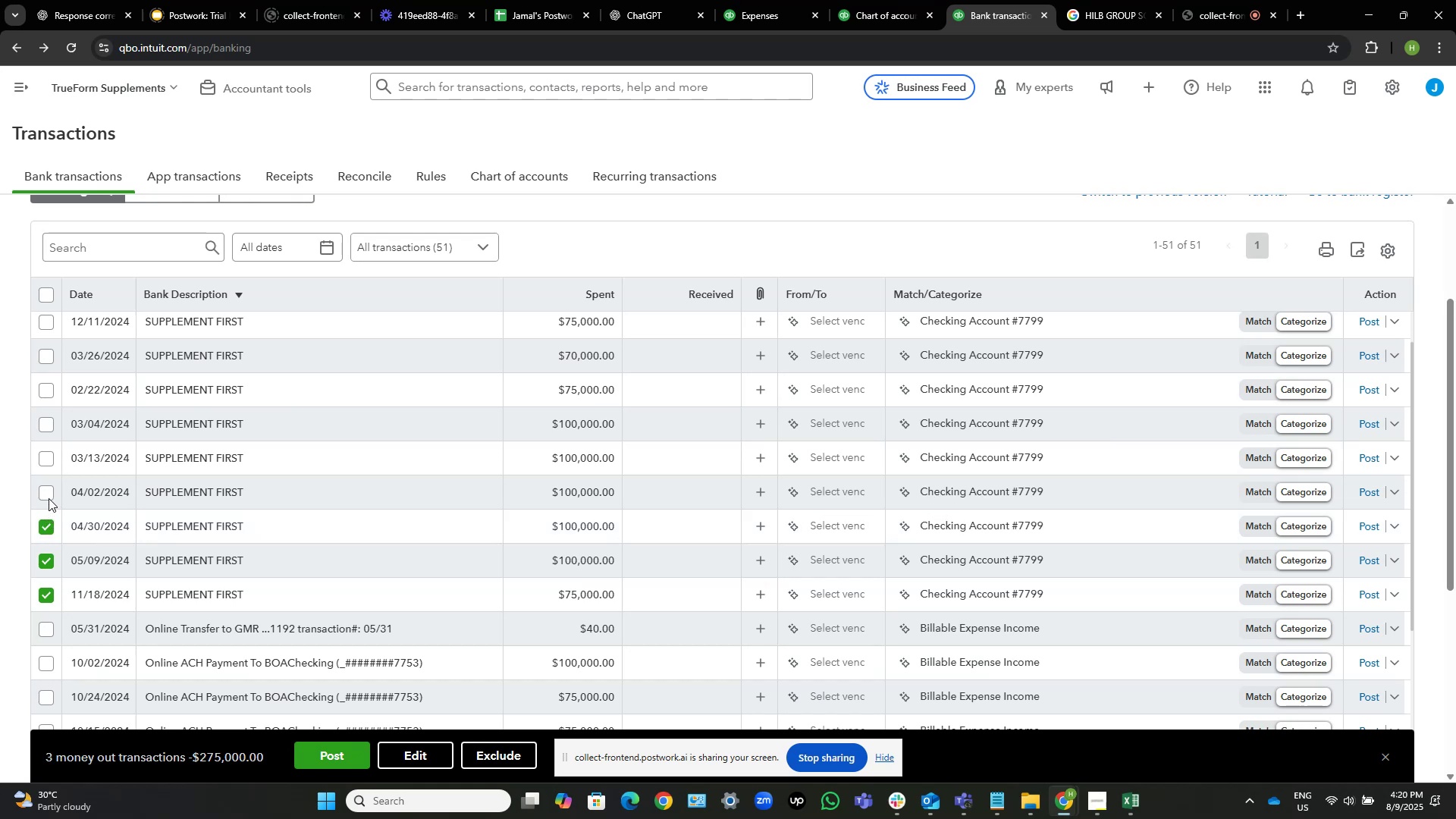 
left_click([47, 494])
 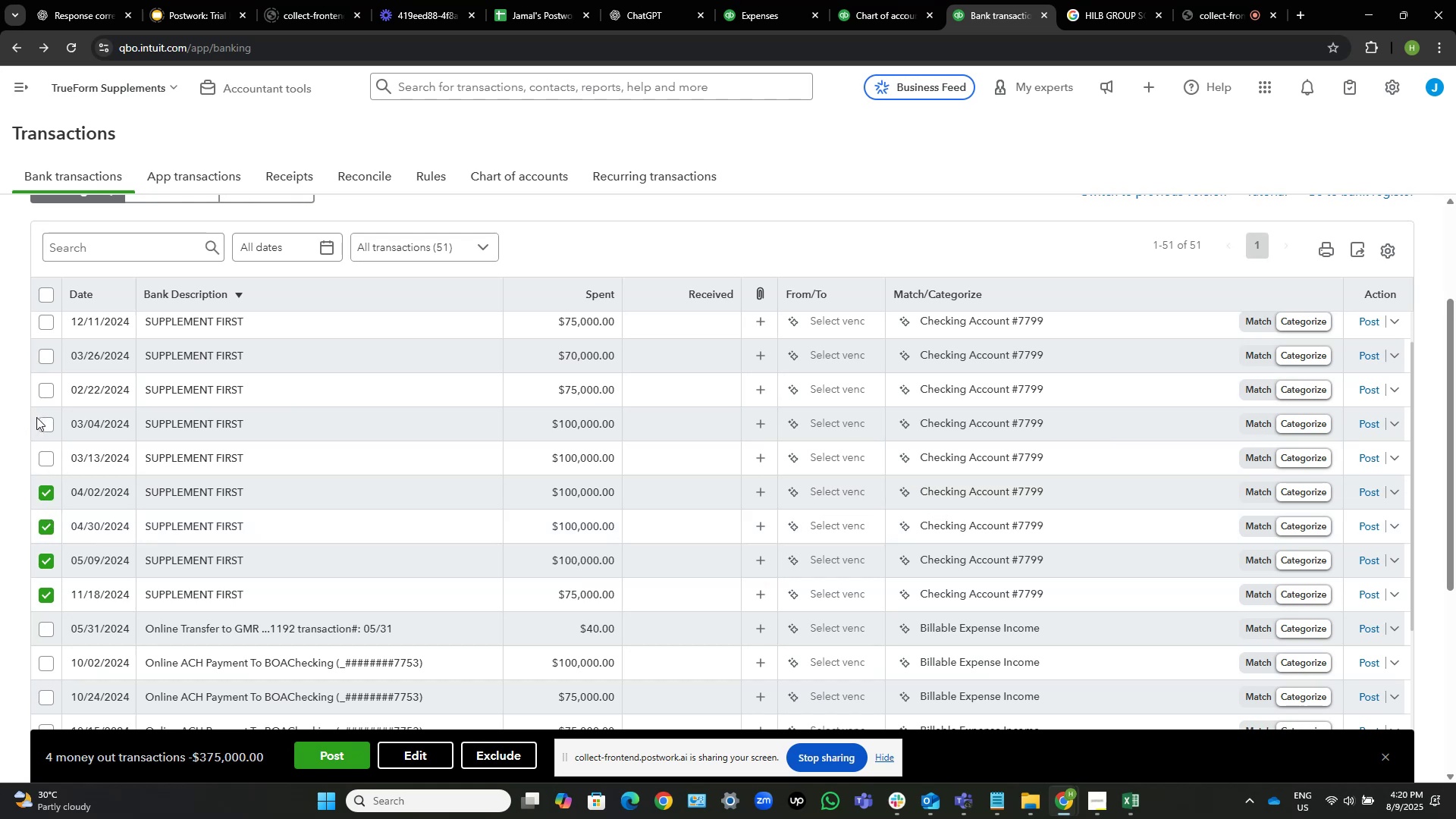 
left_click([46, 462])
 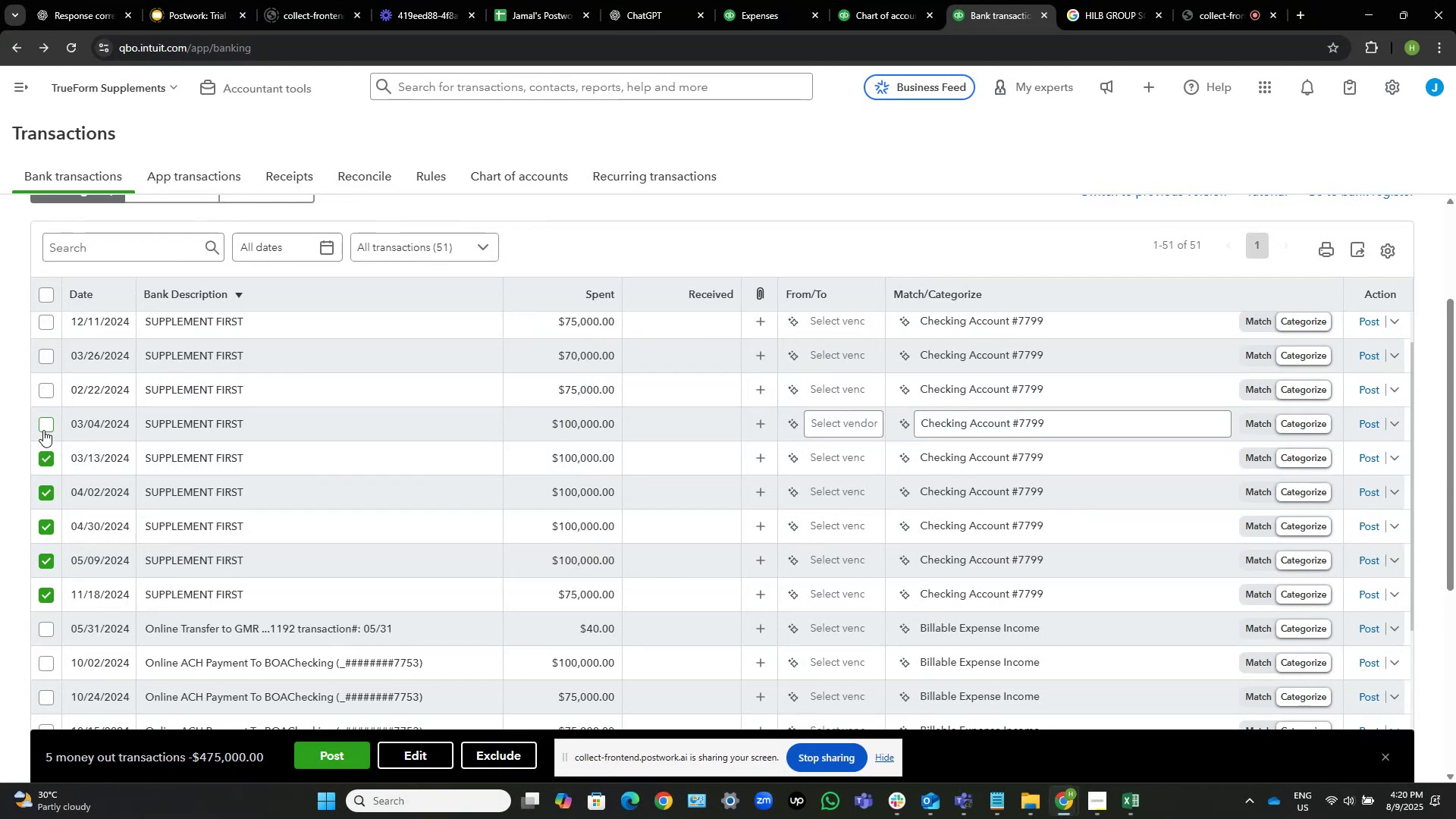 
left_click([45, 428])
 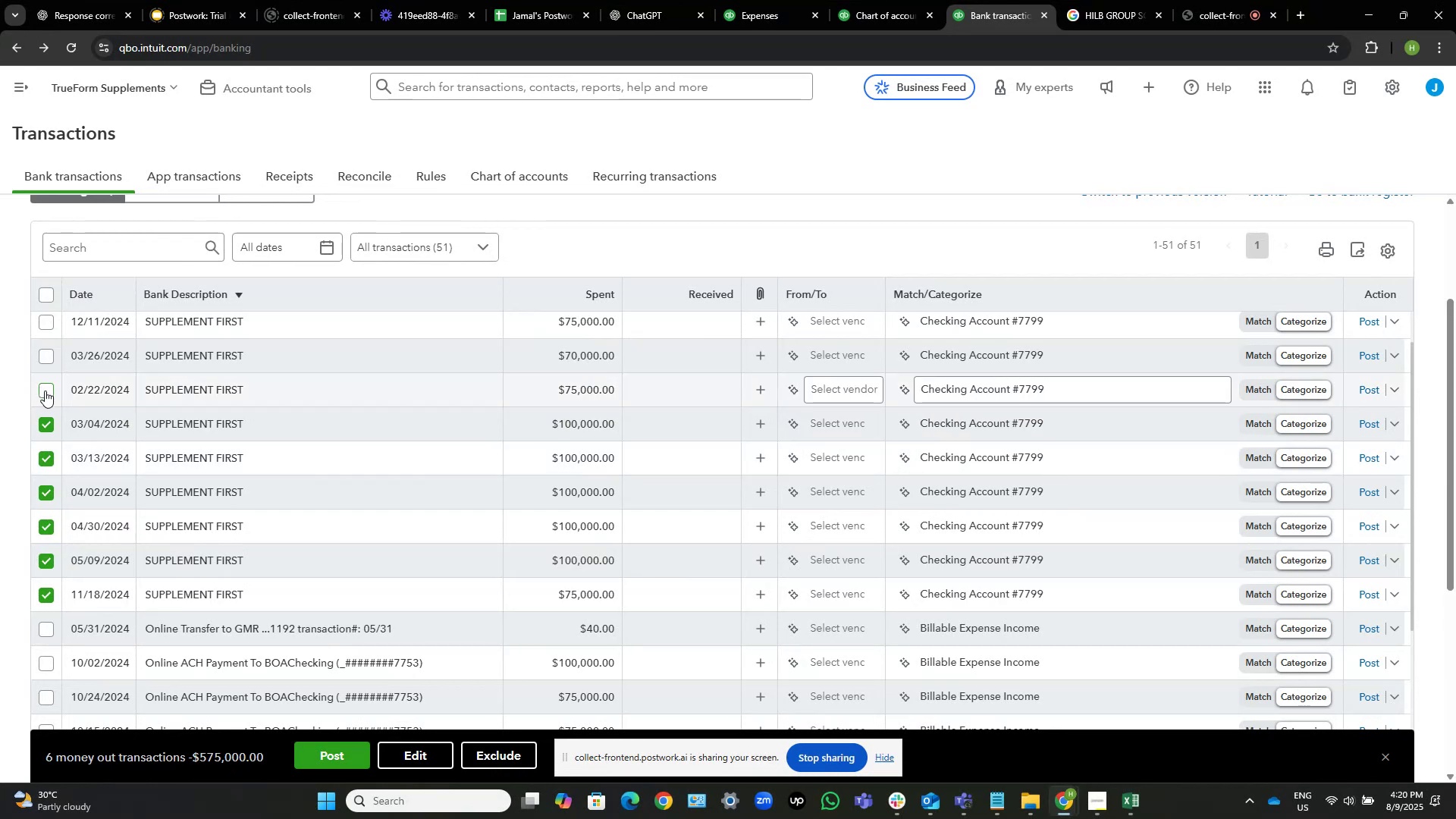 
left_click([46, 392])
 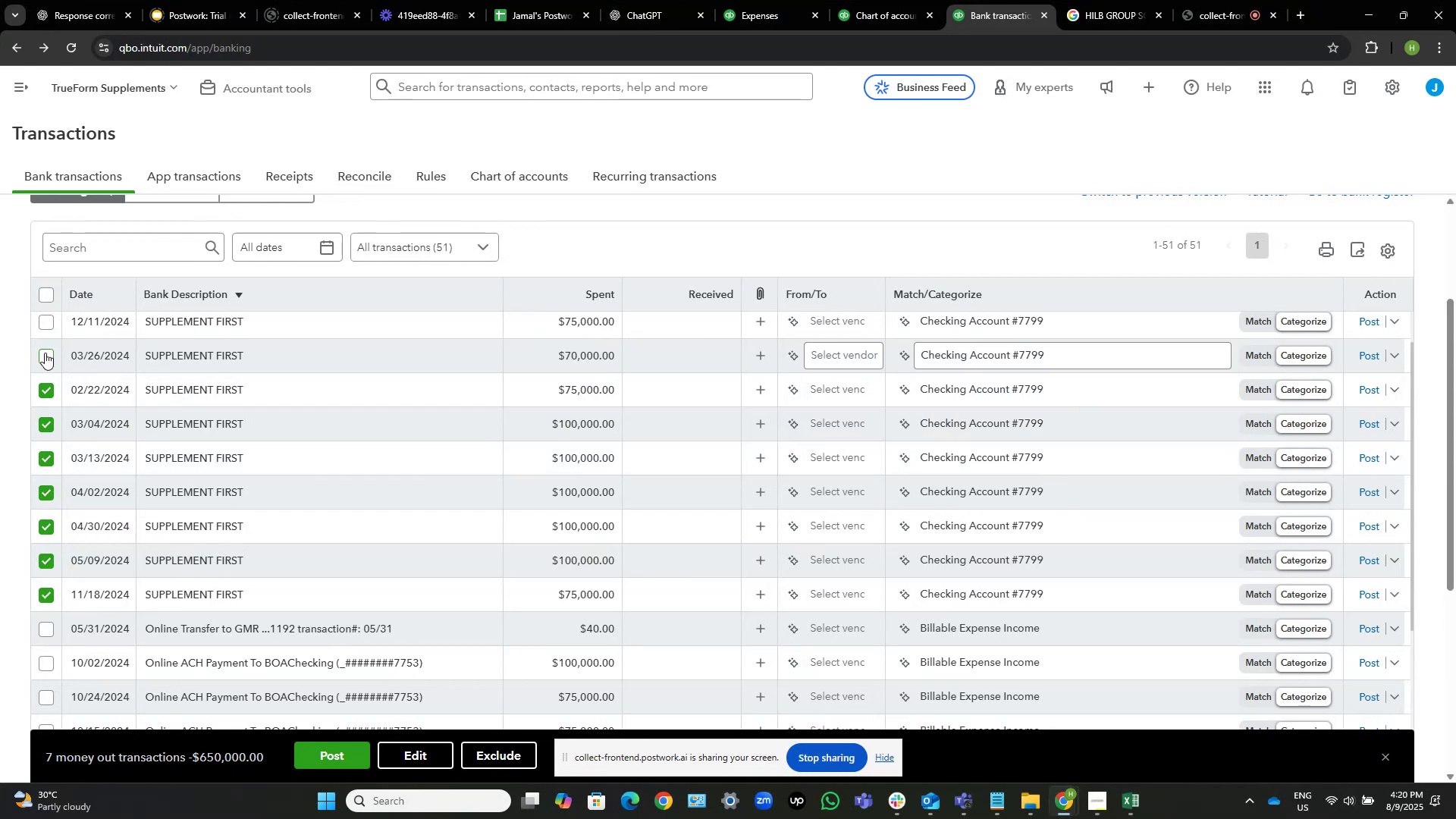 
left_click([44, 359])
 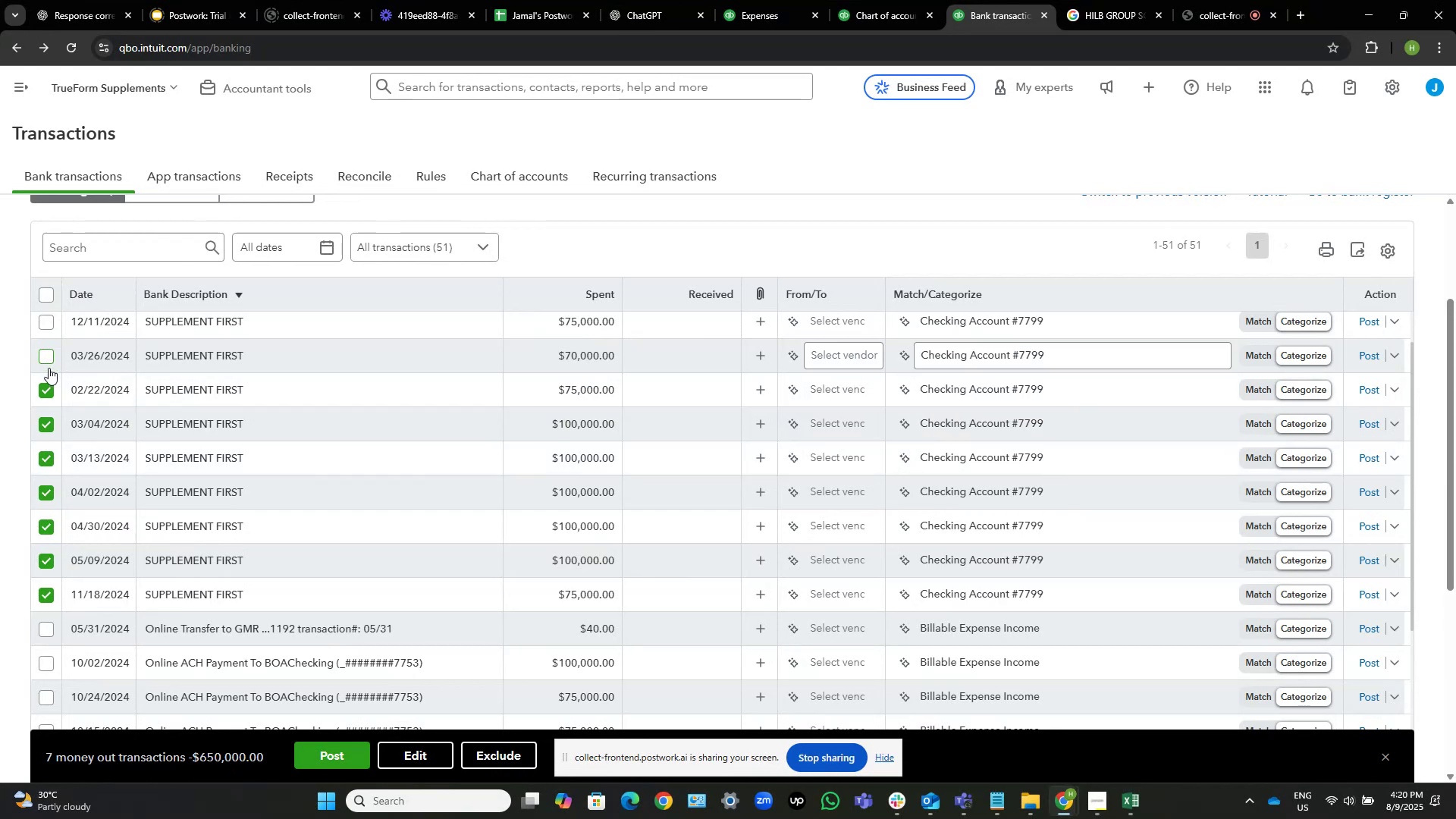 
scroll: coordinate [55, 419], scroll_direction: up, amount: 2.0
 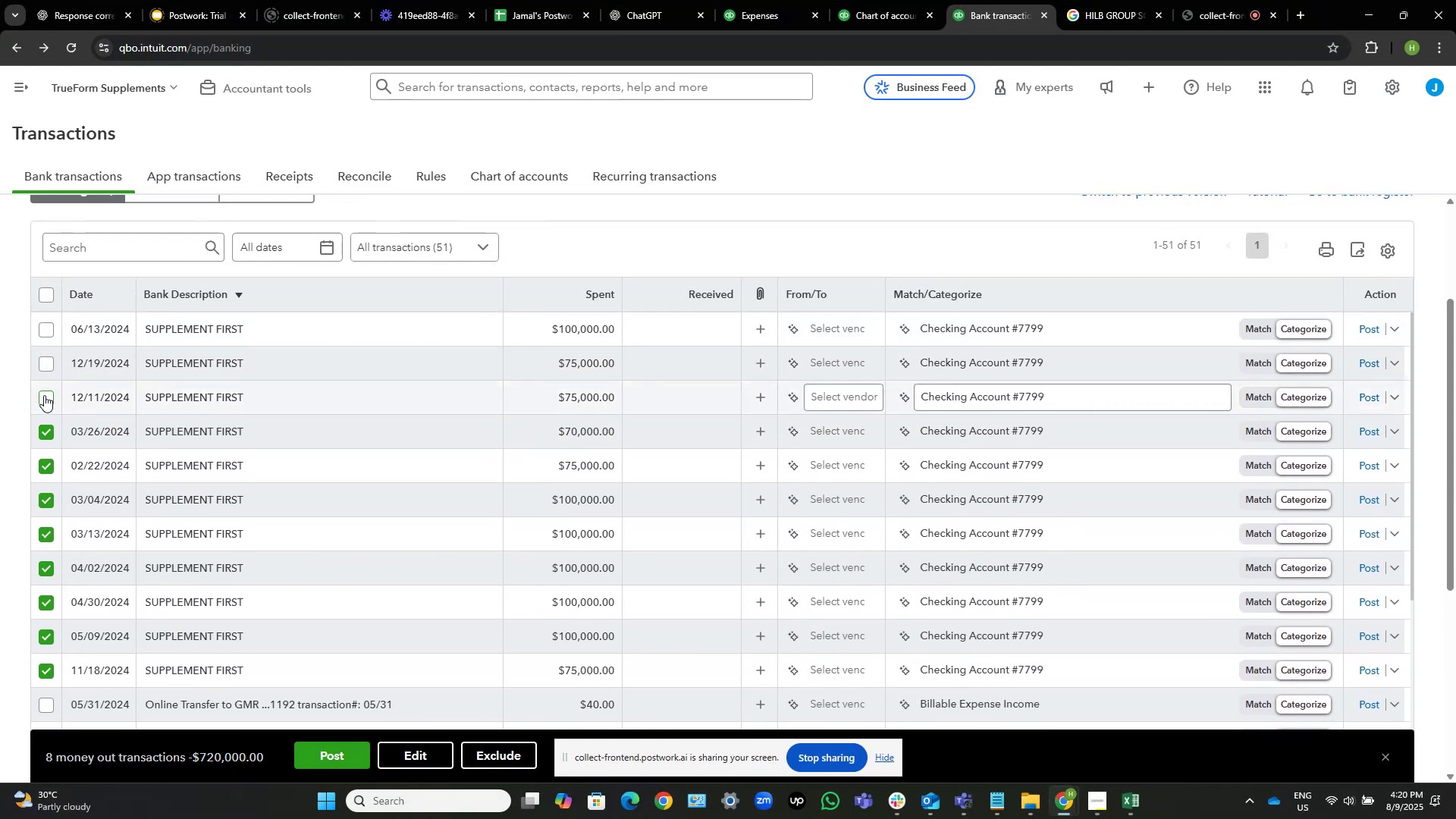 
left_click([44, 395])
 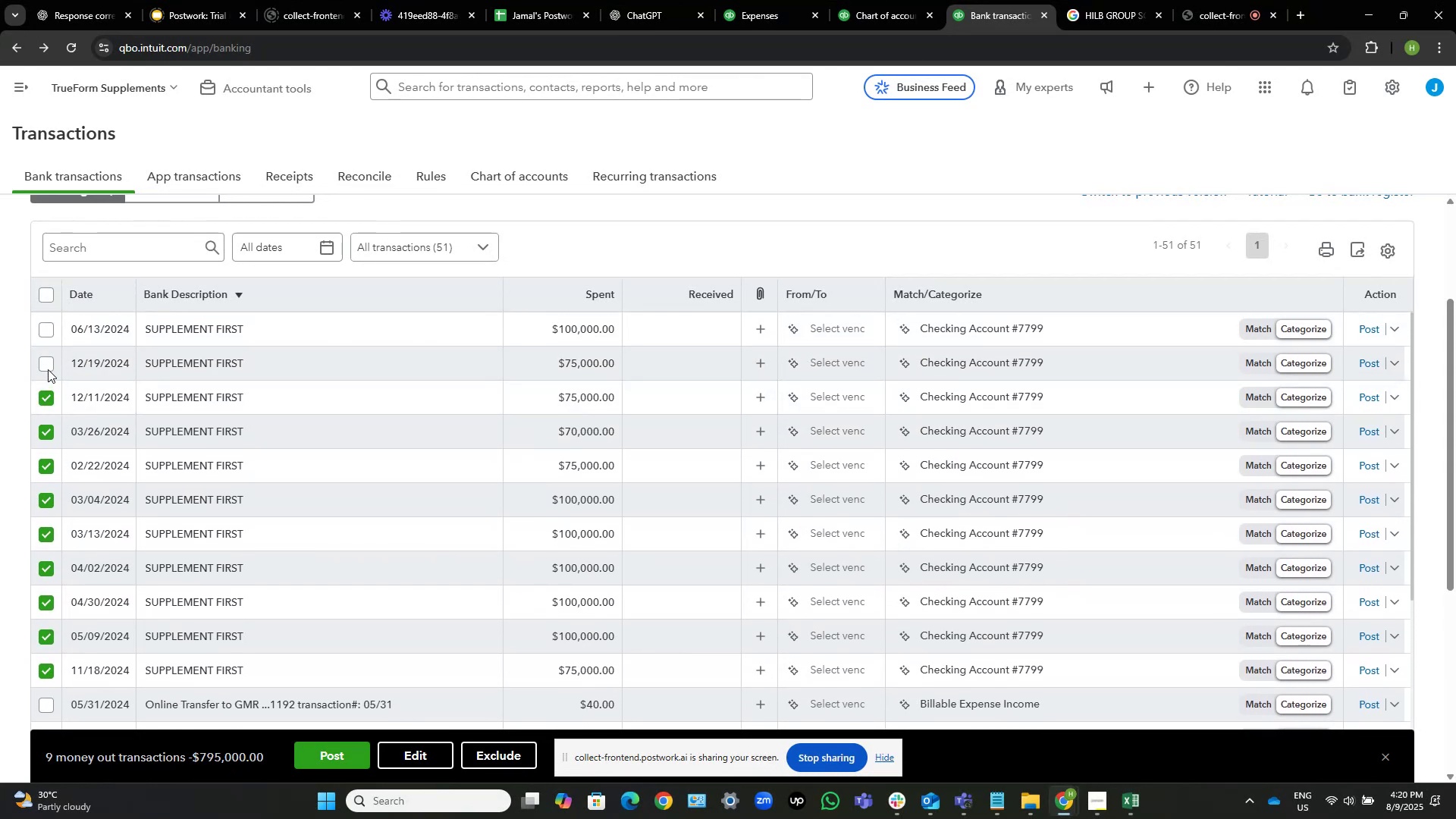 
left_click([46, 366])
 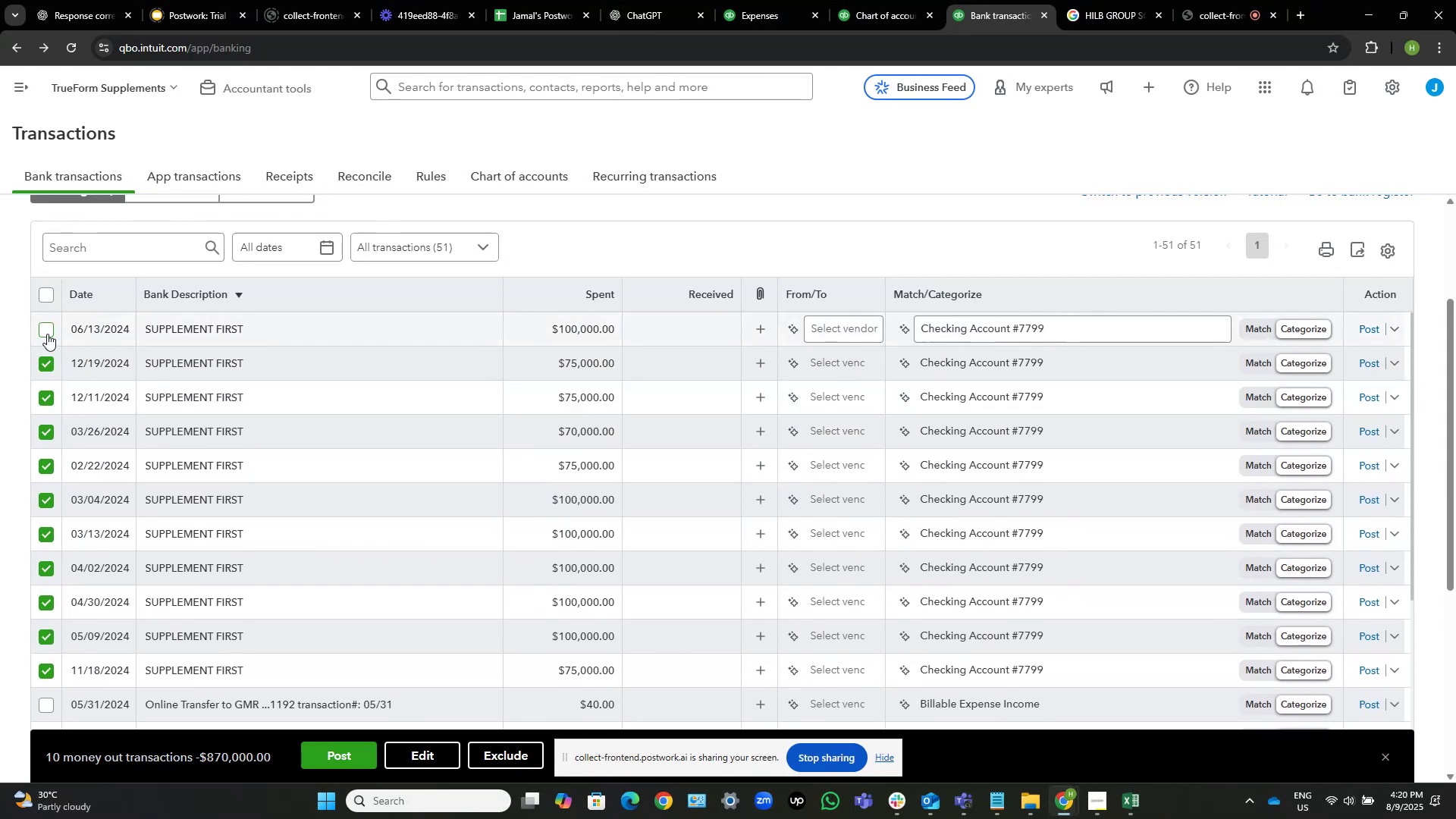 
left_click([47, 334])
 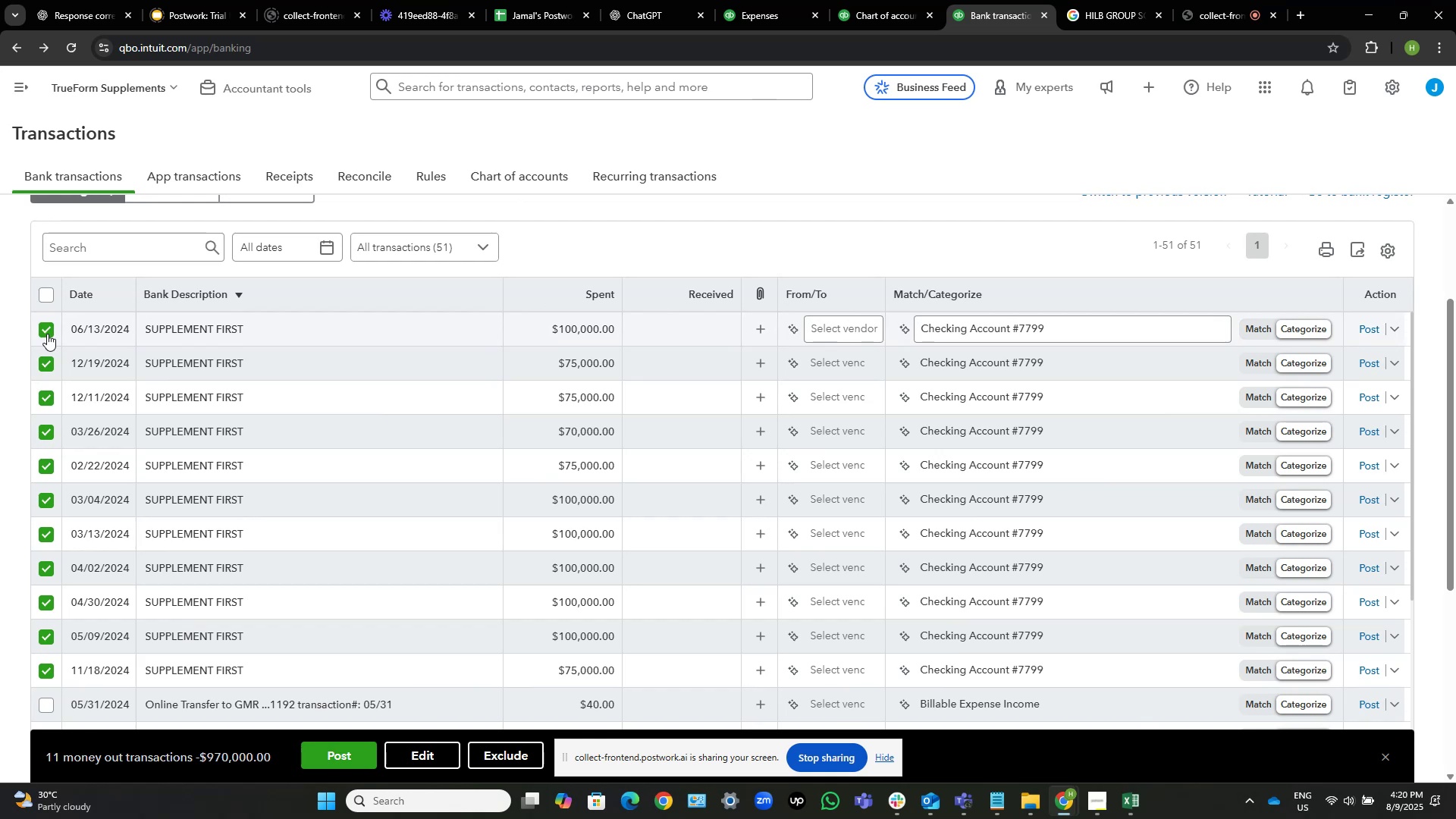 
mouse_move([208, 446])
 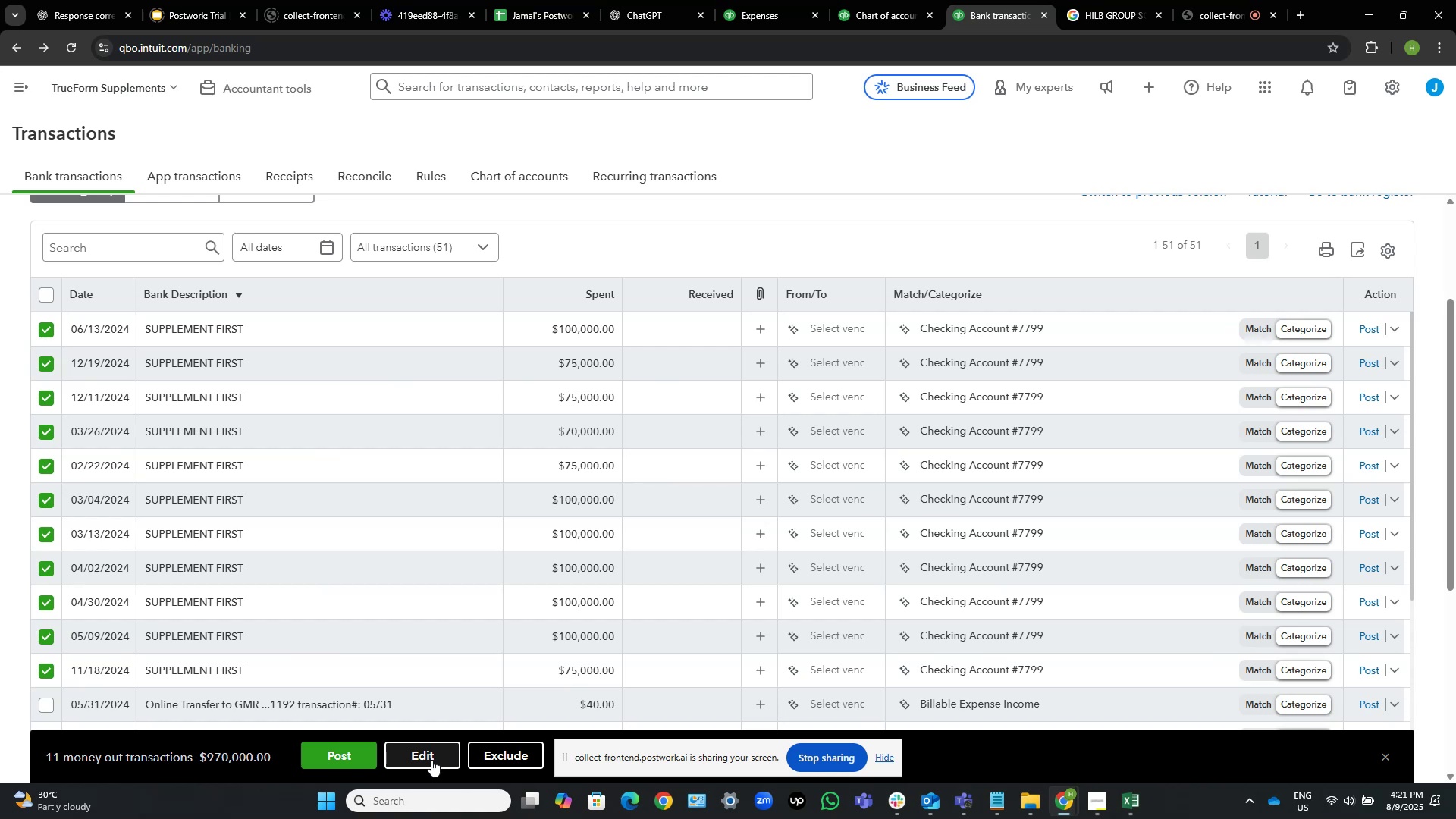 
wait(16.57)
 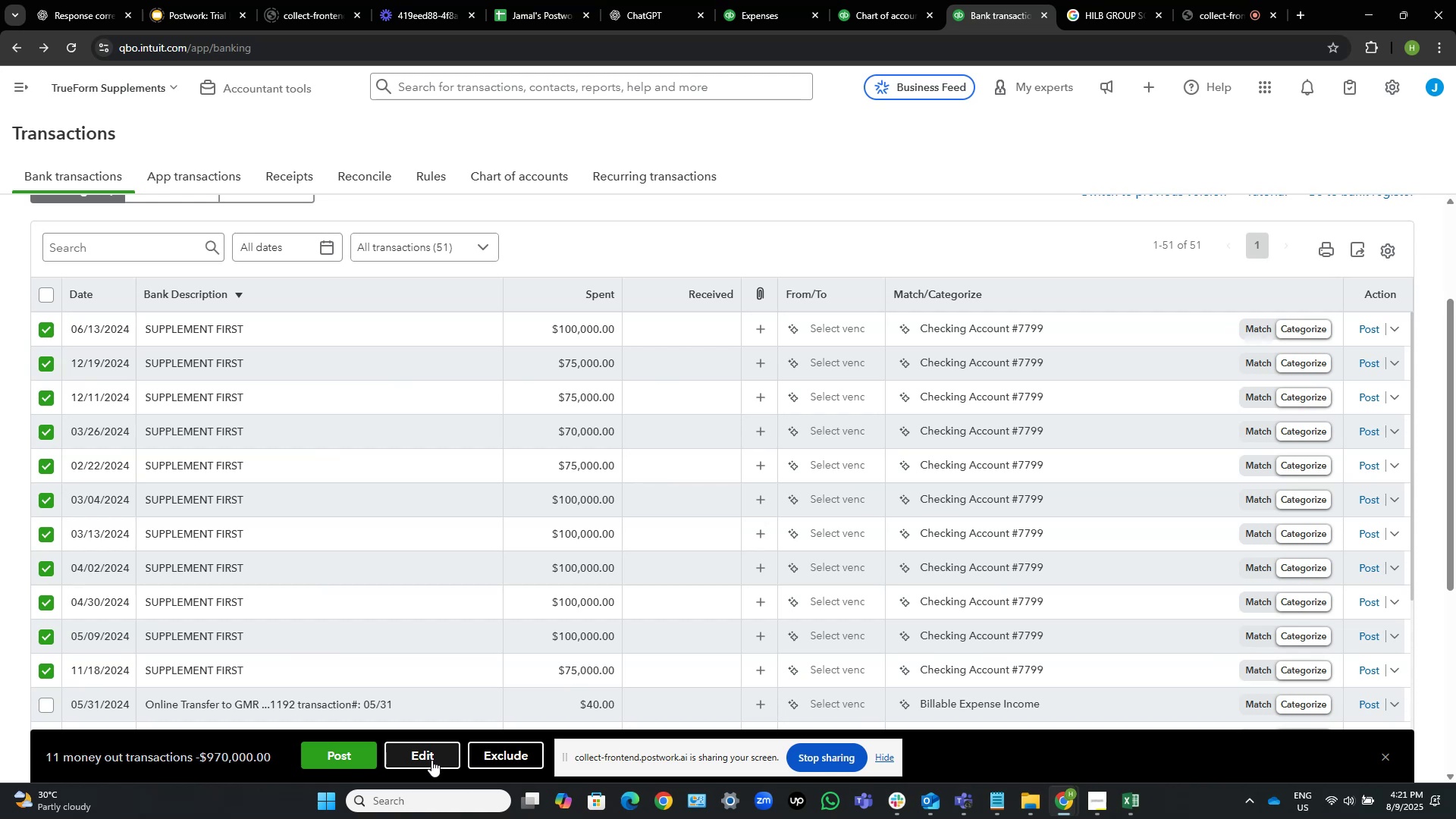 
left_click([431, 760])
 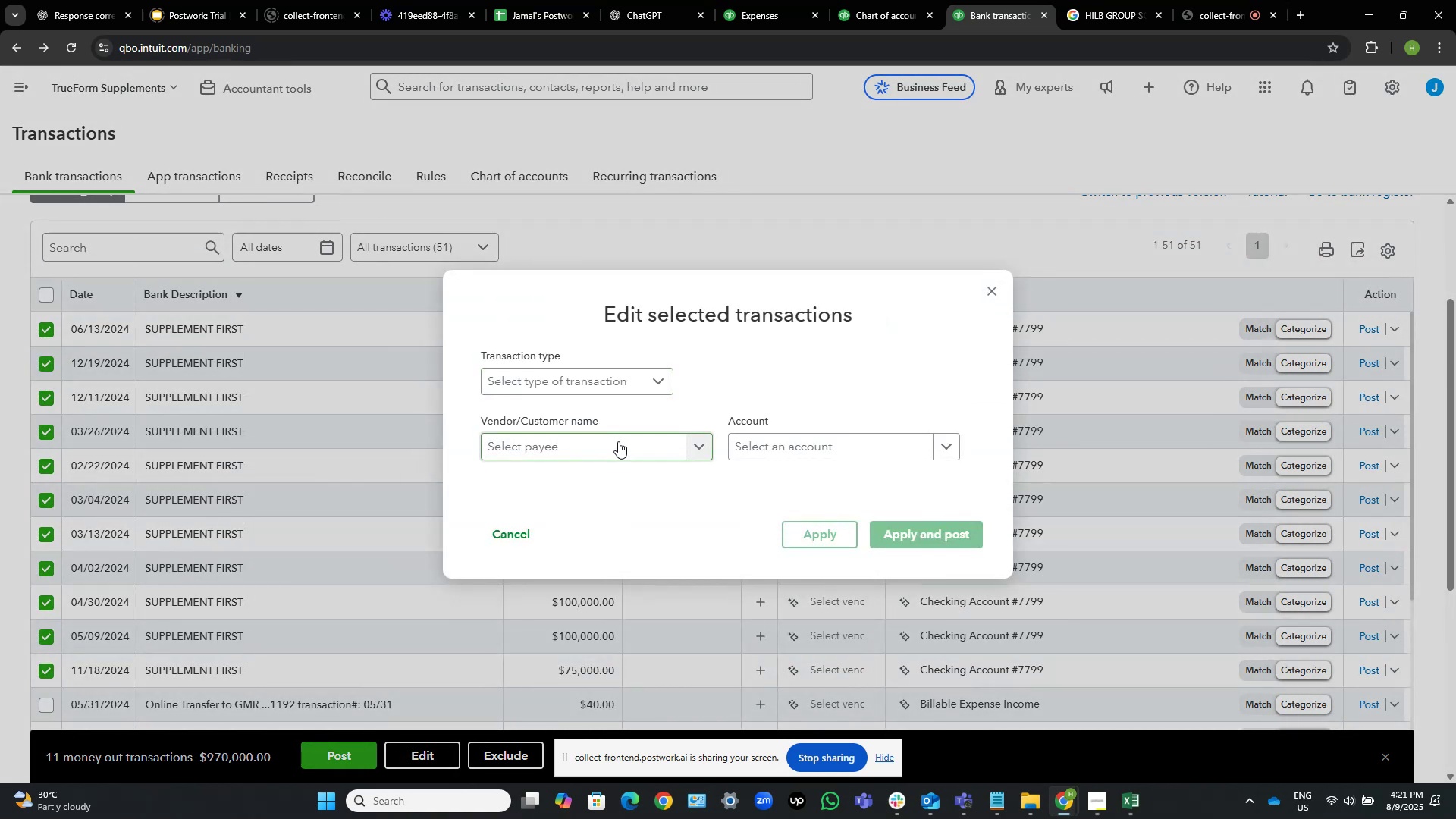 
left_click([618, 441])
 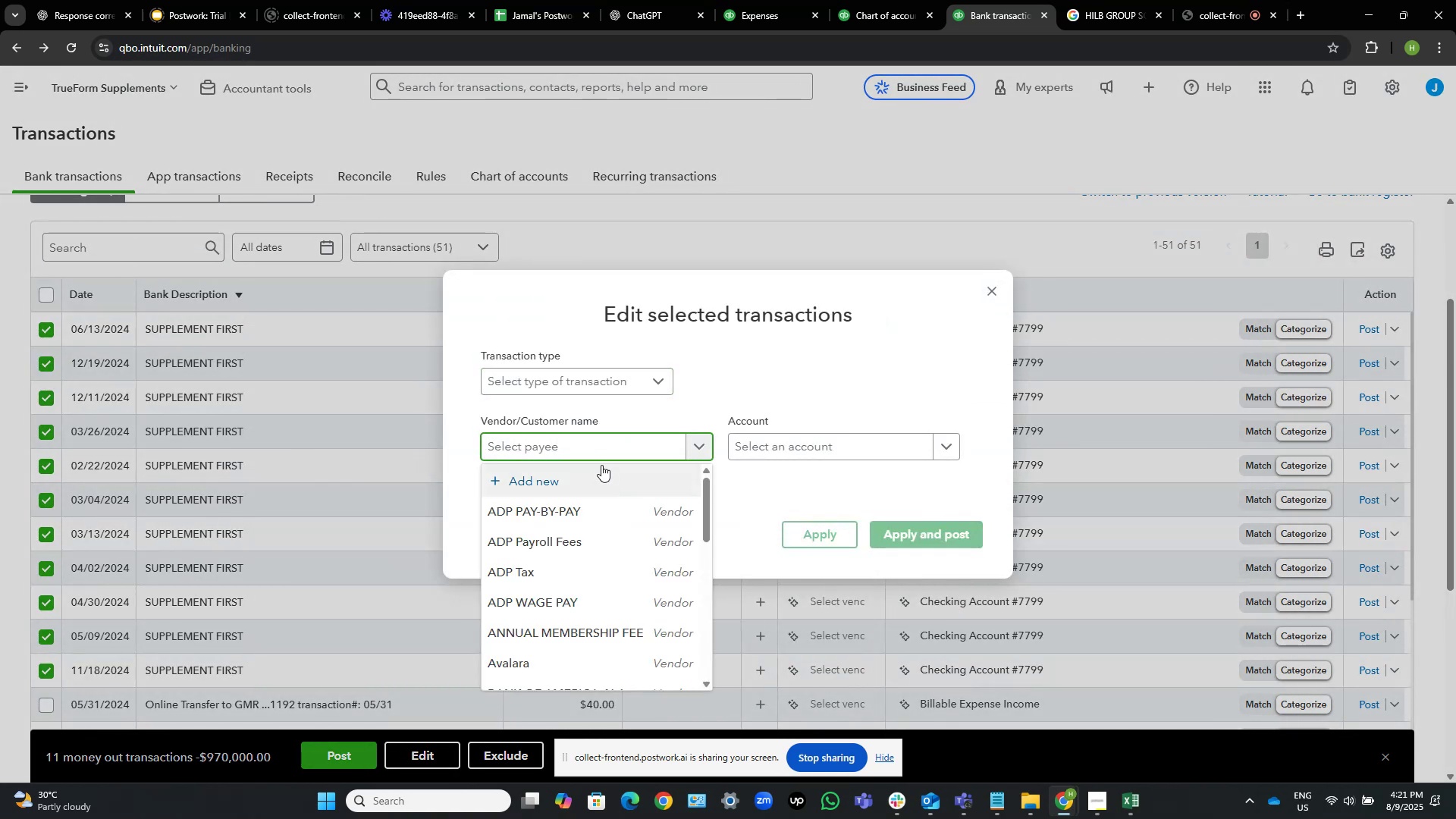 
type(supp)
 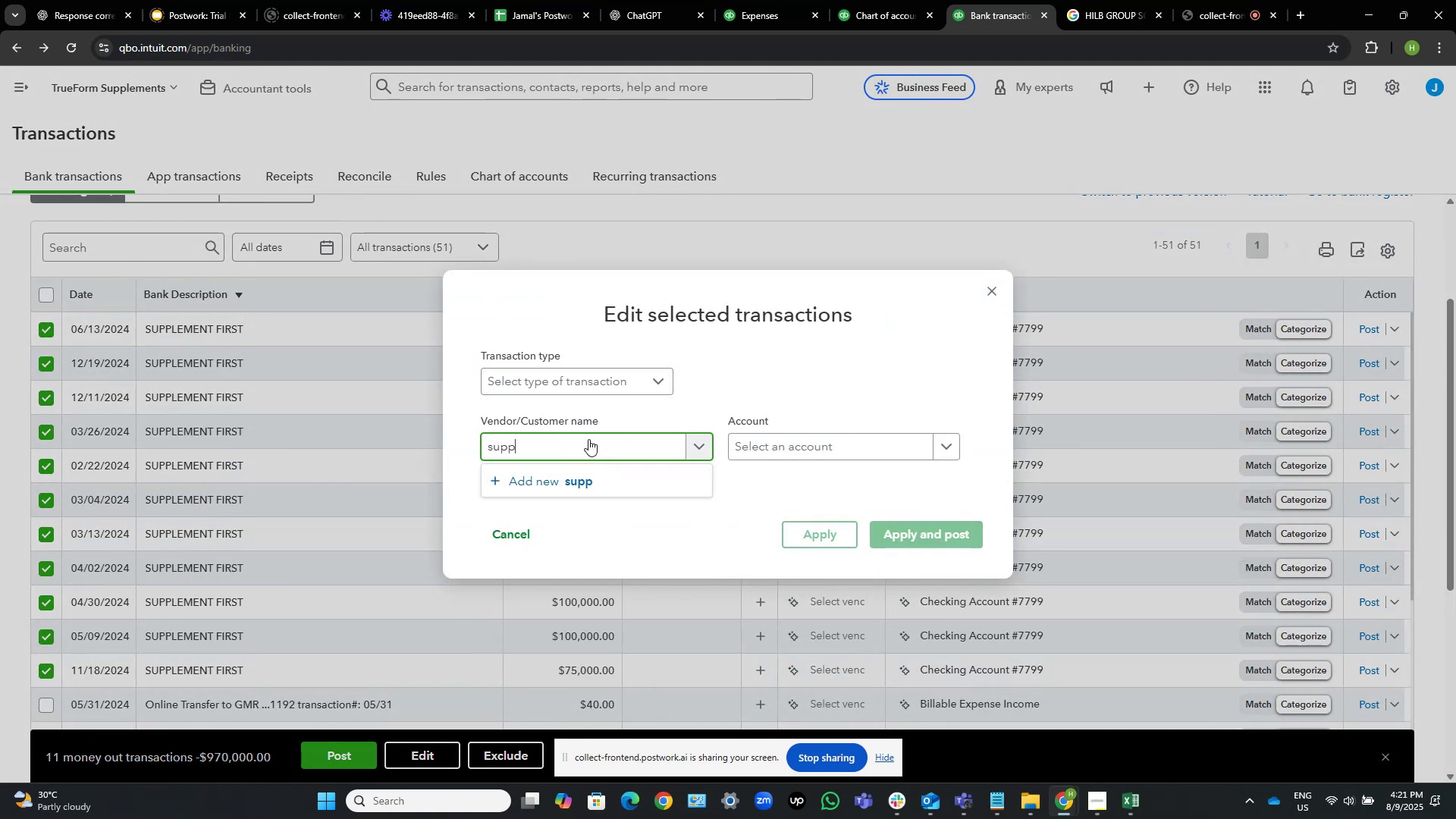 
hold_key(key=Backspace, duration=0.76)
 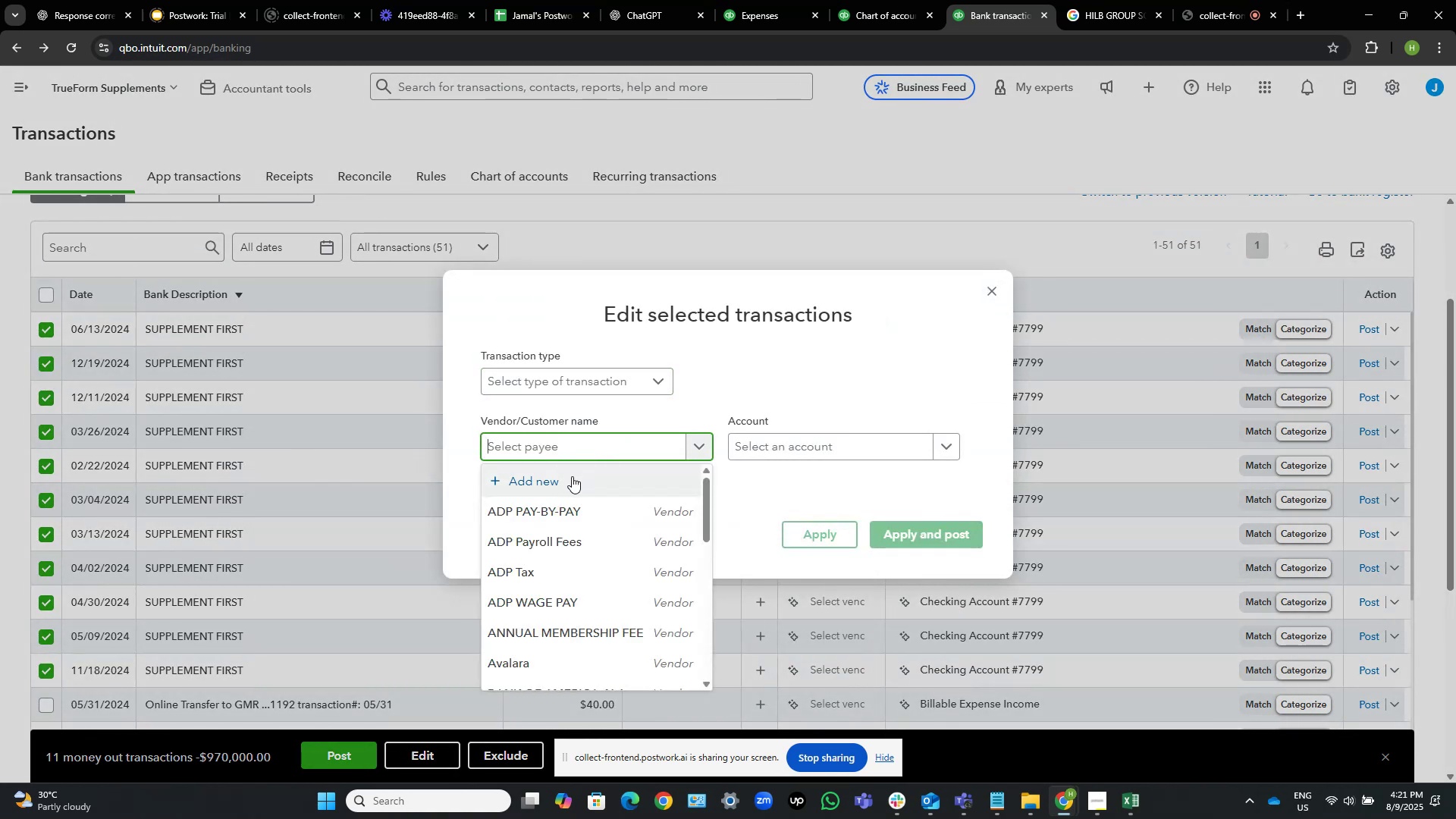 
left_click([572, 476])
 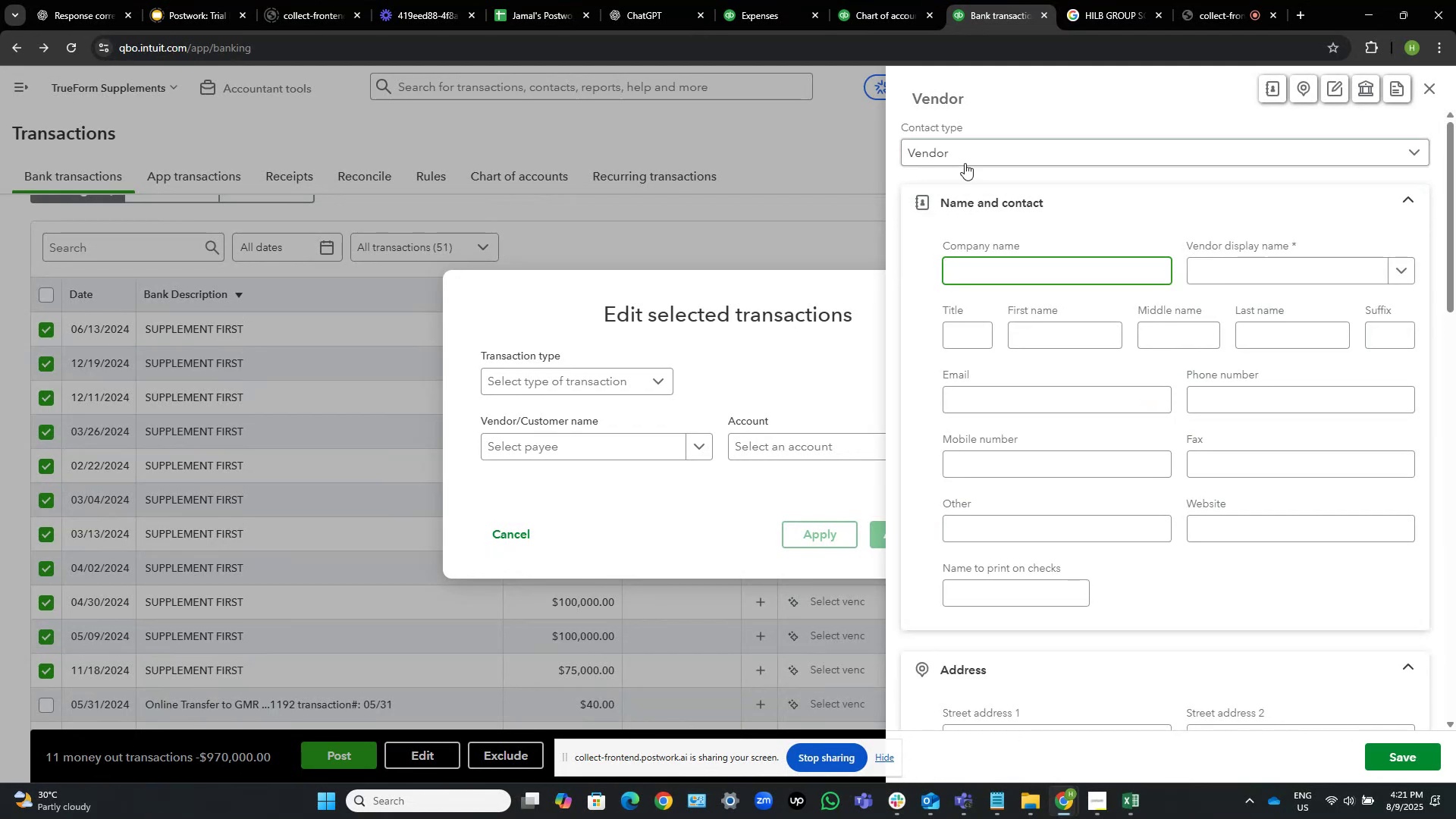 
left_click([1031, 266])
 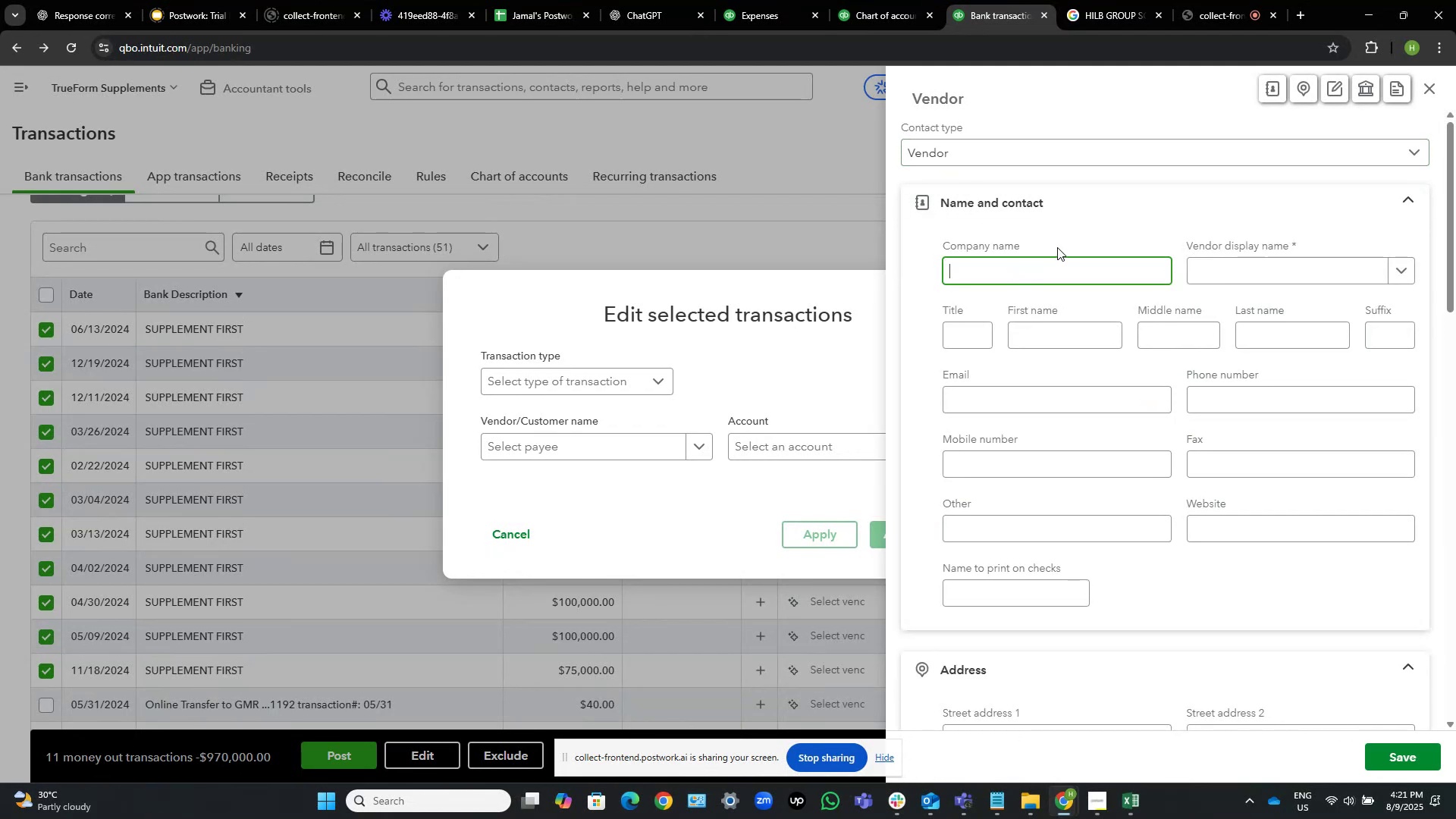 
type(Supplement)
 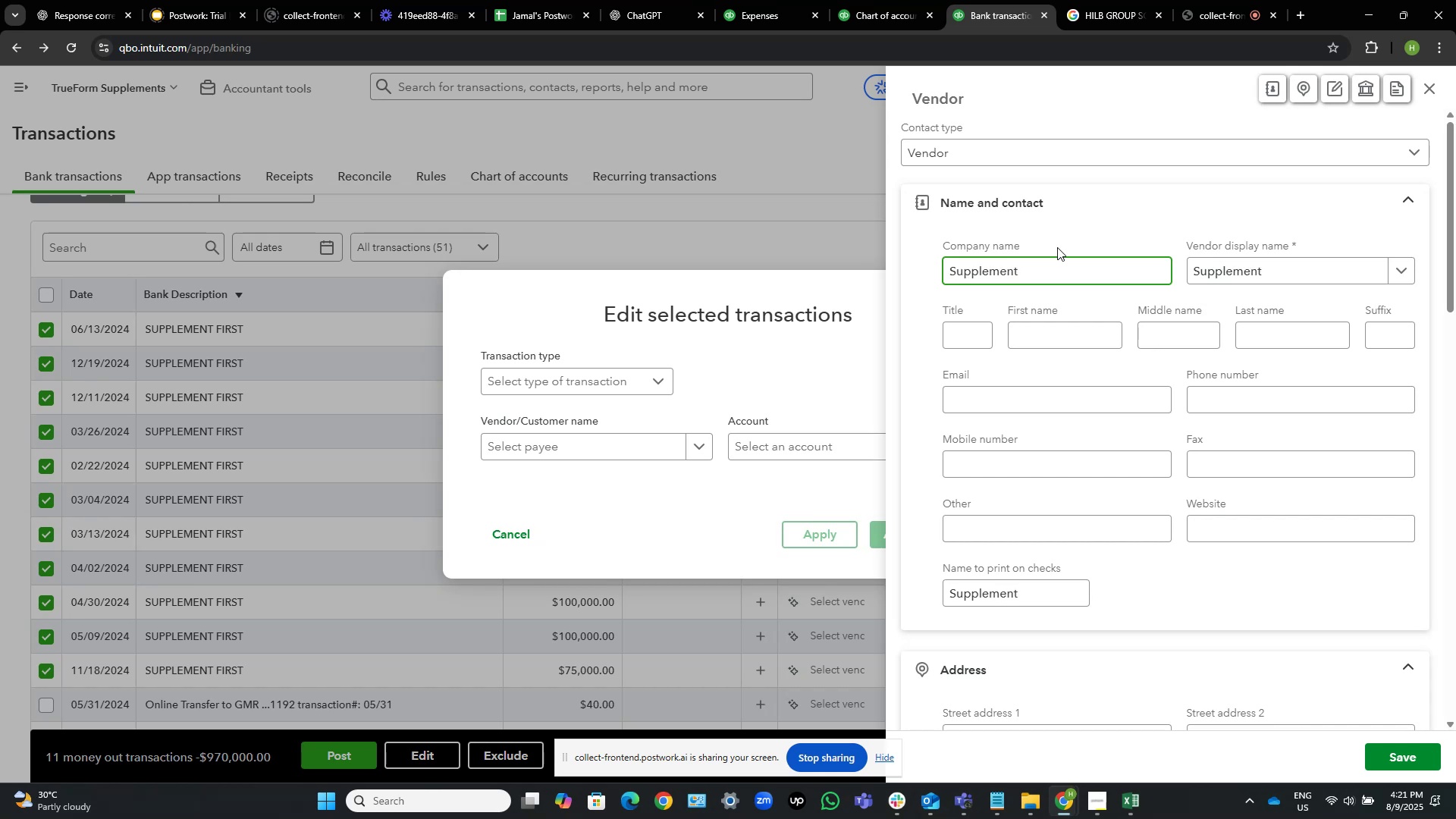 
wait(10.21)
 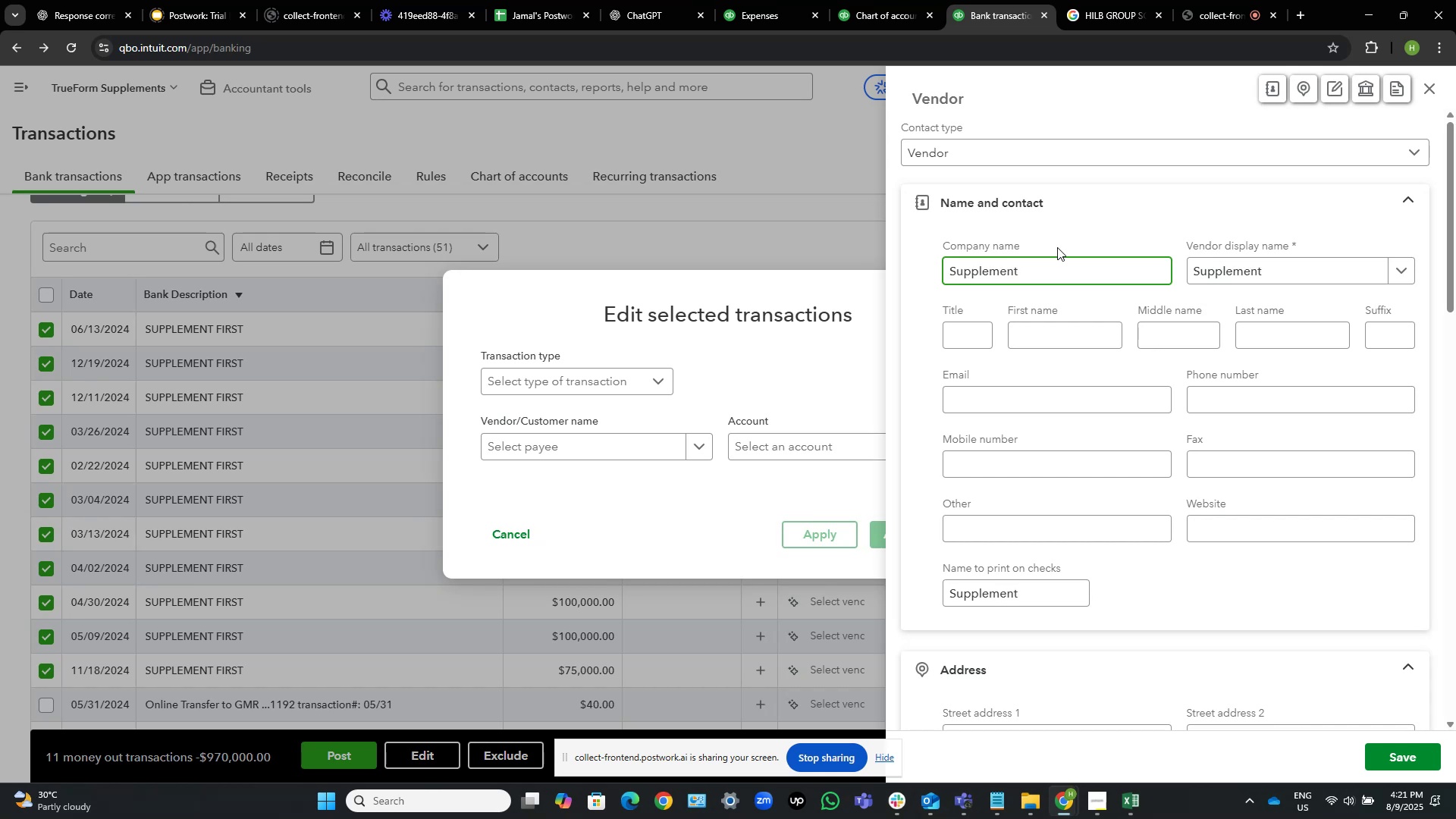 
type( First)
 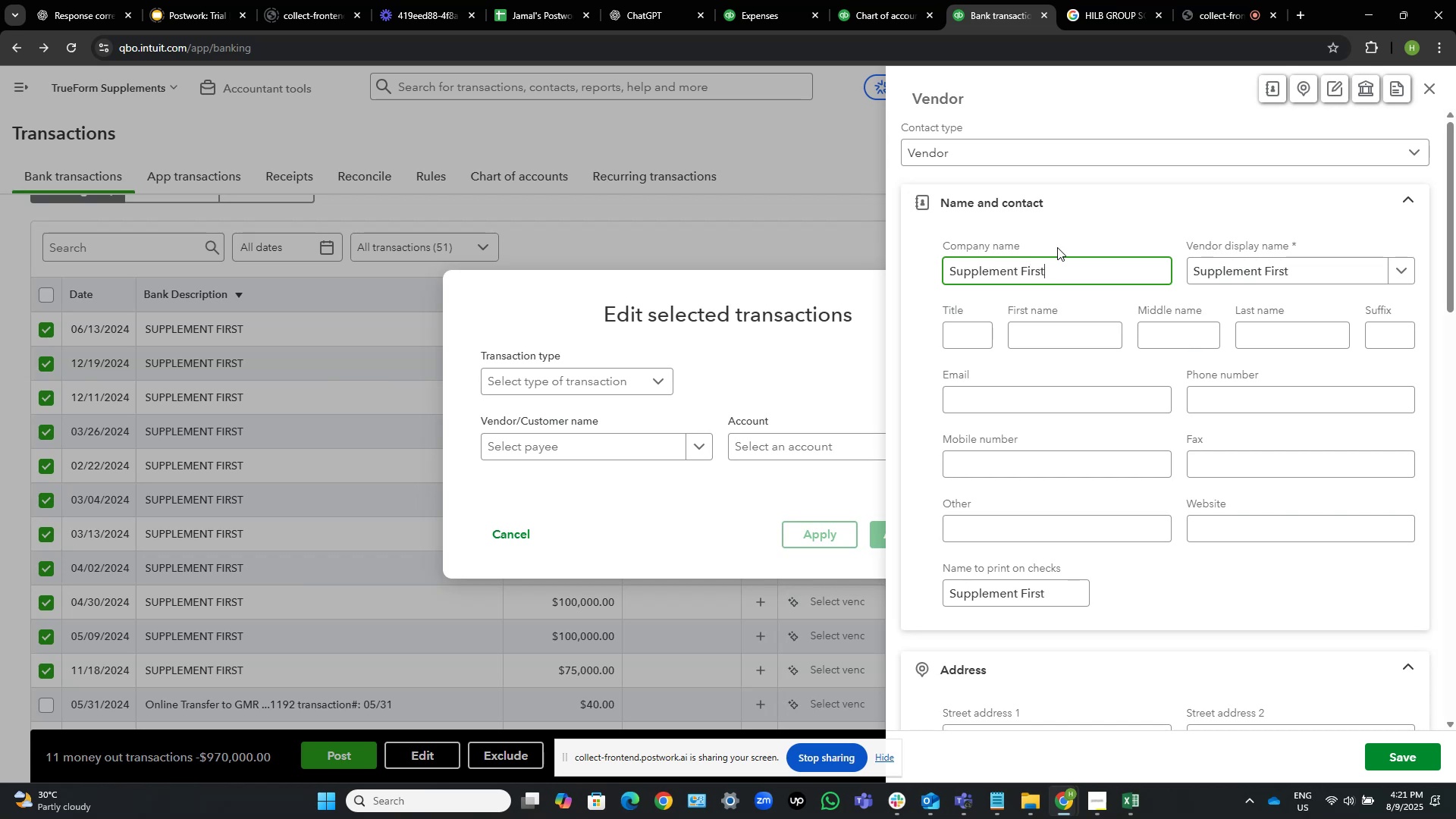 
wait(26.88)
 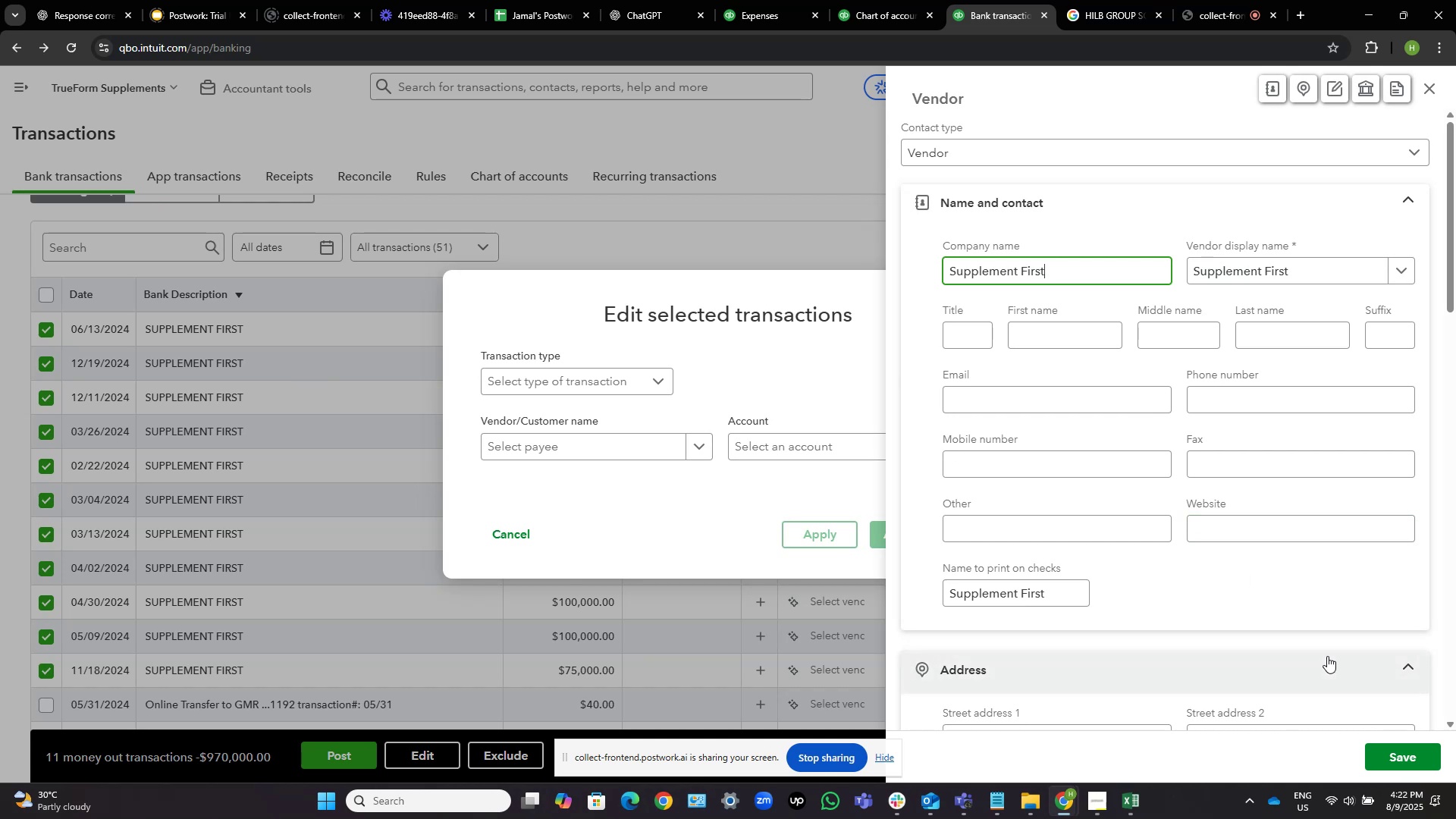 
left_click([1409, 752])
 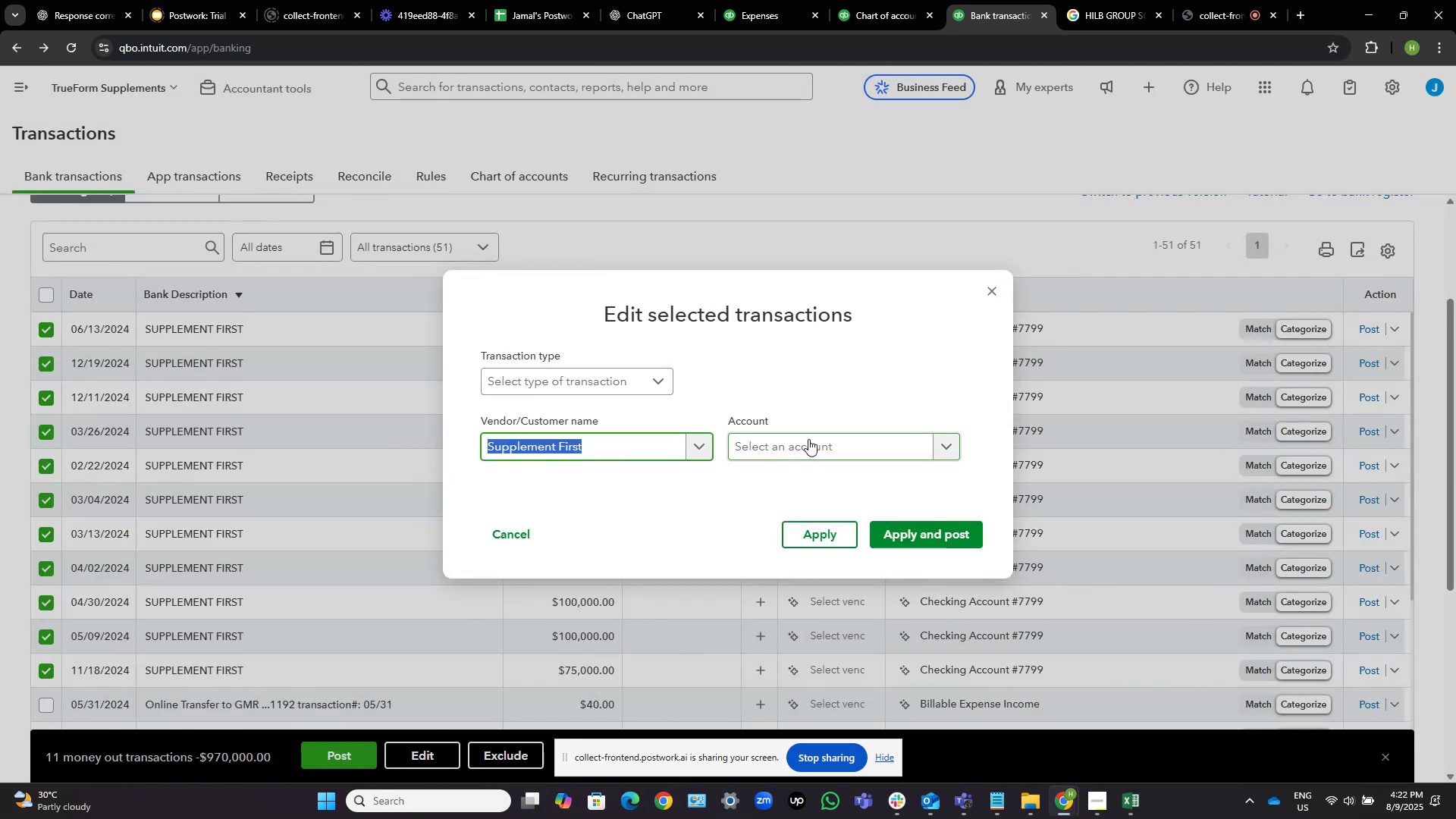 
left_click([808, 439])
 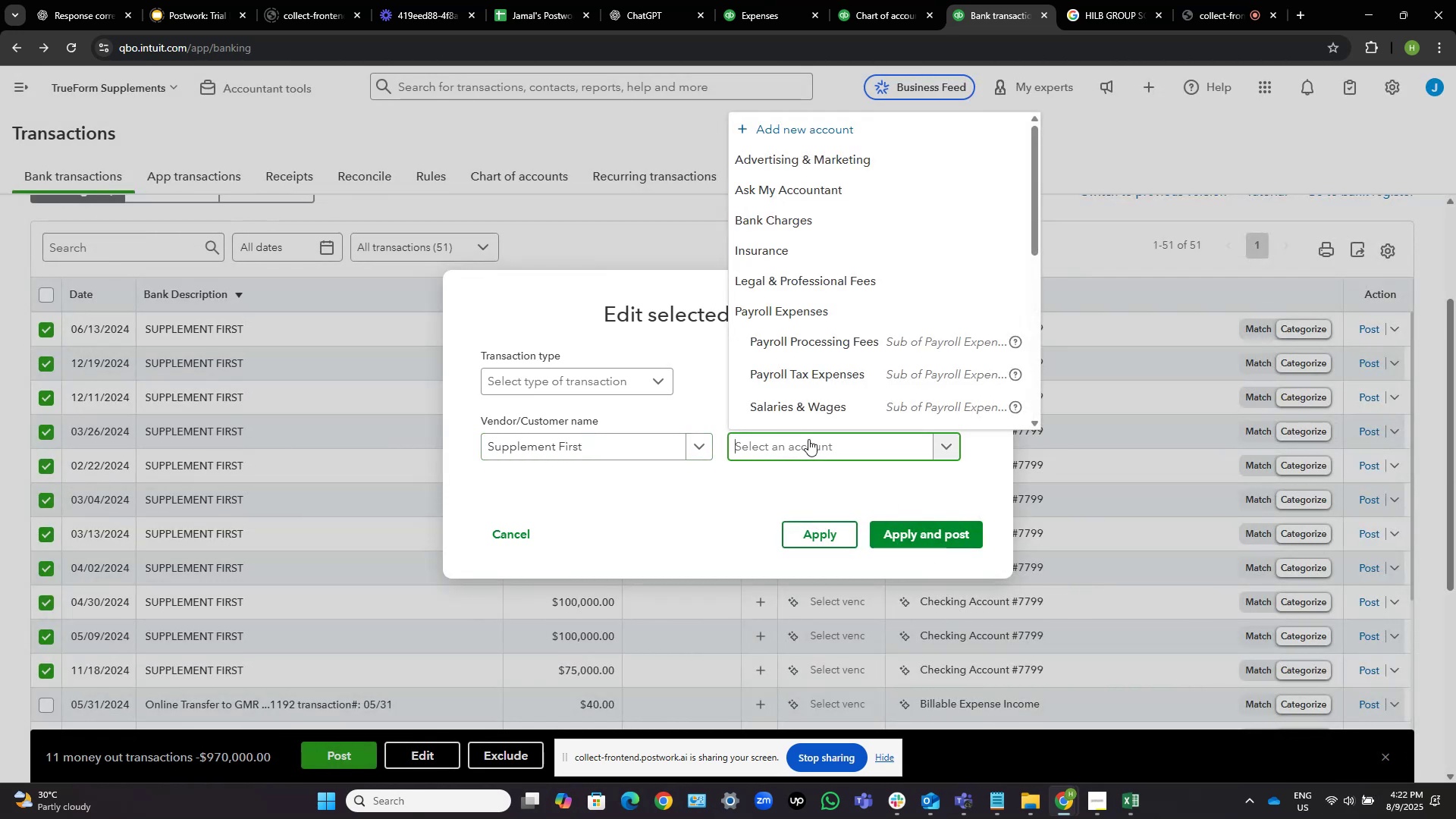 
type(owner)
 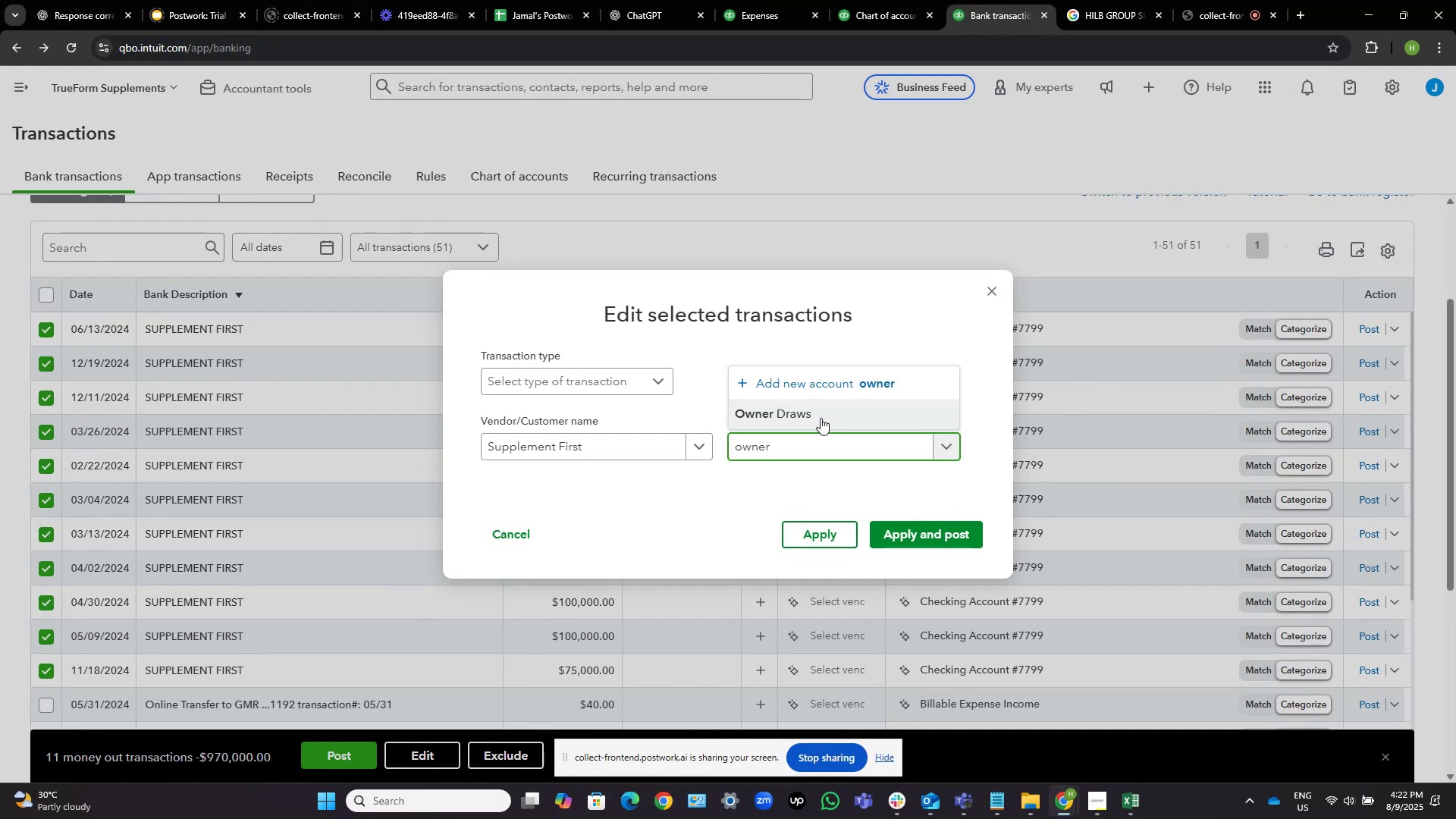 
wait(25.91)
 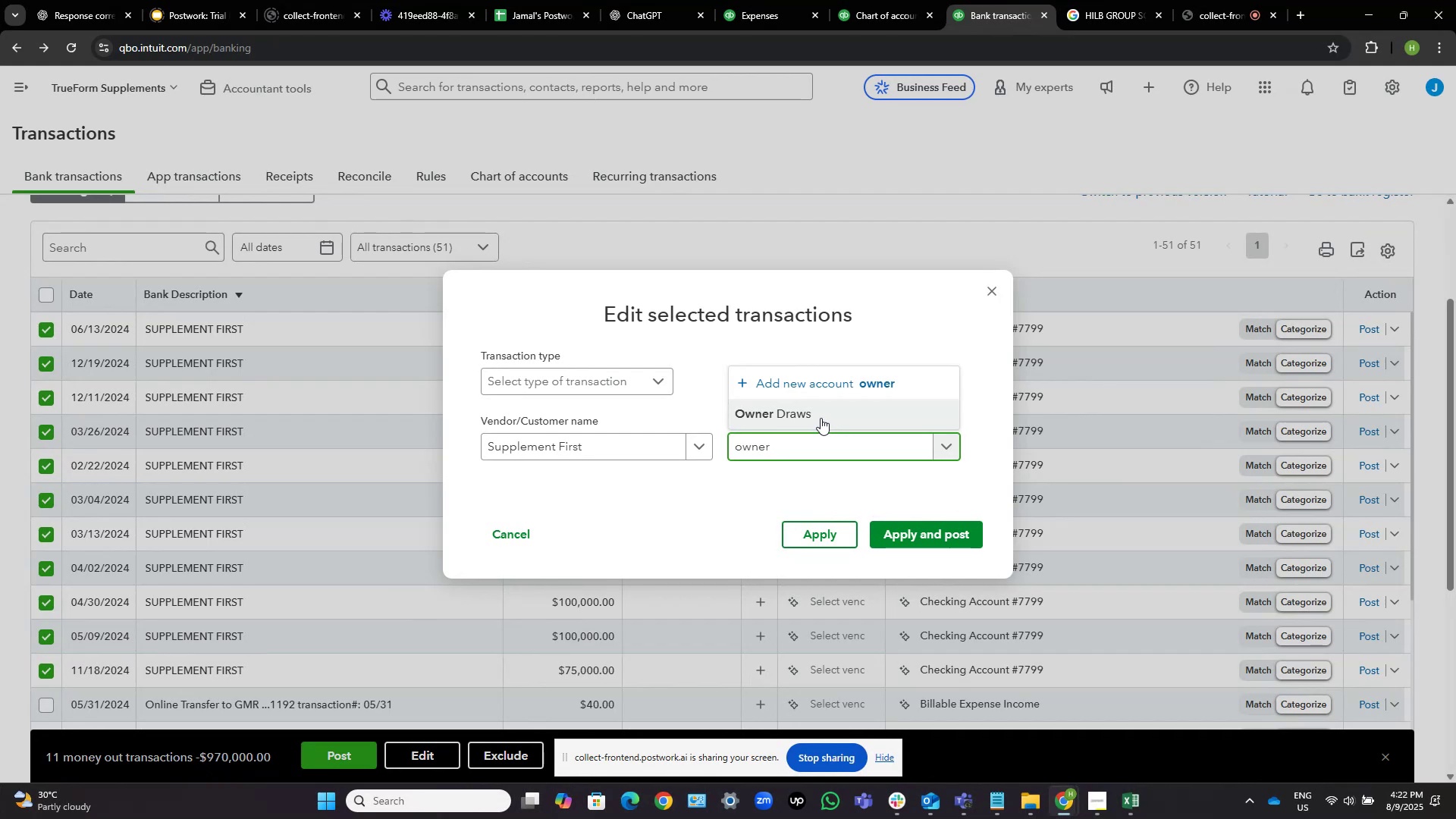 
left_click([821, 418])
 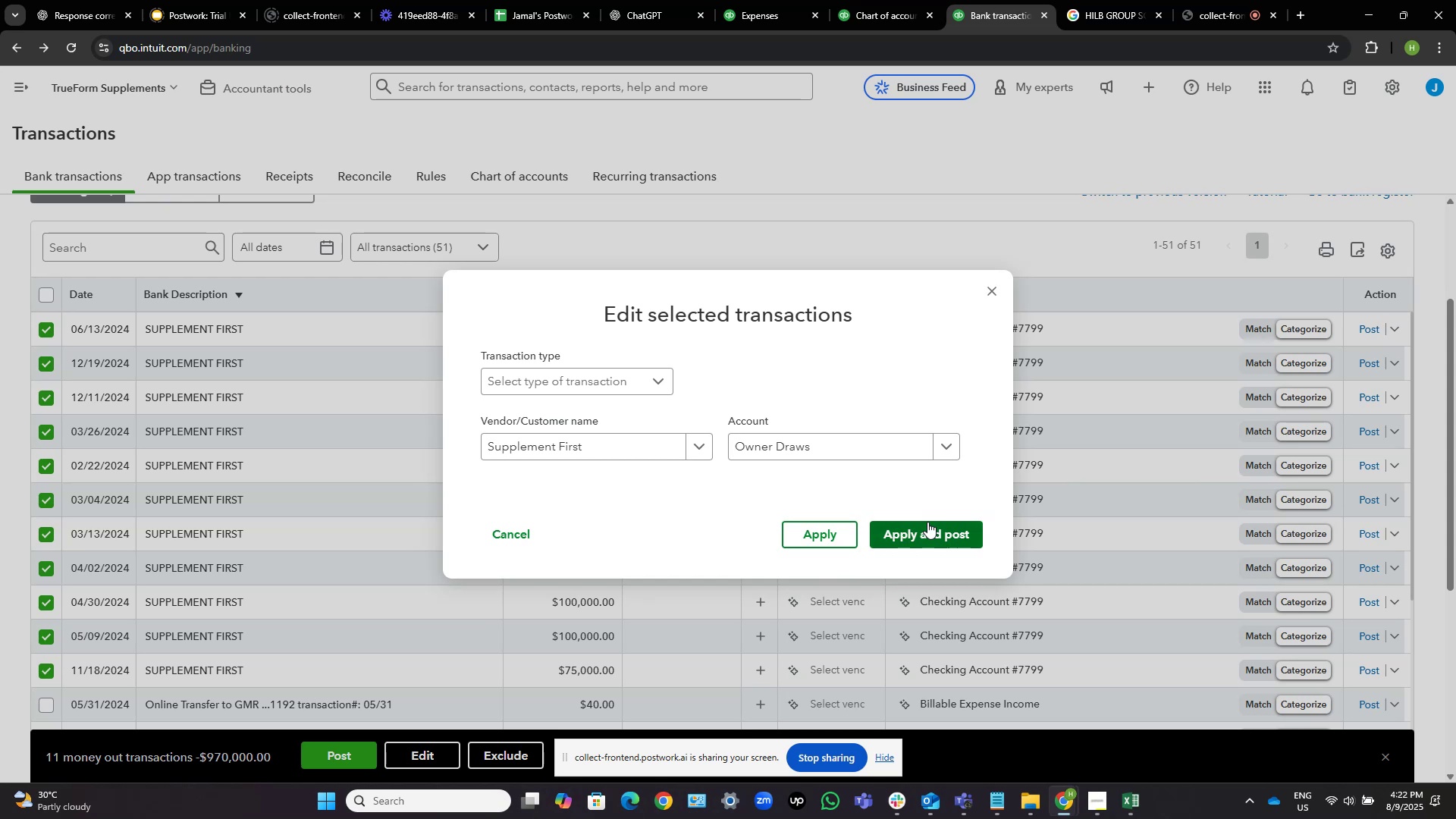 
wait(13.9)
 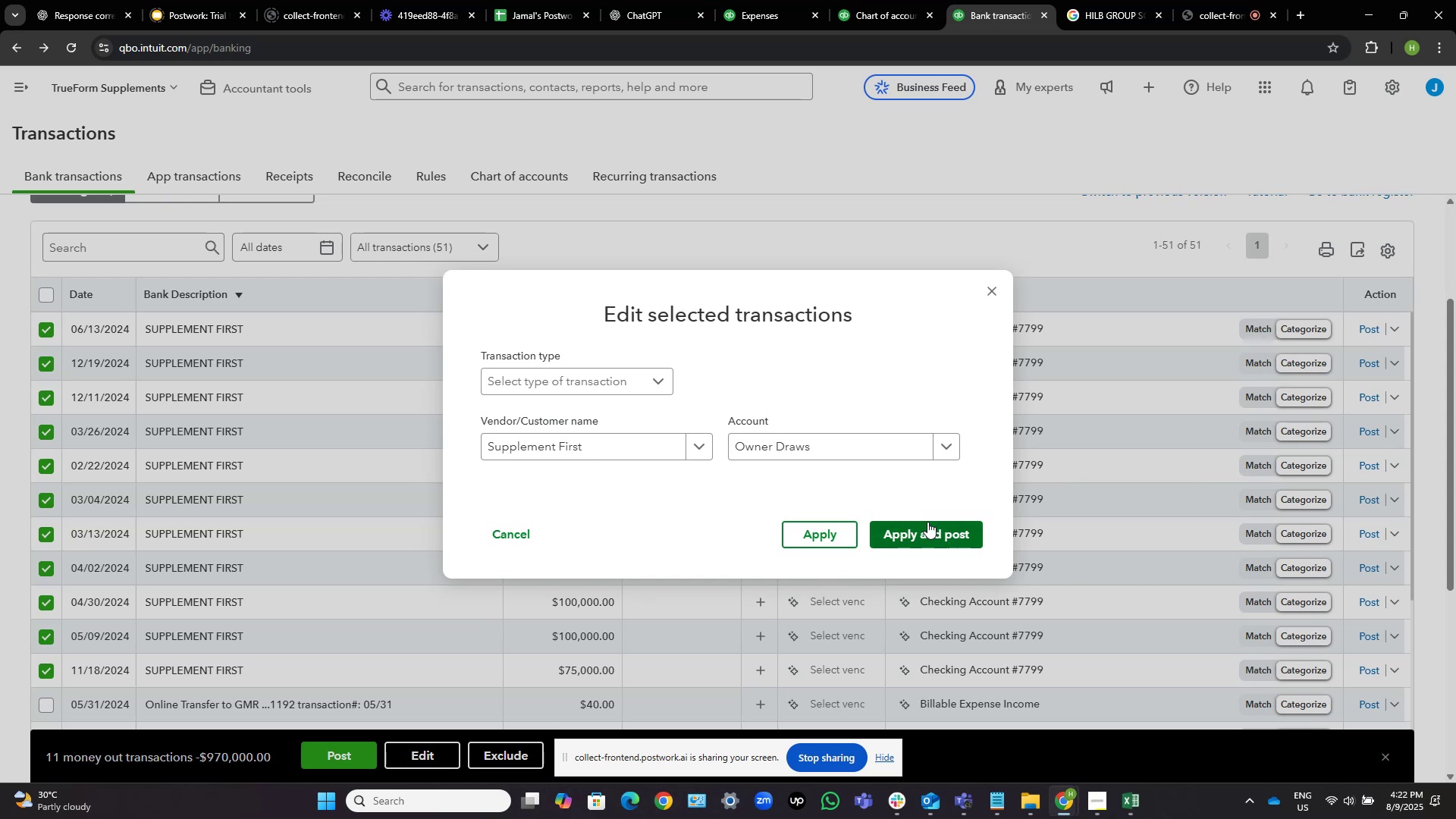 
left_click([925, 535])
 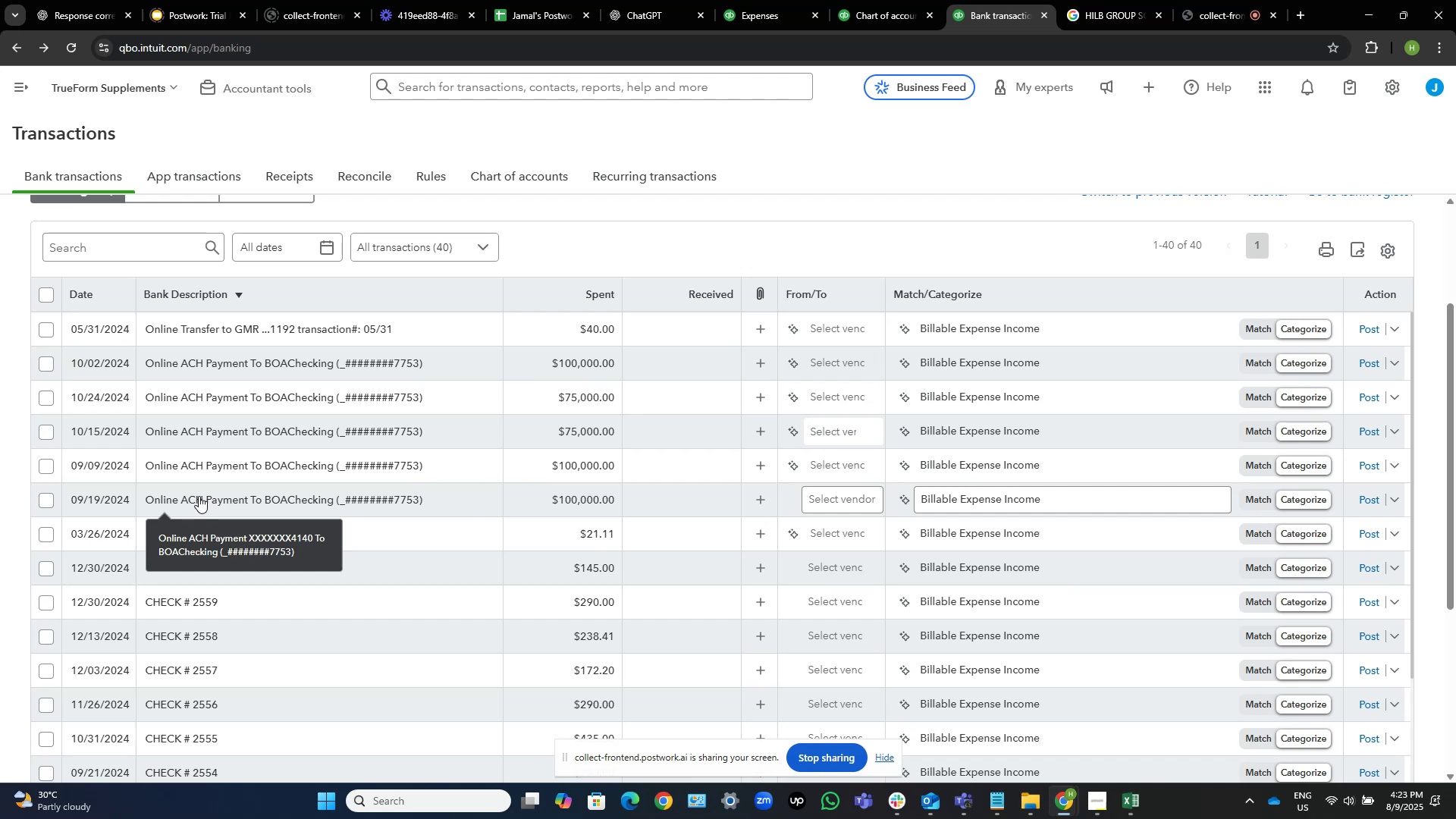 
wait(34.46)
 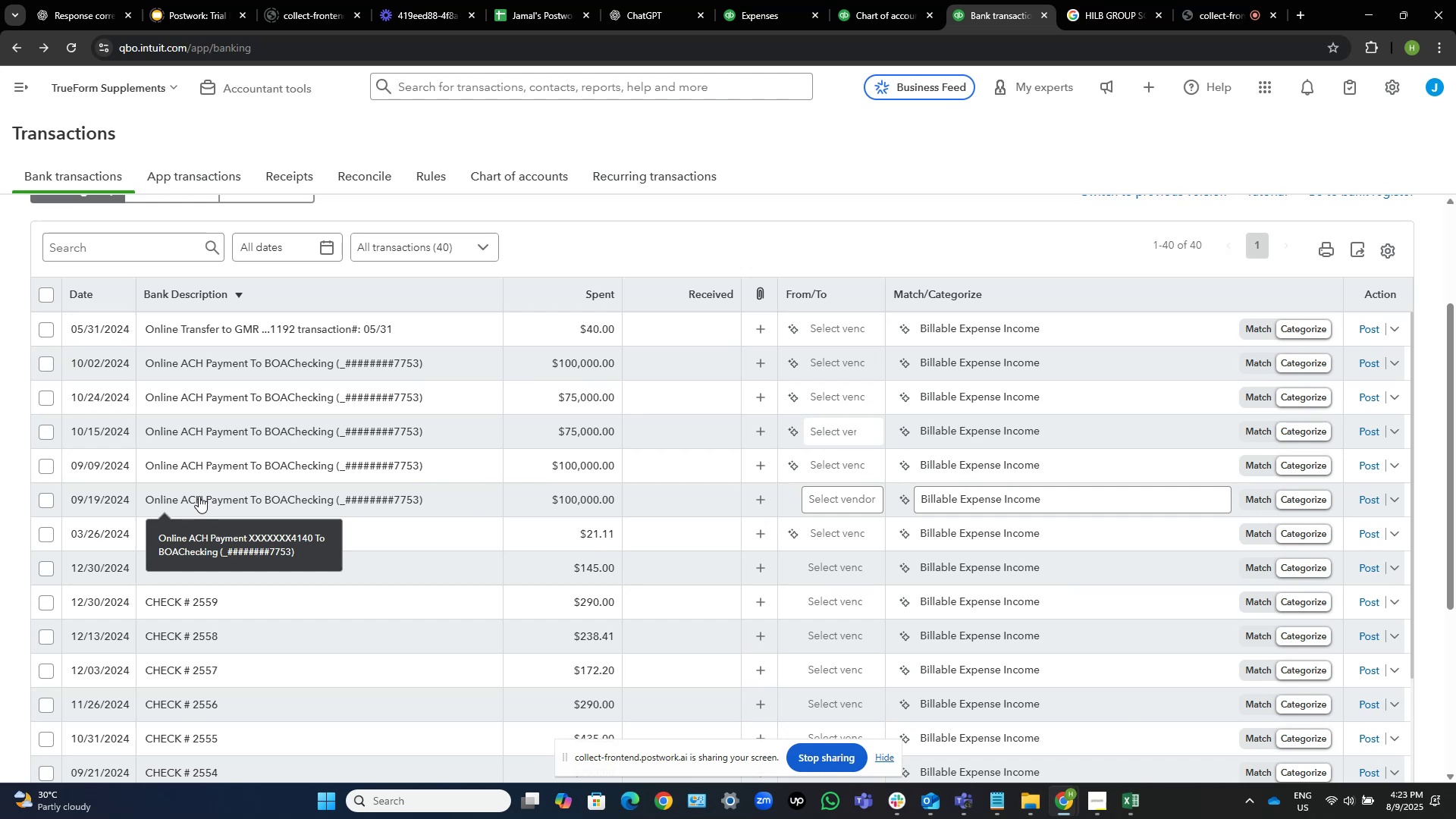 
scroll: coordinate [205, 489], scroll_direction: up, amount: 3.0
 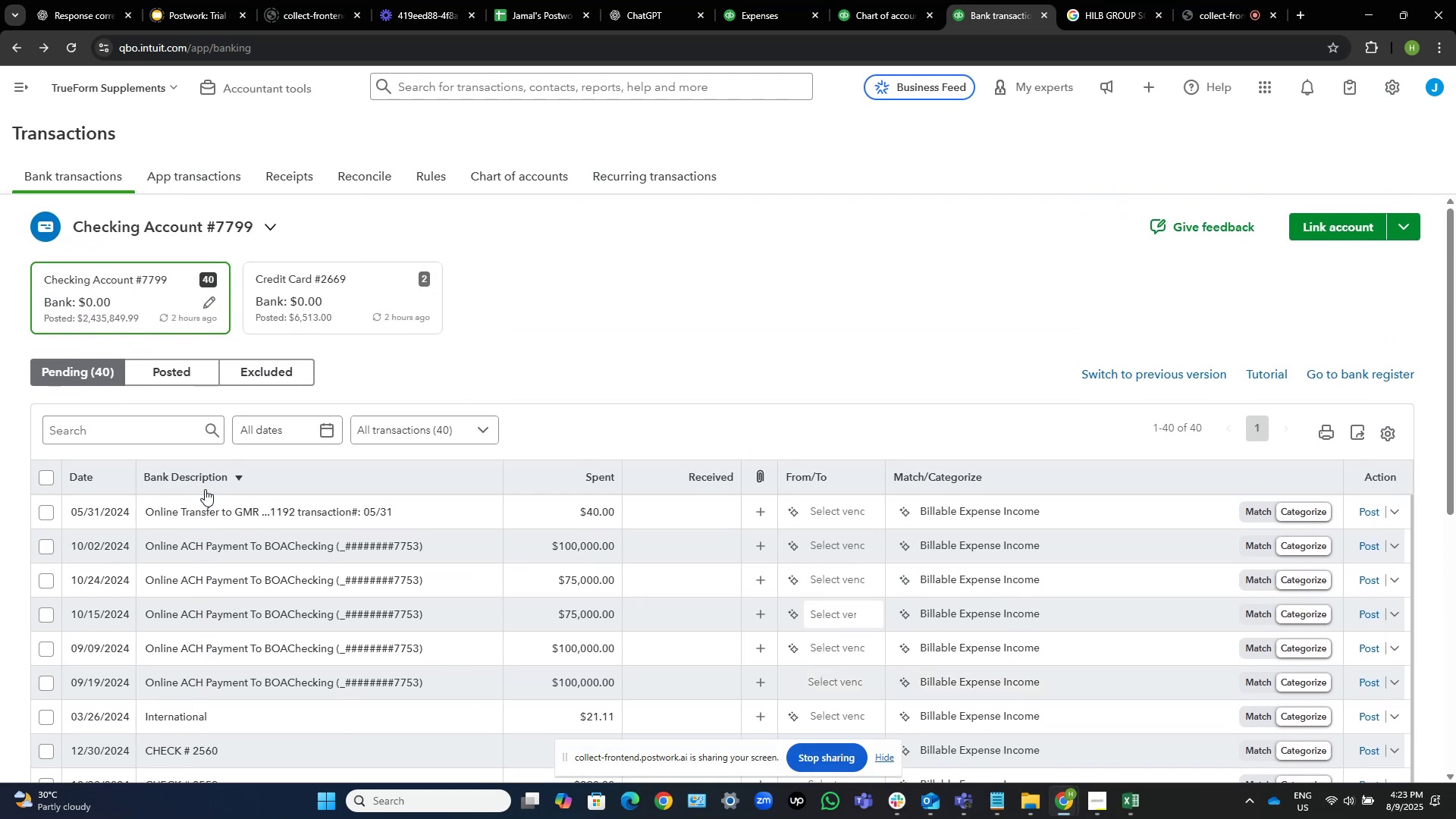 
scroll: coordinate [205, 489], scroll_direction: down, amount: 2.0
 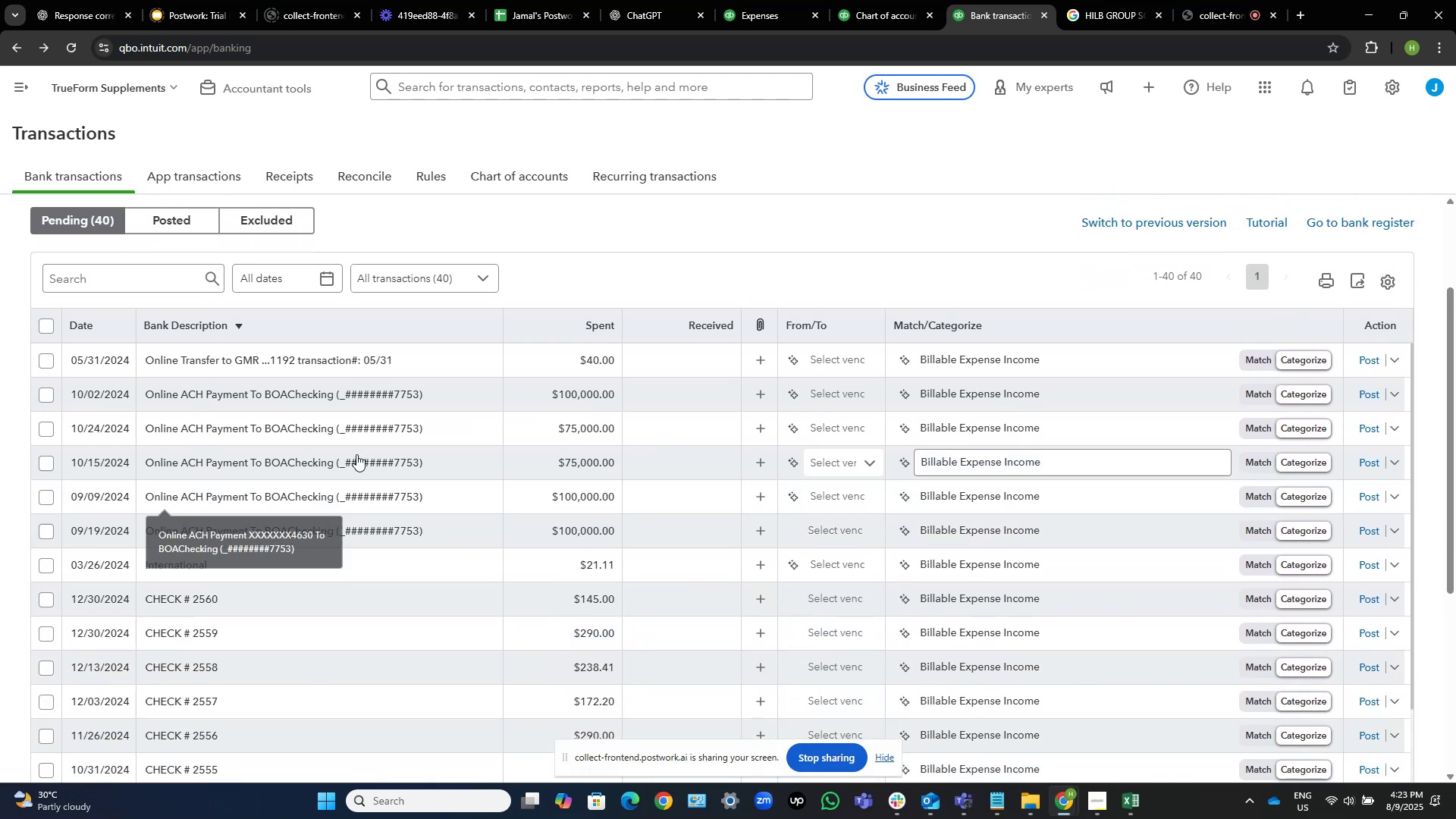 
left_click([342, 395])
 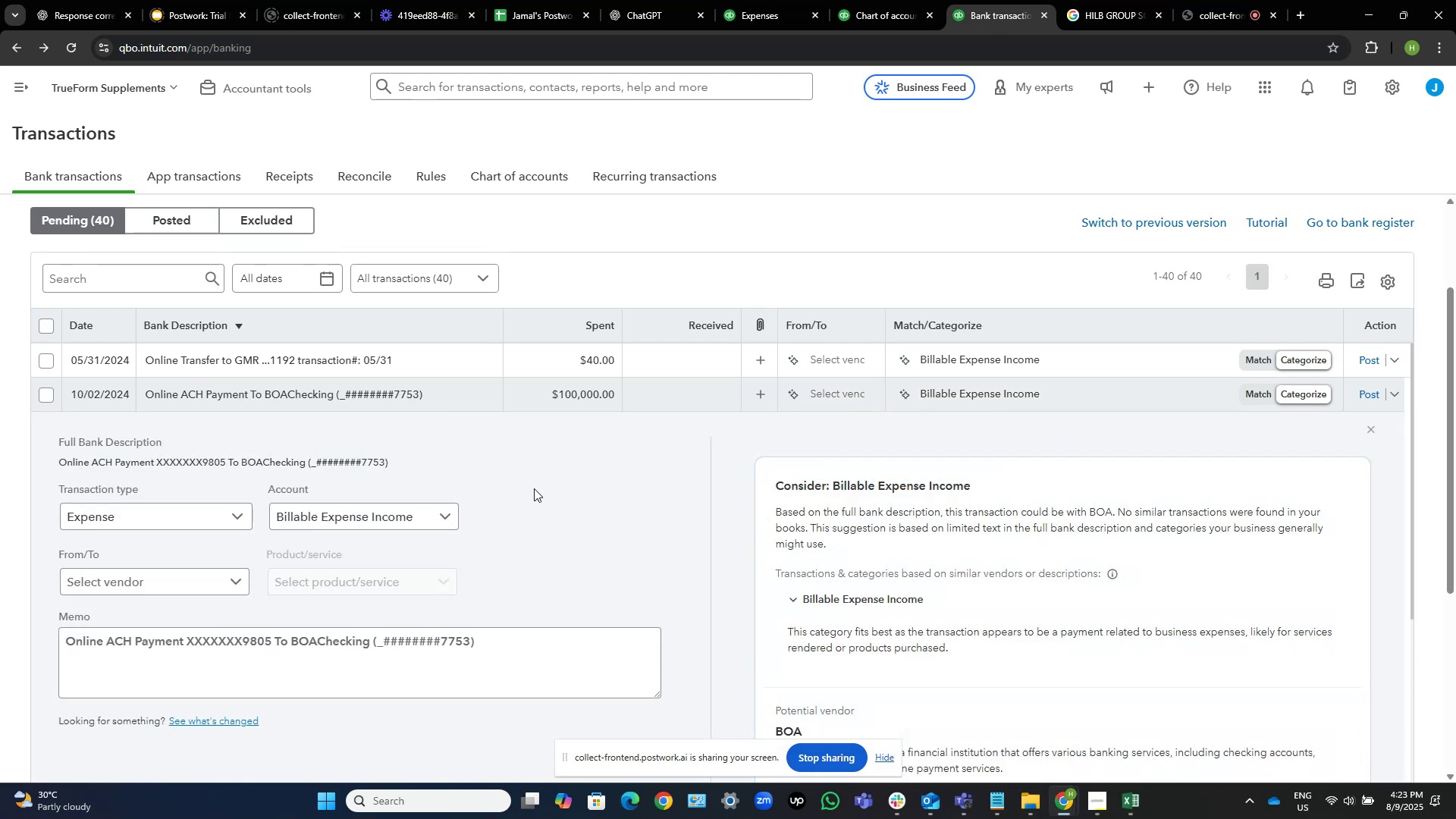 
wait(6.55)
 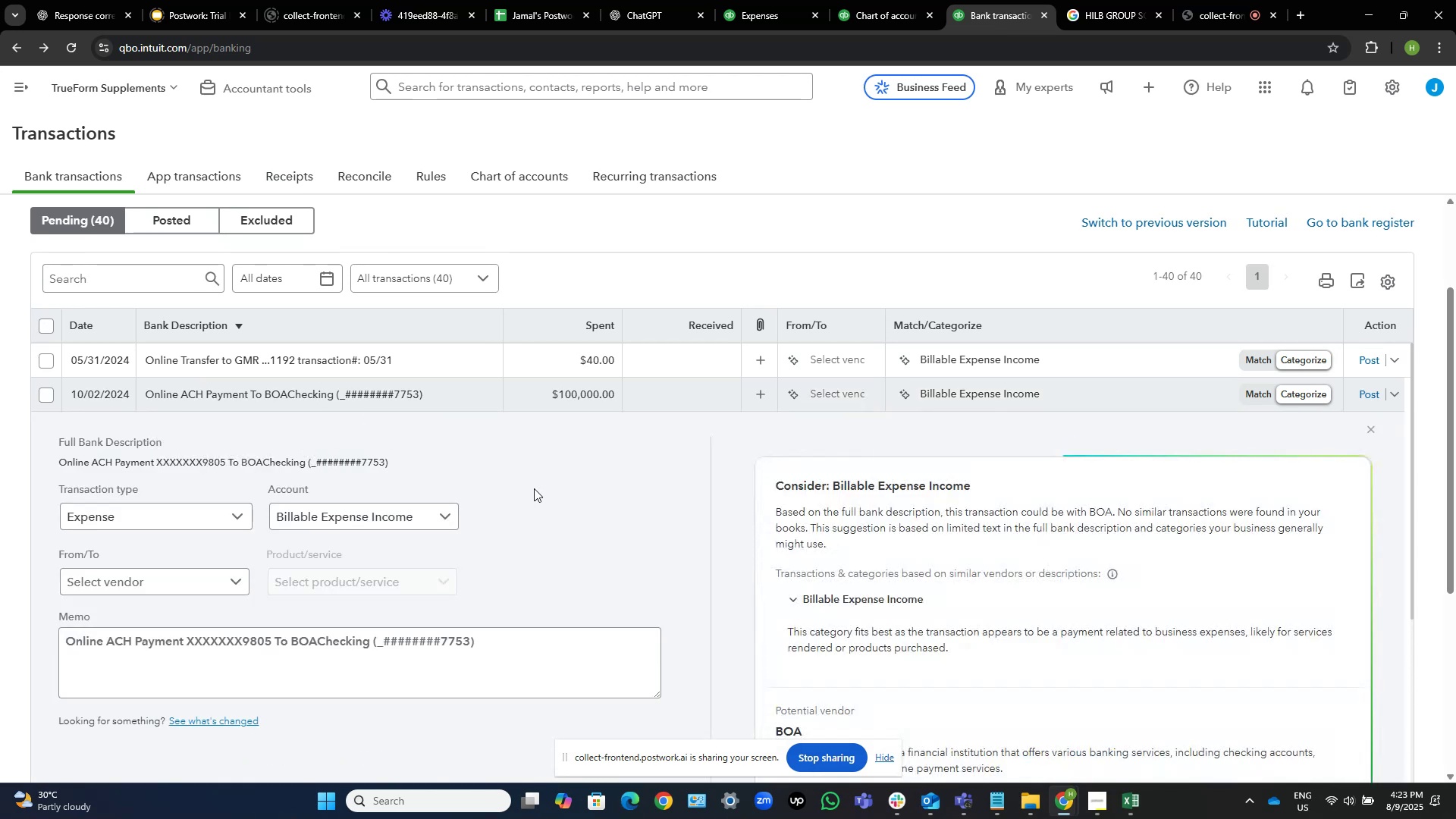 
left_click([451, 388])
 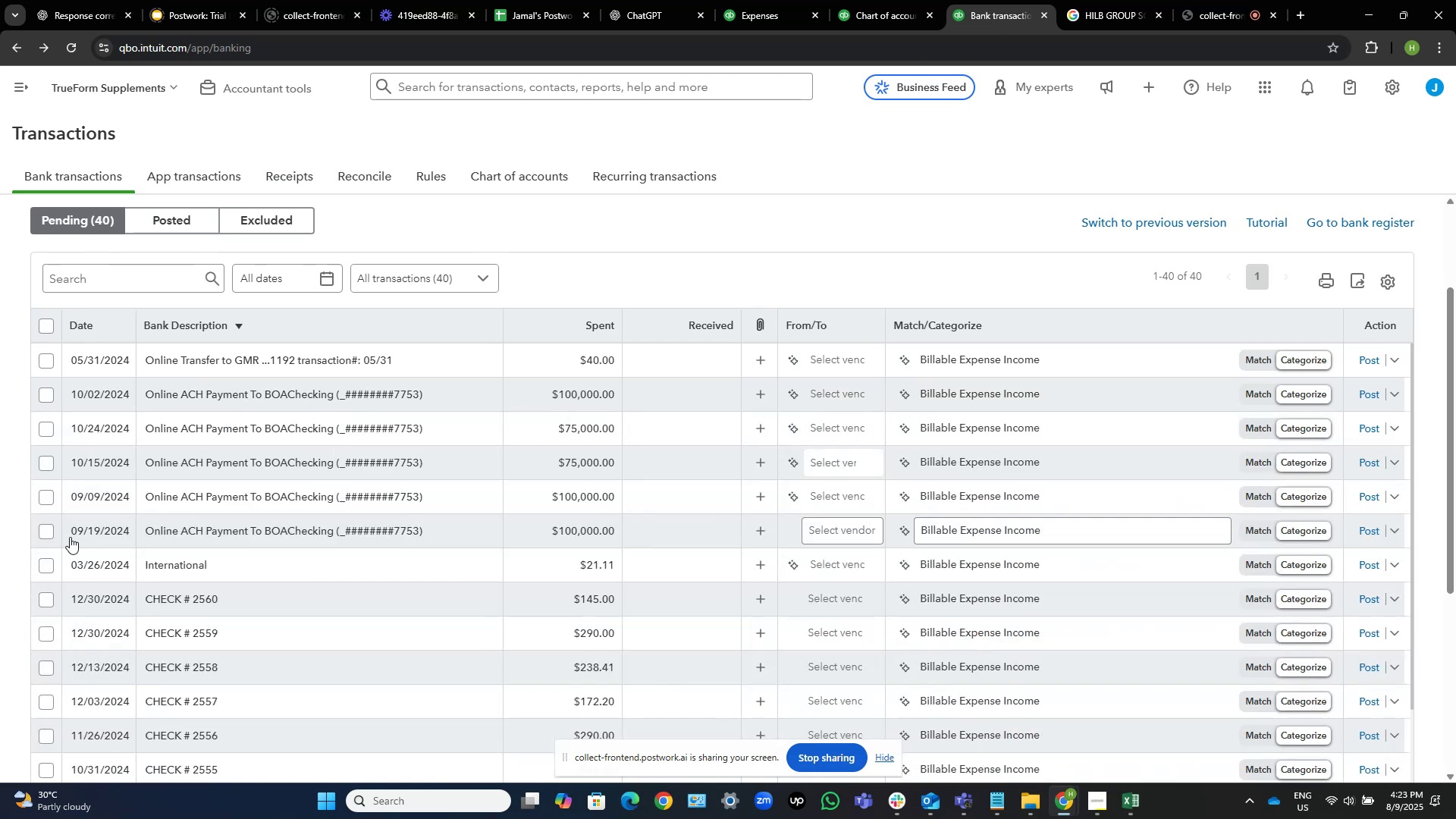 
left_click([43, 530])
 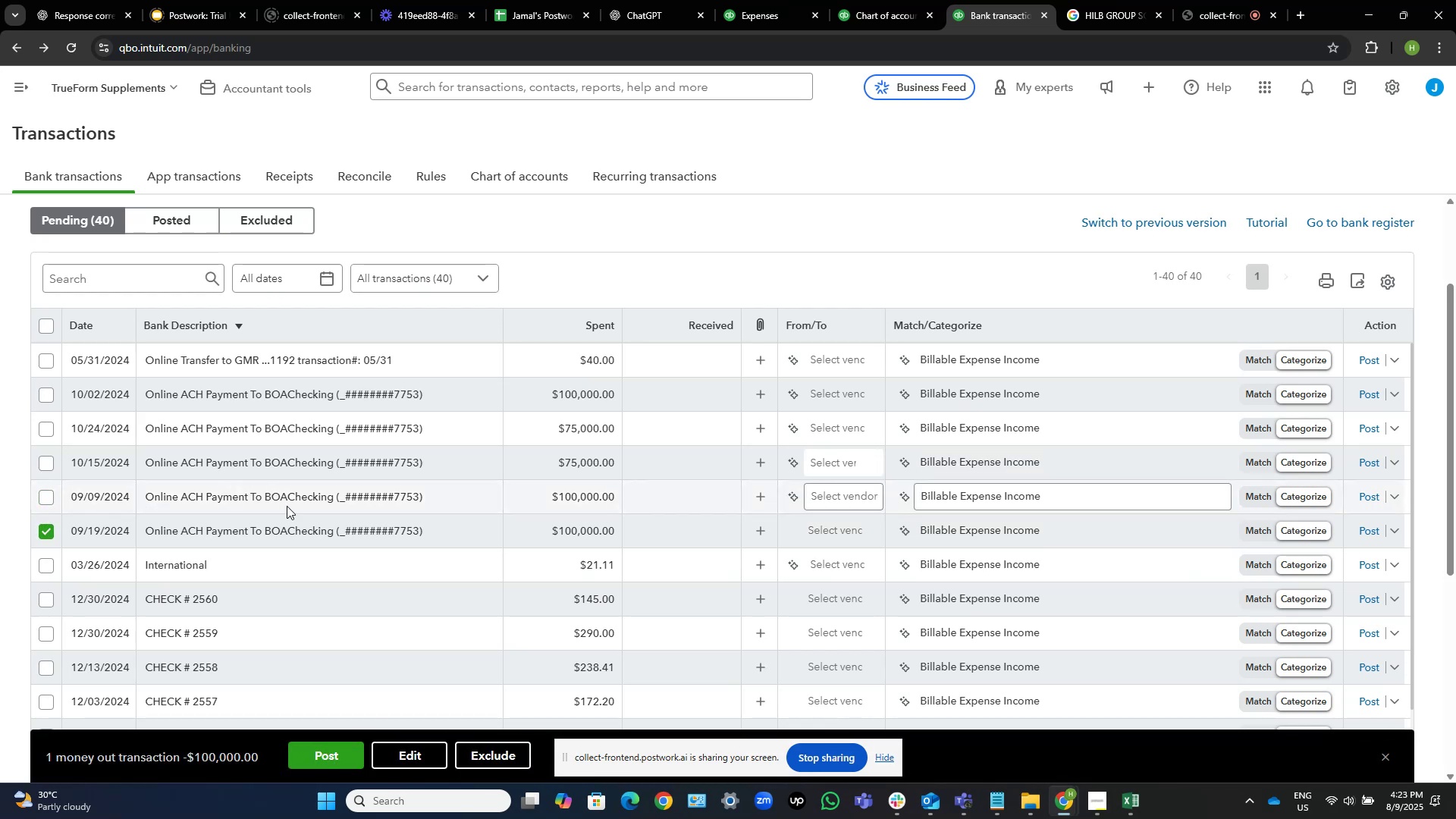 
left_click([296, 494])
 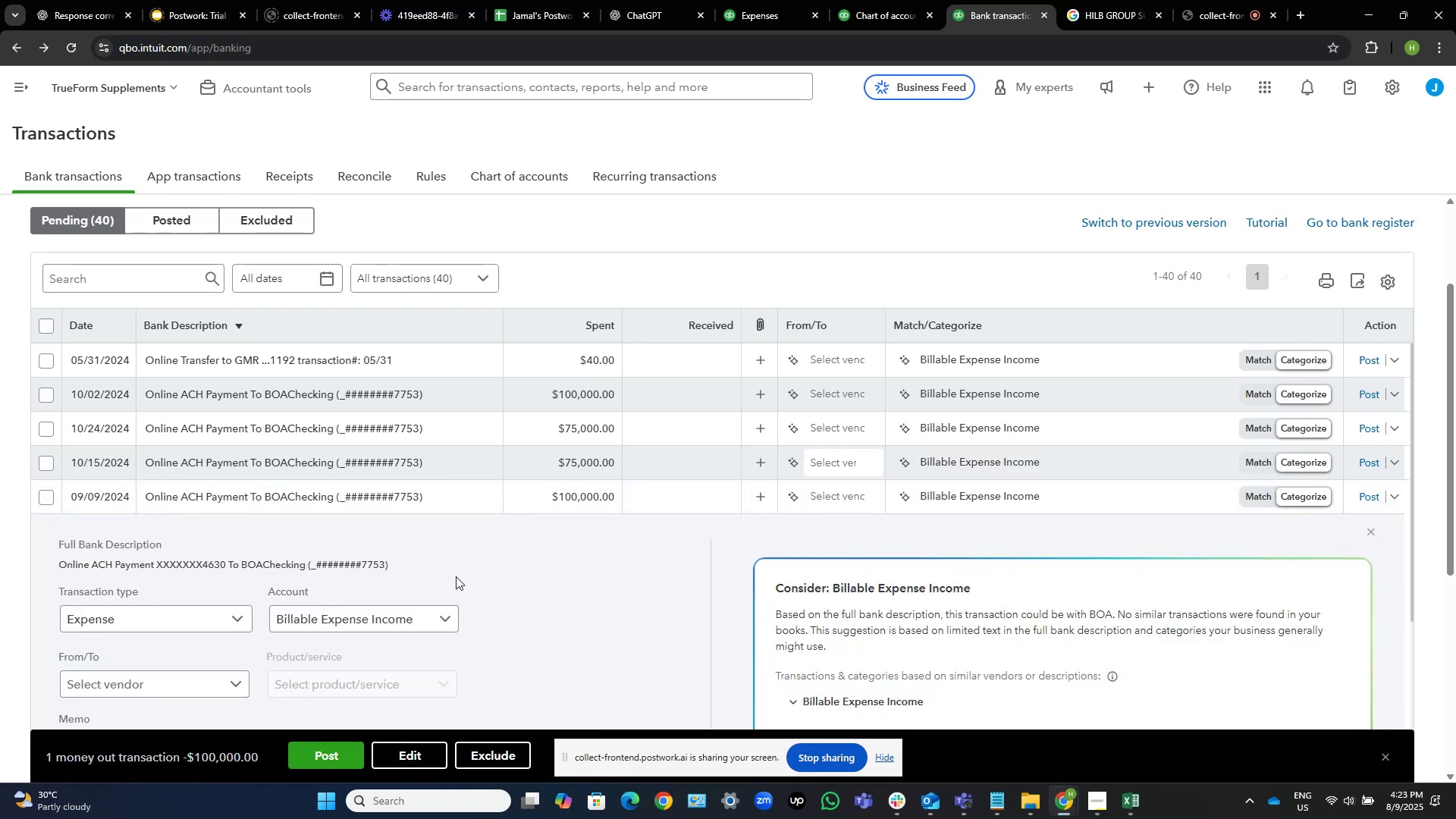 
scroll: coordinate [1029, 513], scroll_direction: down, amount: 4.0
 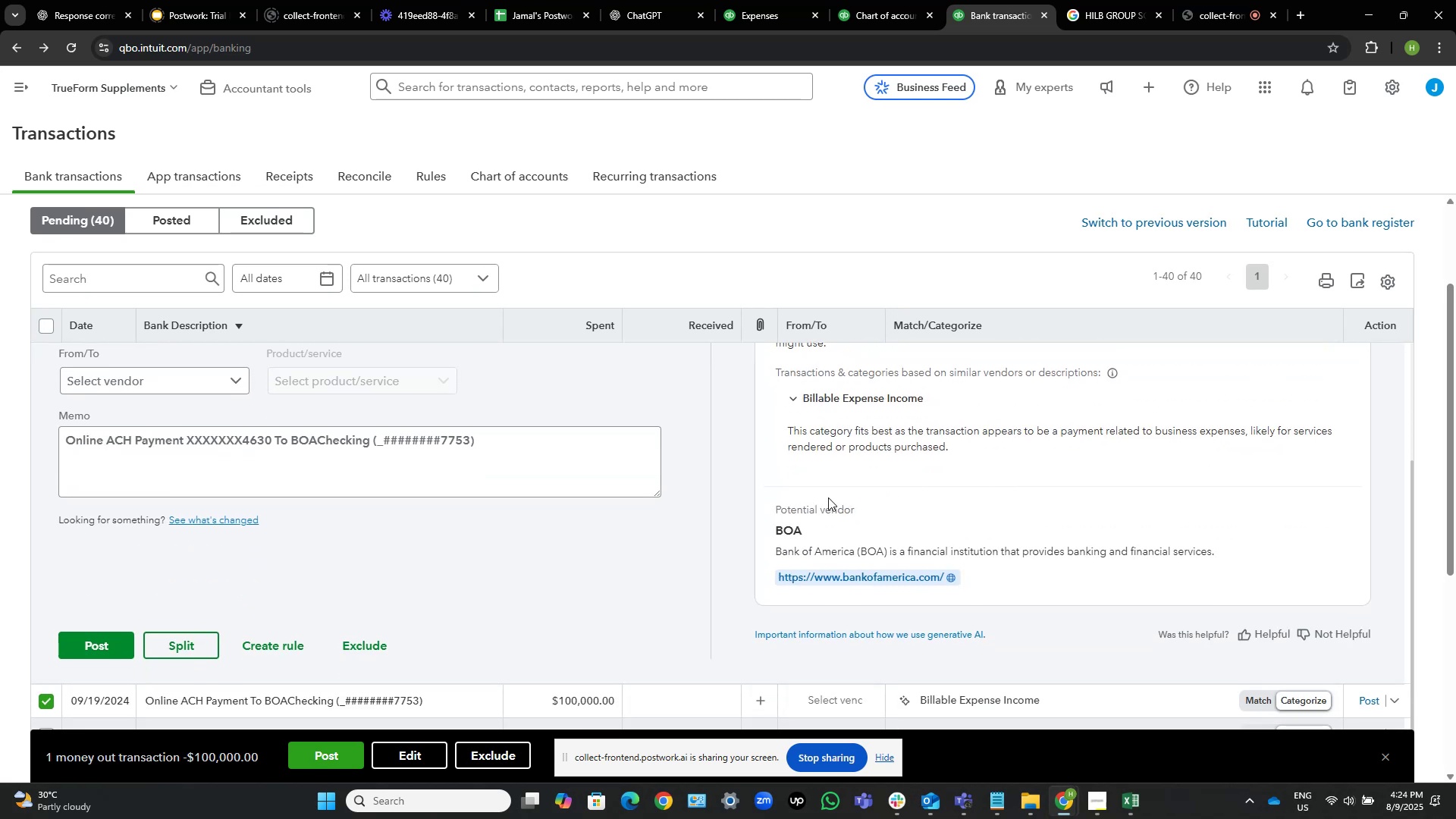 
scroll: coordinate [943, 496], scroll_direction: up, amount: 2.0
 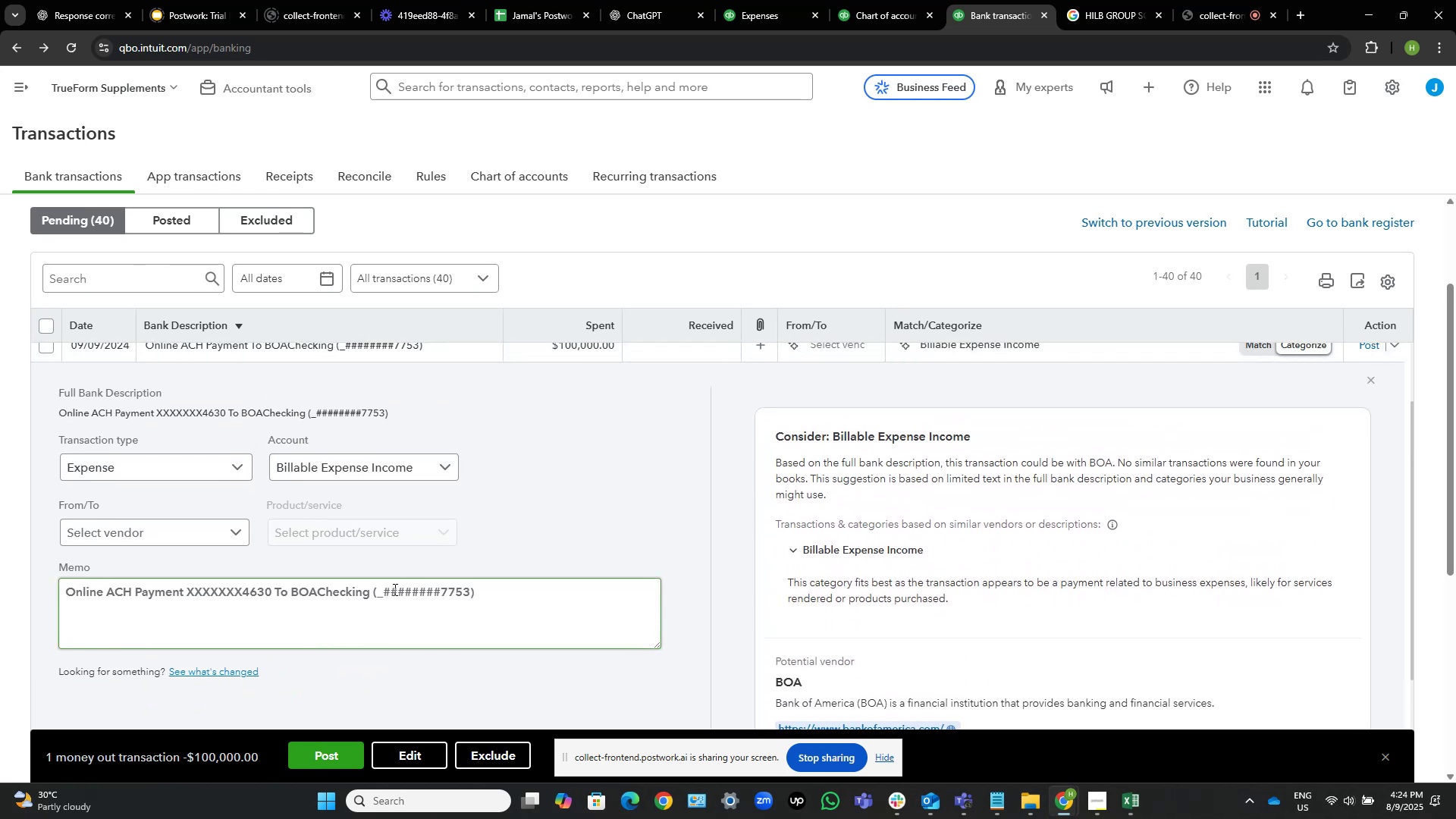 
wait(8.29)
 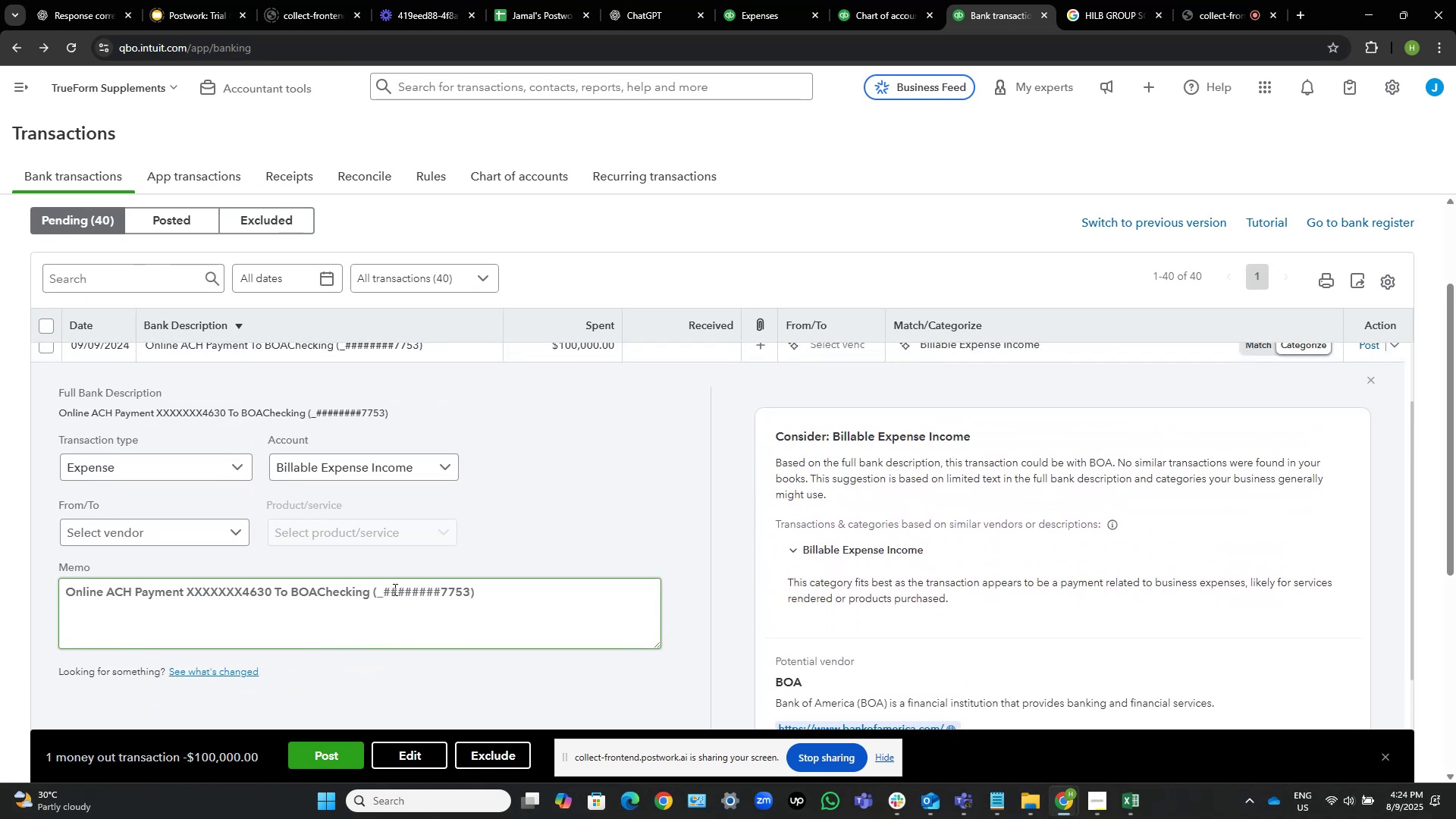 
left_click_drag(start_coordinate=[292, 589], to_coordinate=[469, 605])
 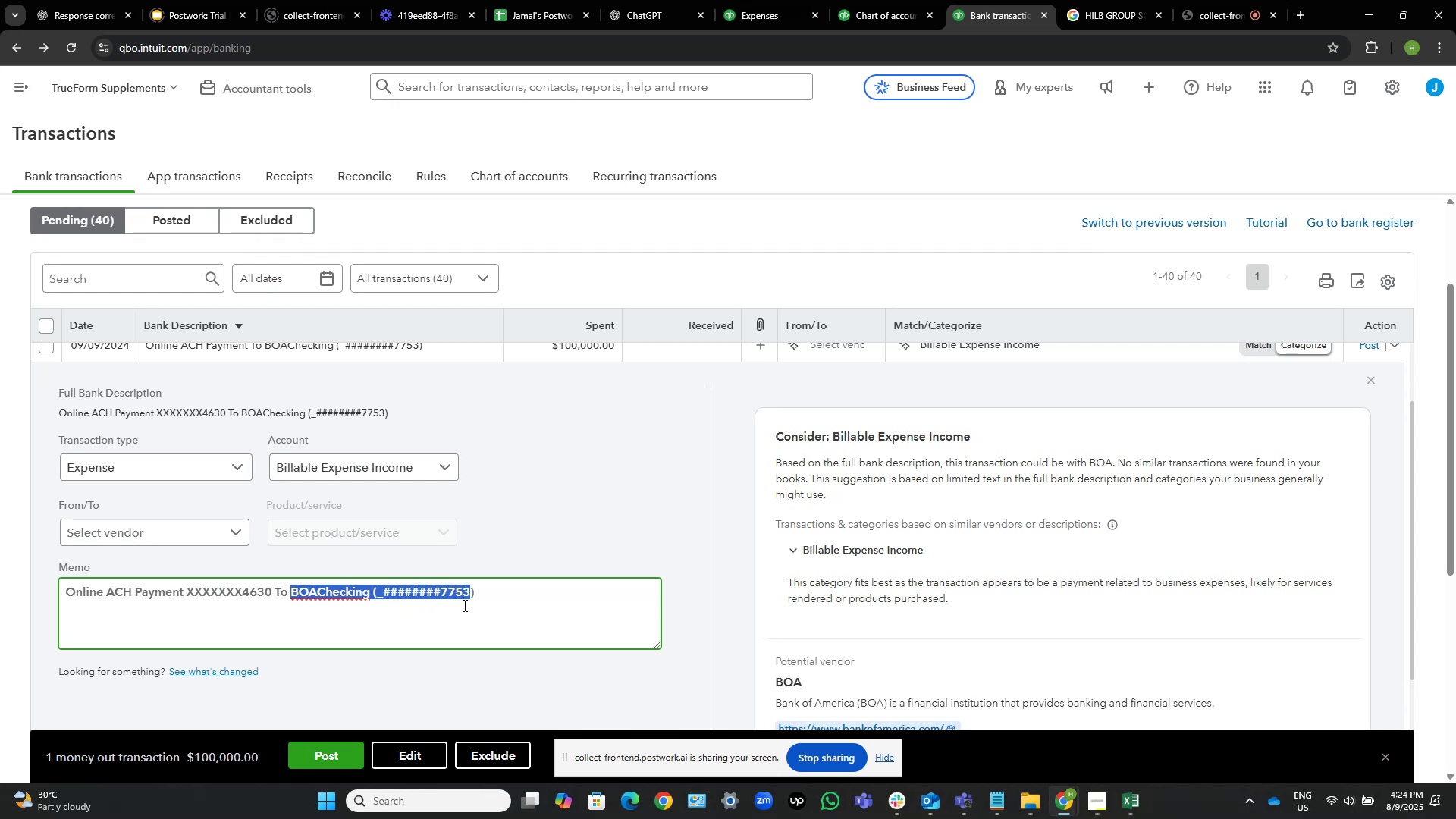 
key(Control+C)
 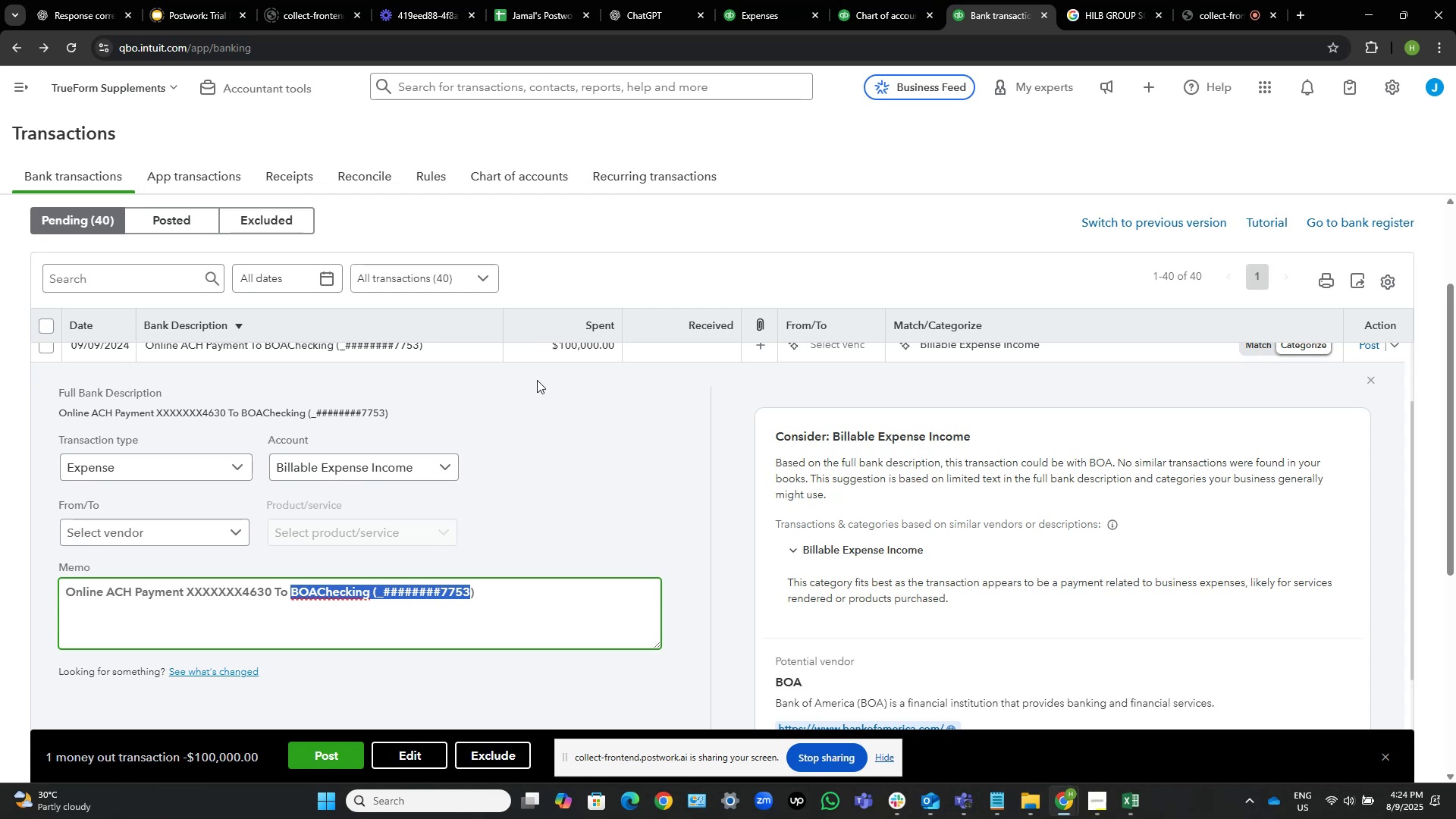 
left_click([491, 352])
 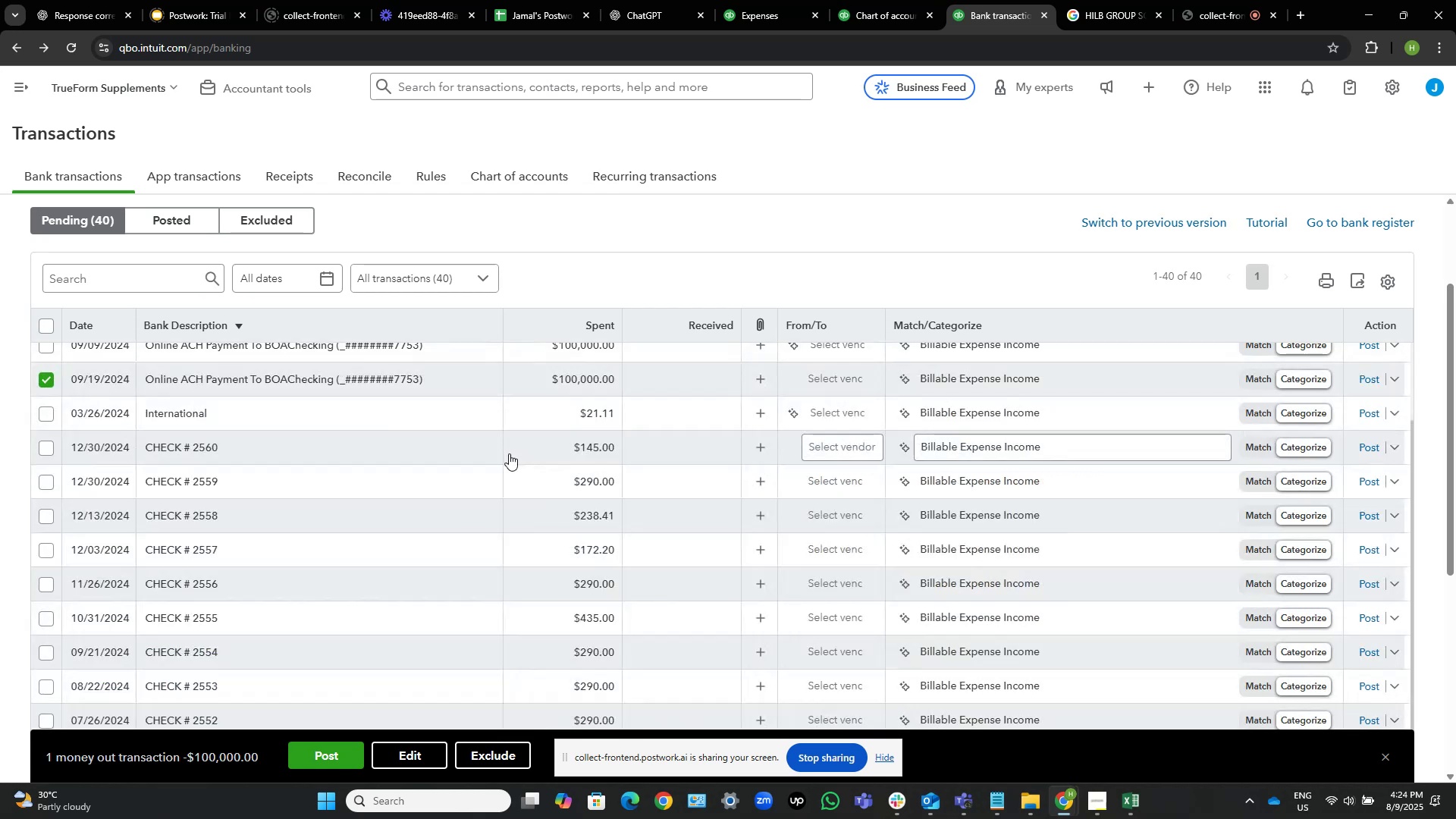 
scroll: coordinate [350, 495], scroll_direction: up, amount: 3.0
 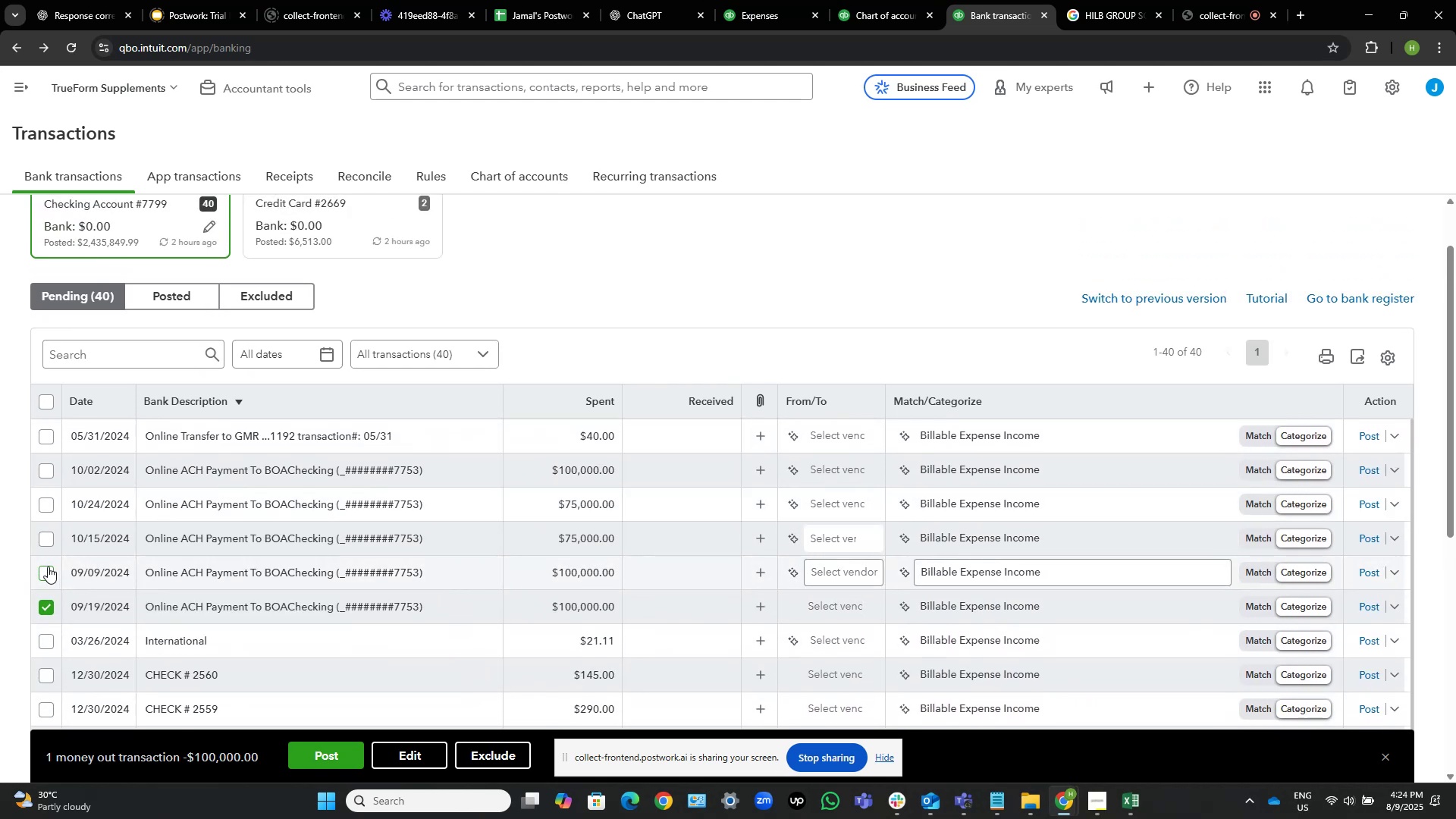 
left_click([46, 571])
 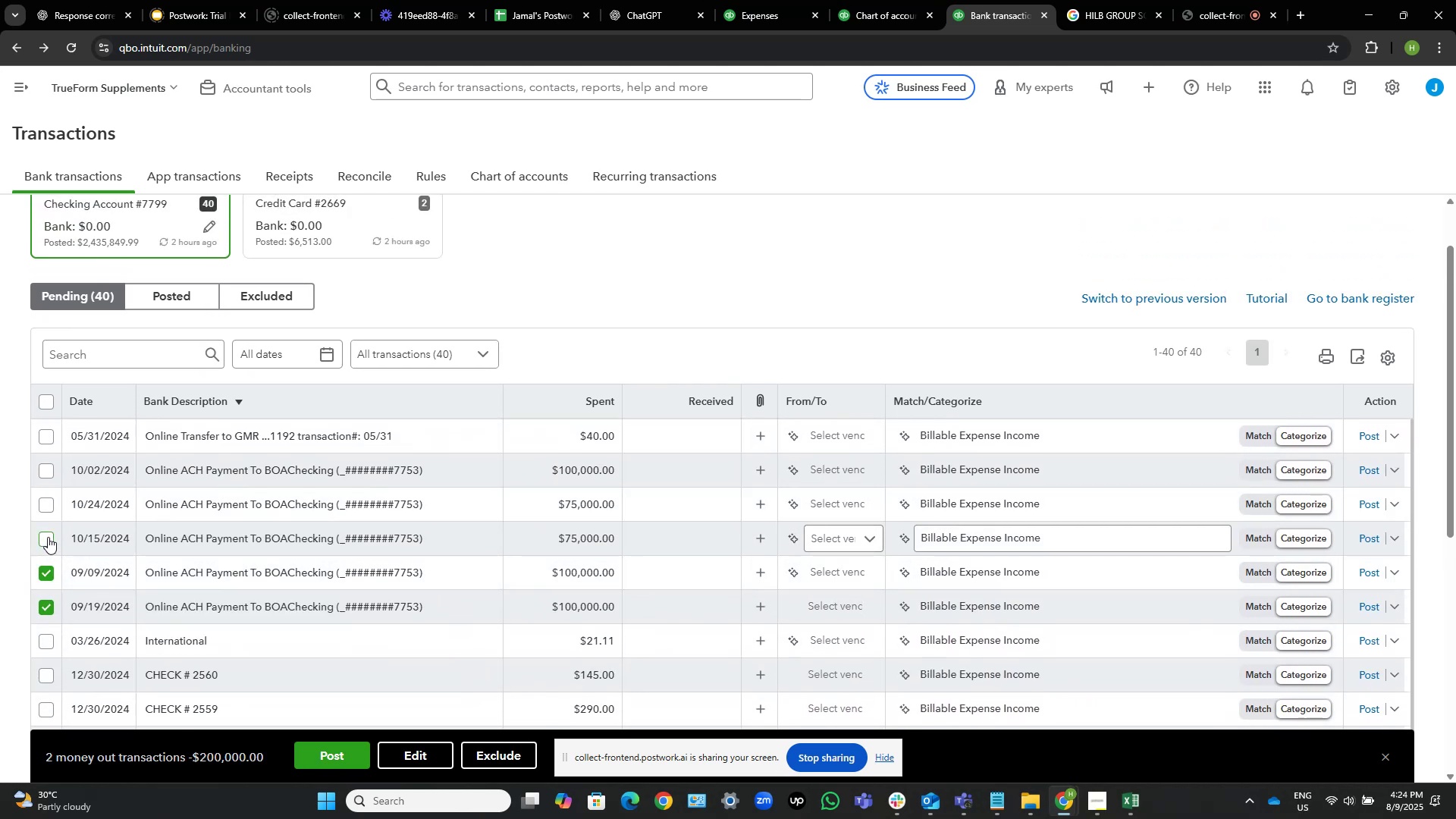 
left_click([48, 537])
 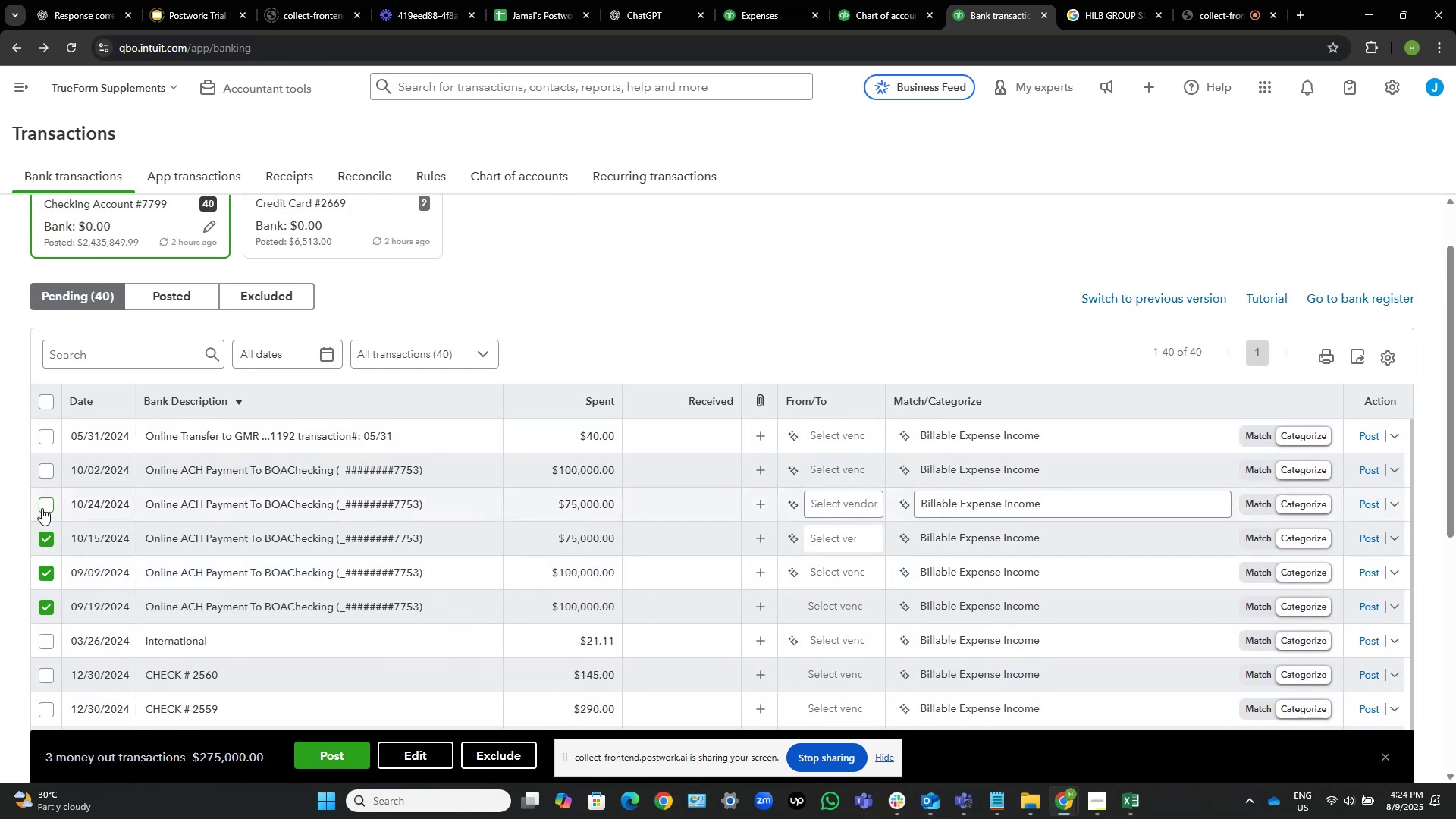 
left_click([42, 504])
 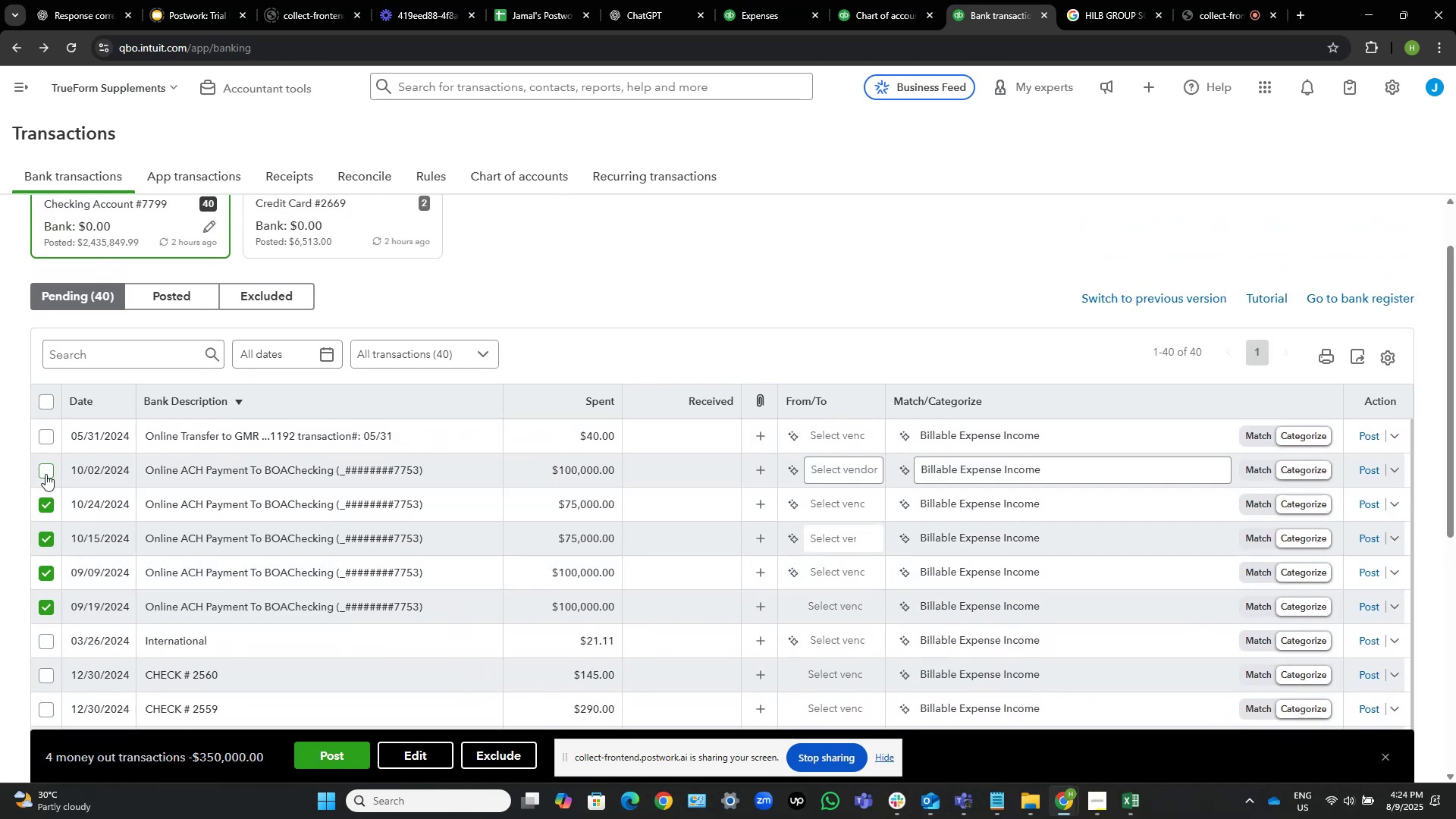 
left_click([46, 474])
 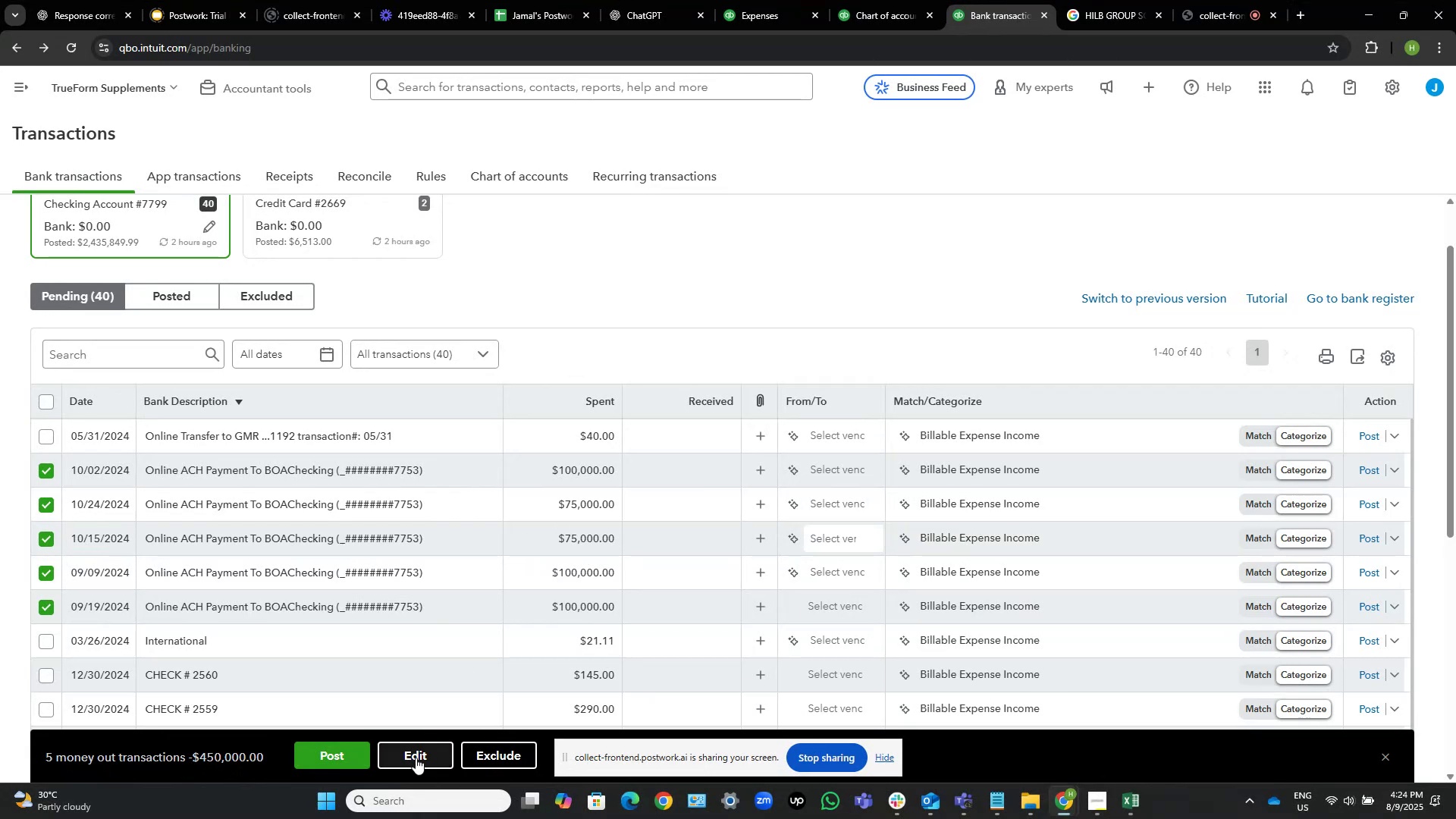 
left_click([425, 755])
 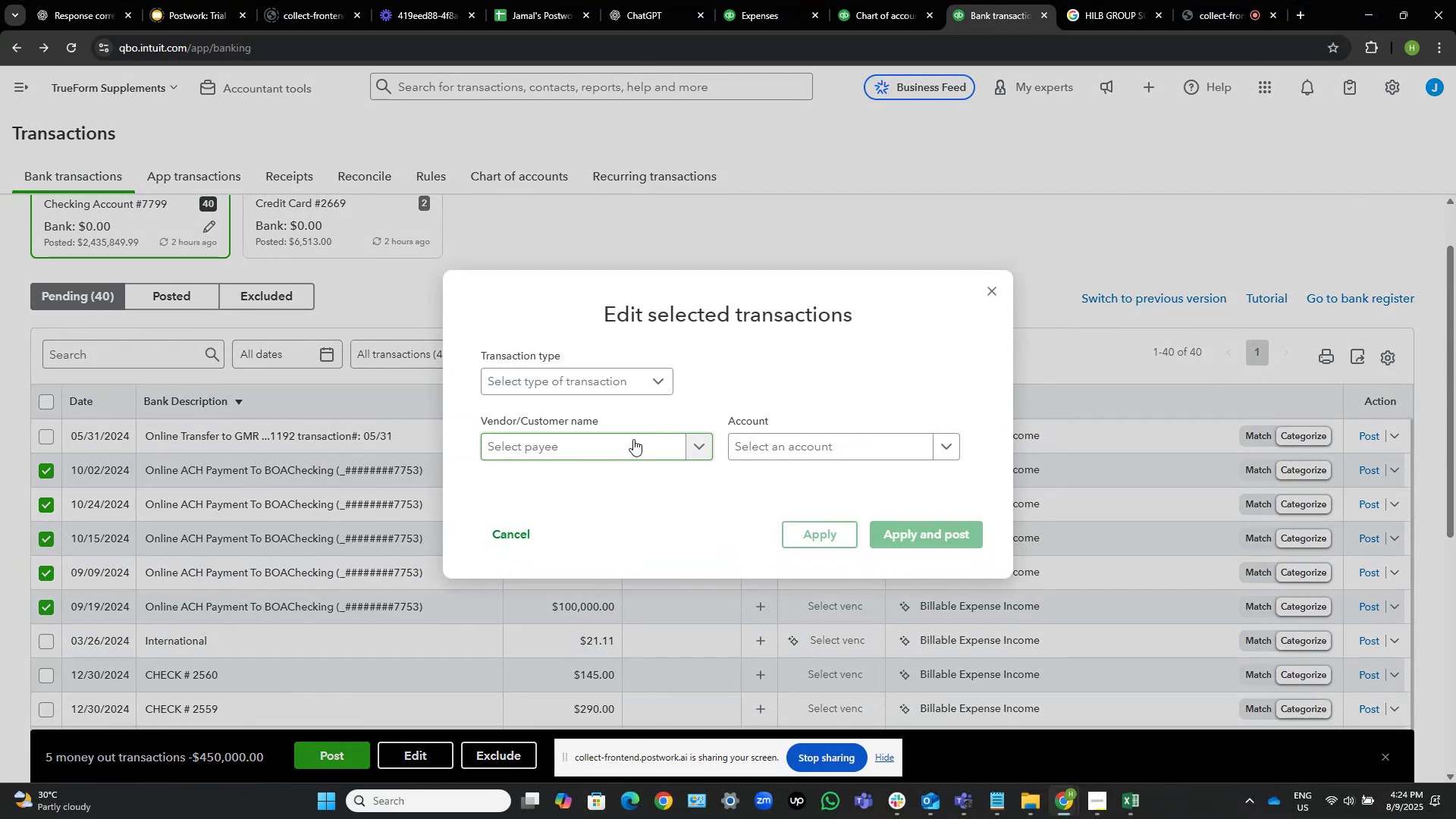 
left_click([633, 439])
 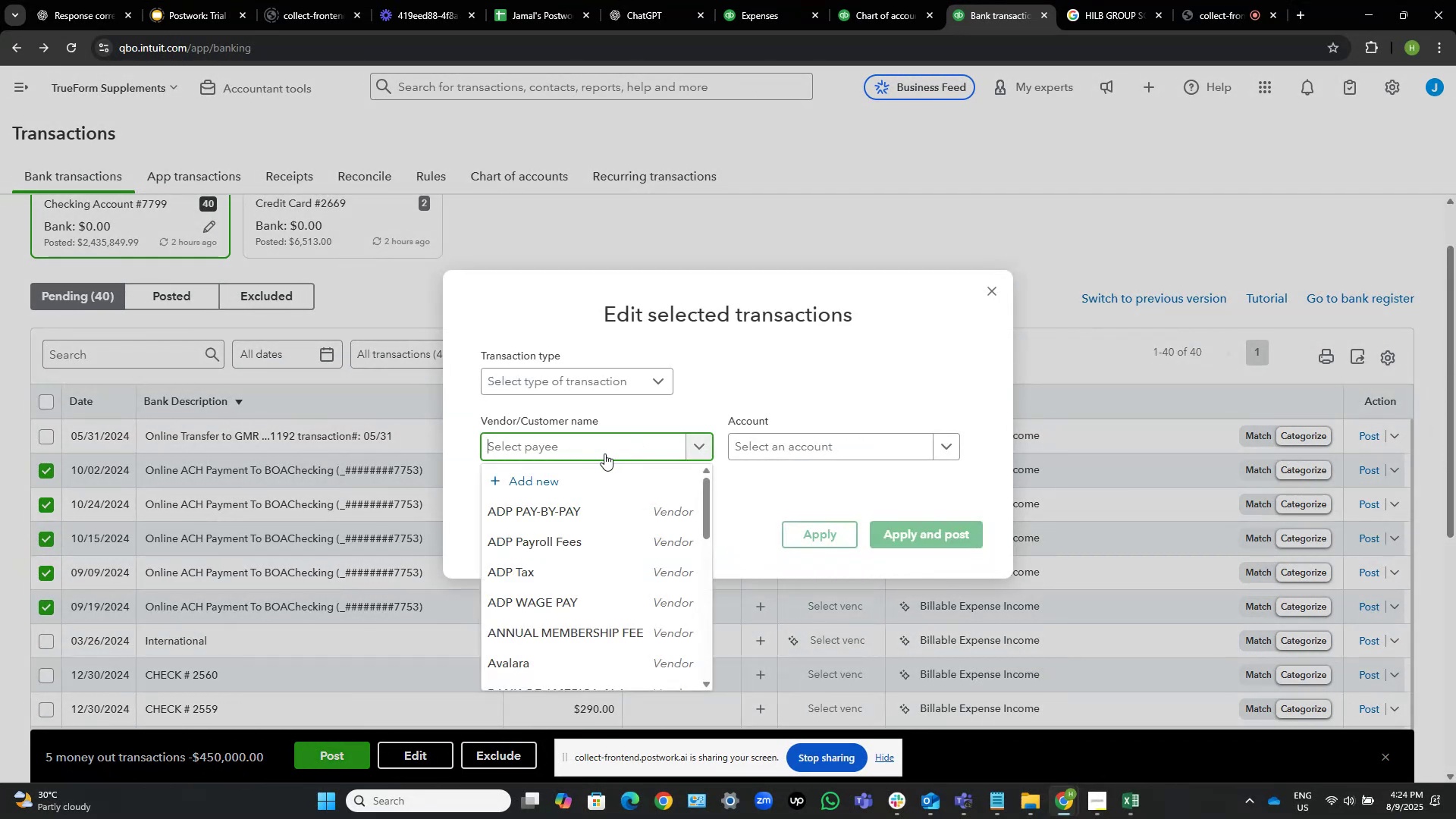 
left_click([594, 472])
 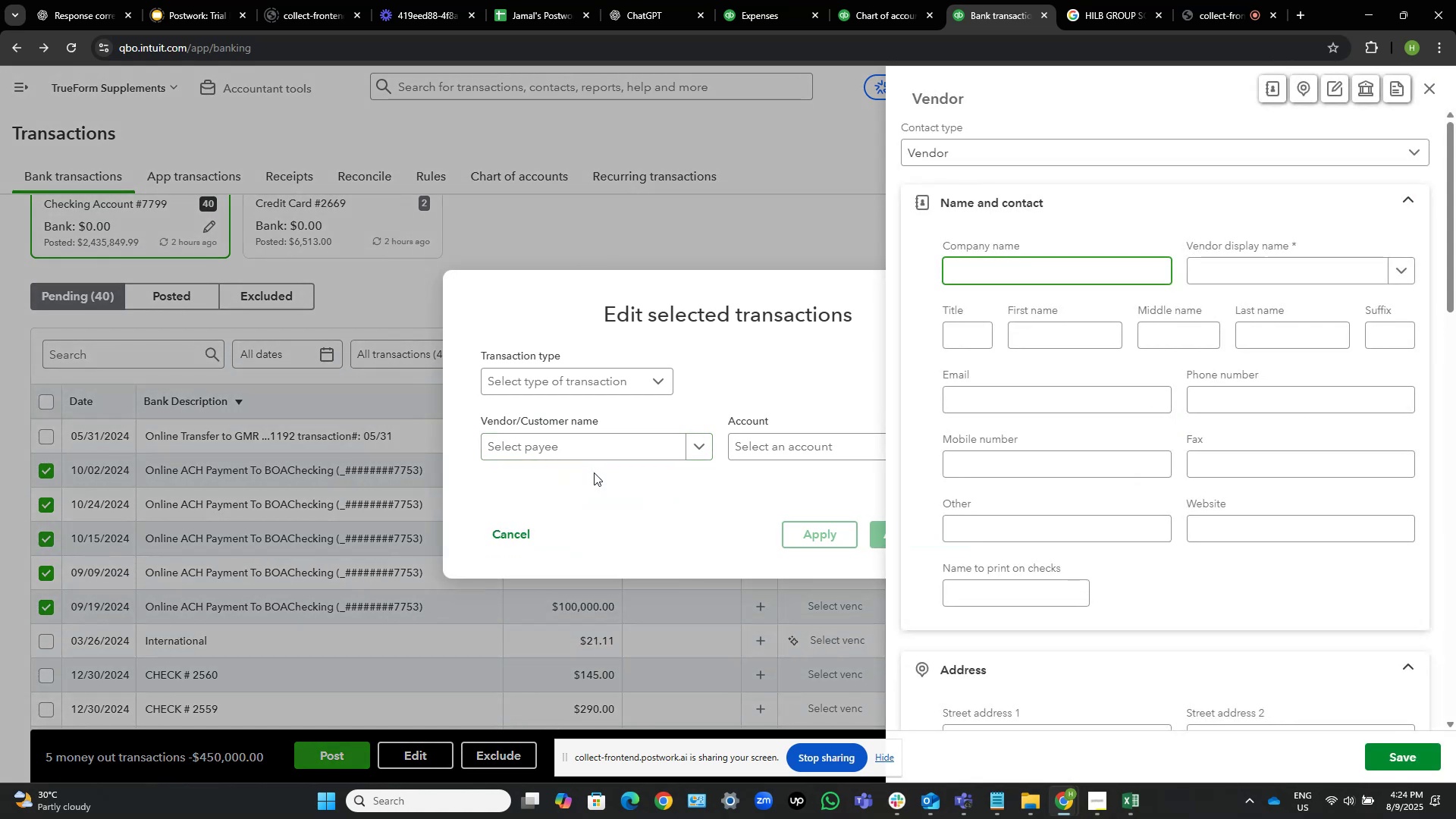 
key(Control+V)
 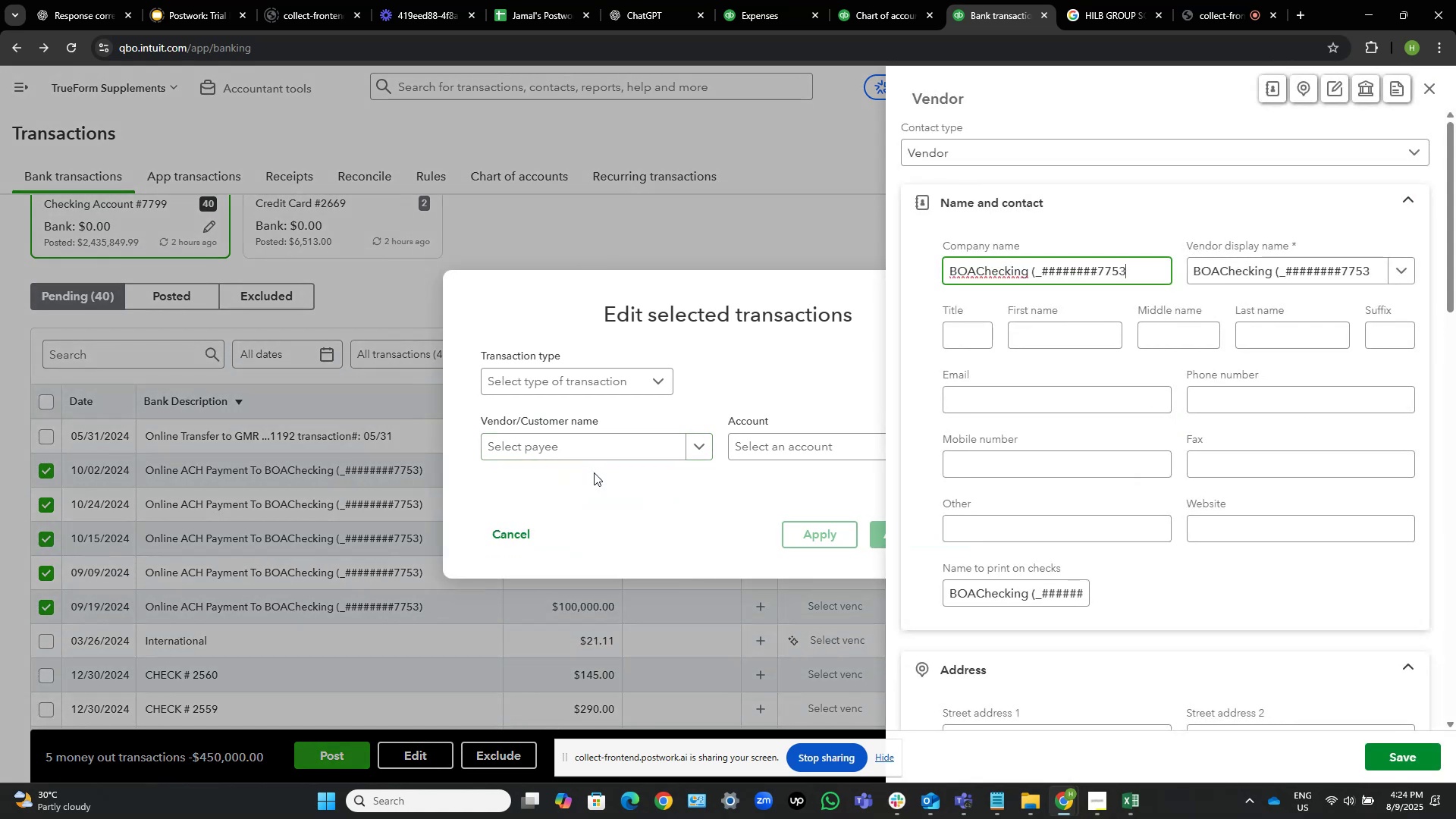 
key(Control+ArrowLeft)
 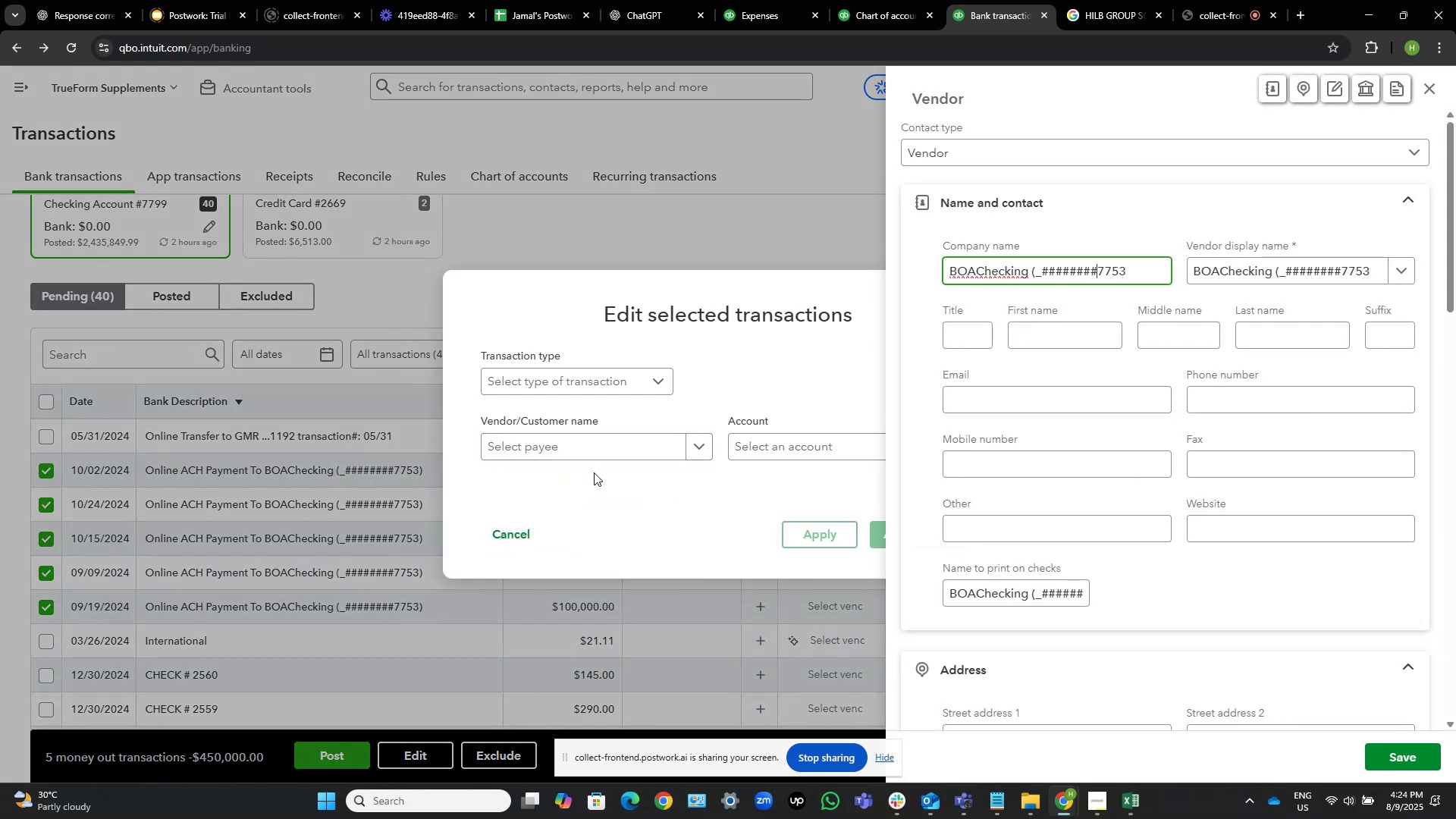 
key(Control+Shift+ArrowLeft)
 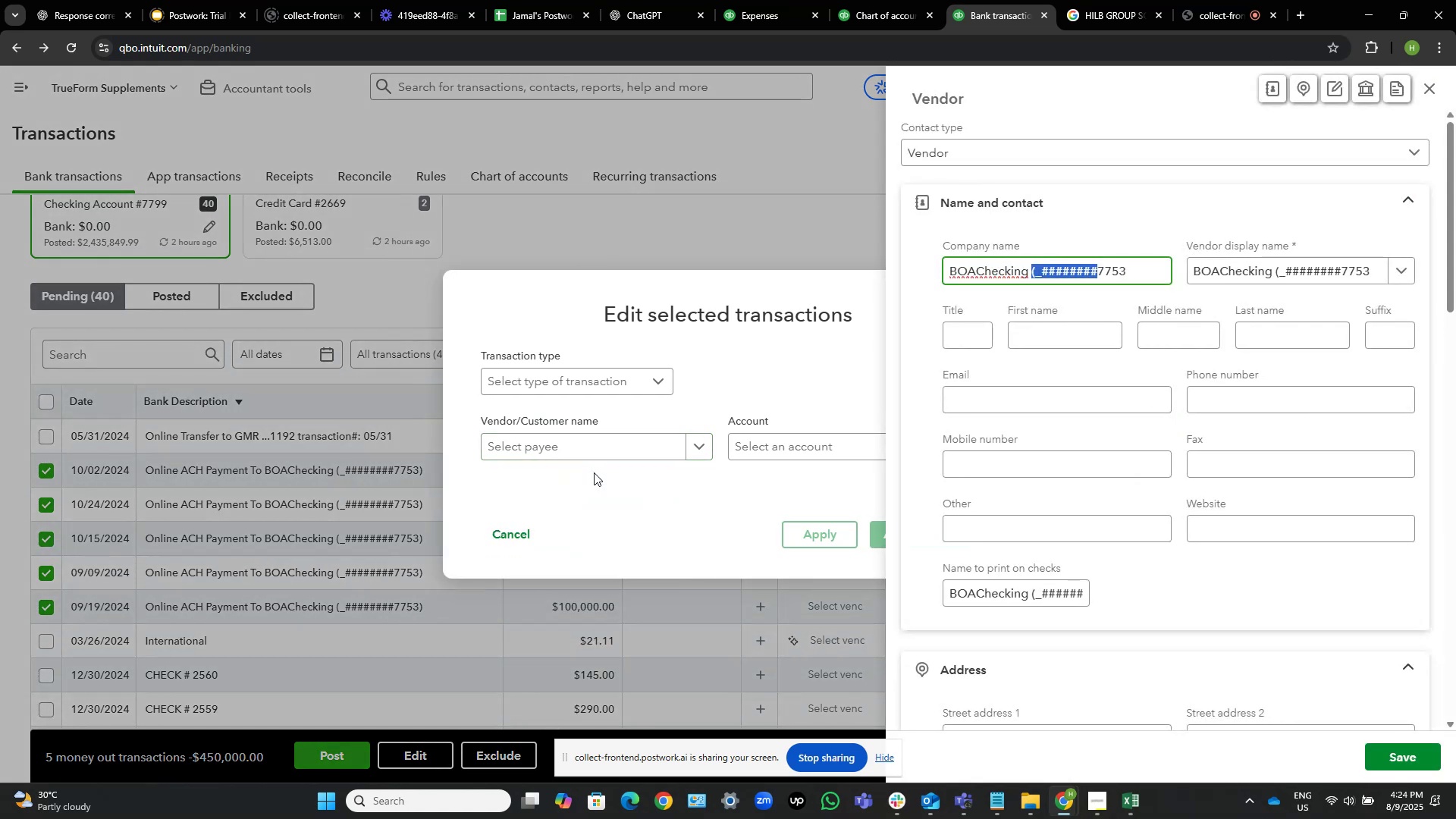 
key(Backspace)
 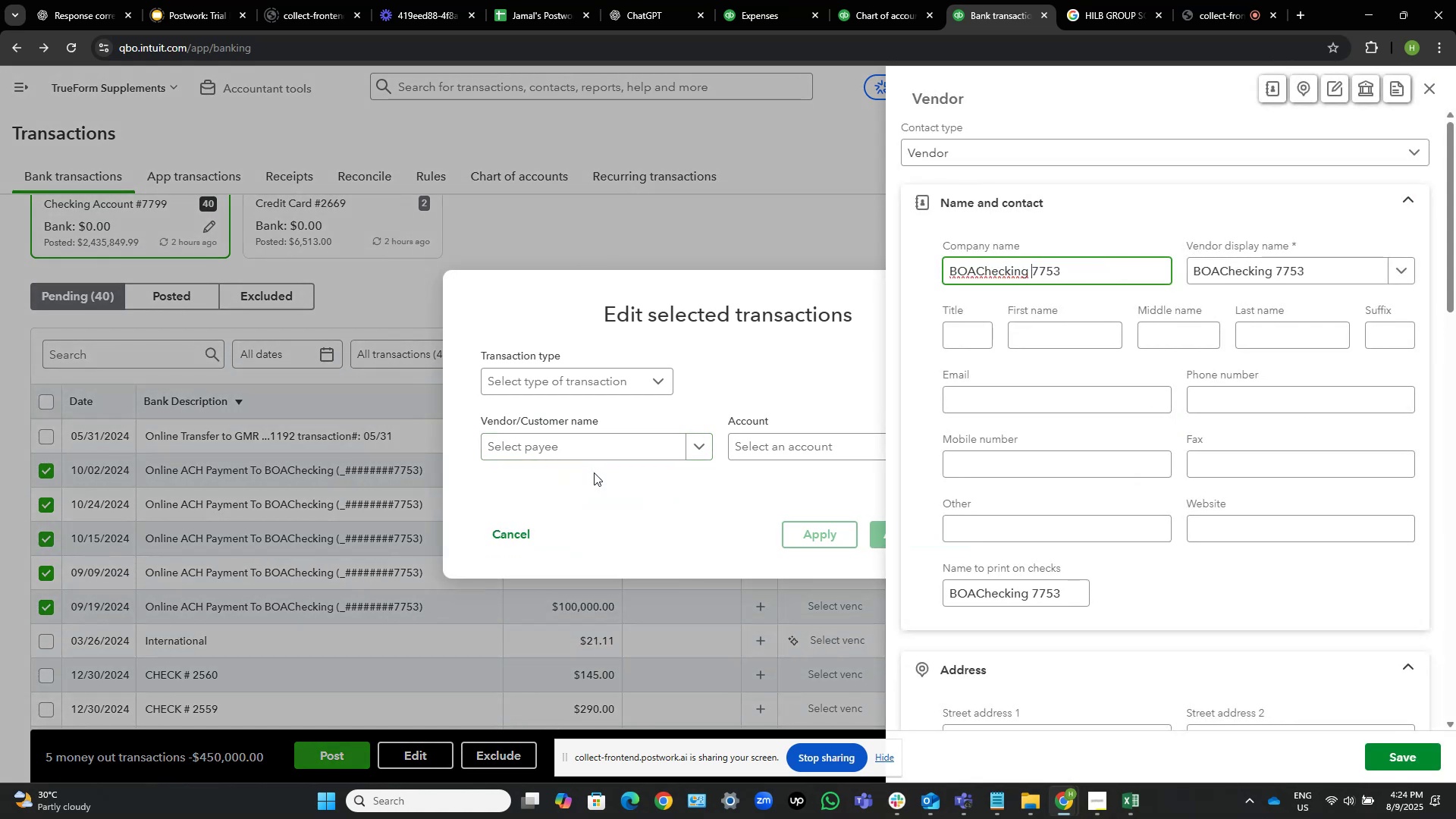 
key(Backspace)
 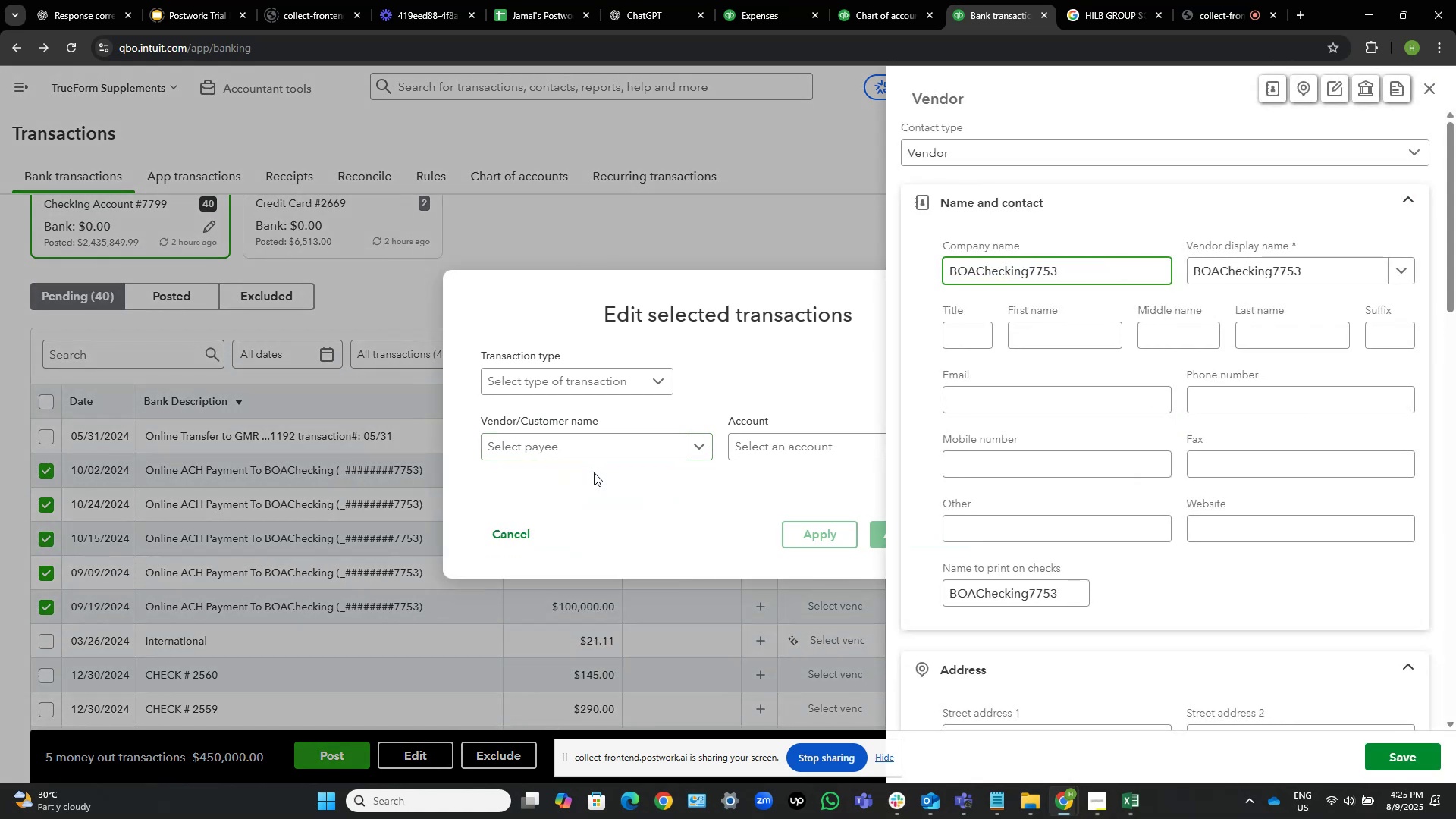 
key(ArrowLeft)
 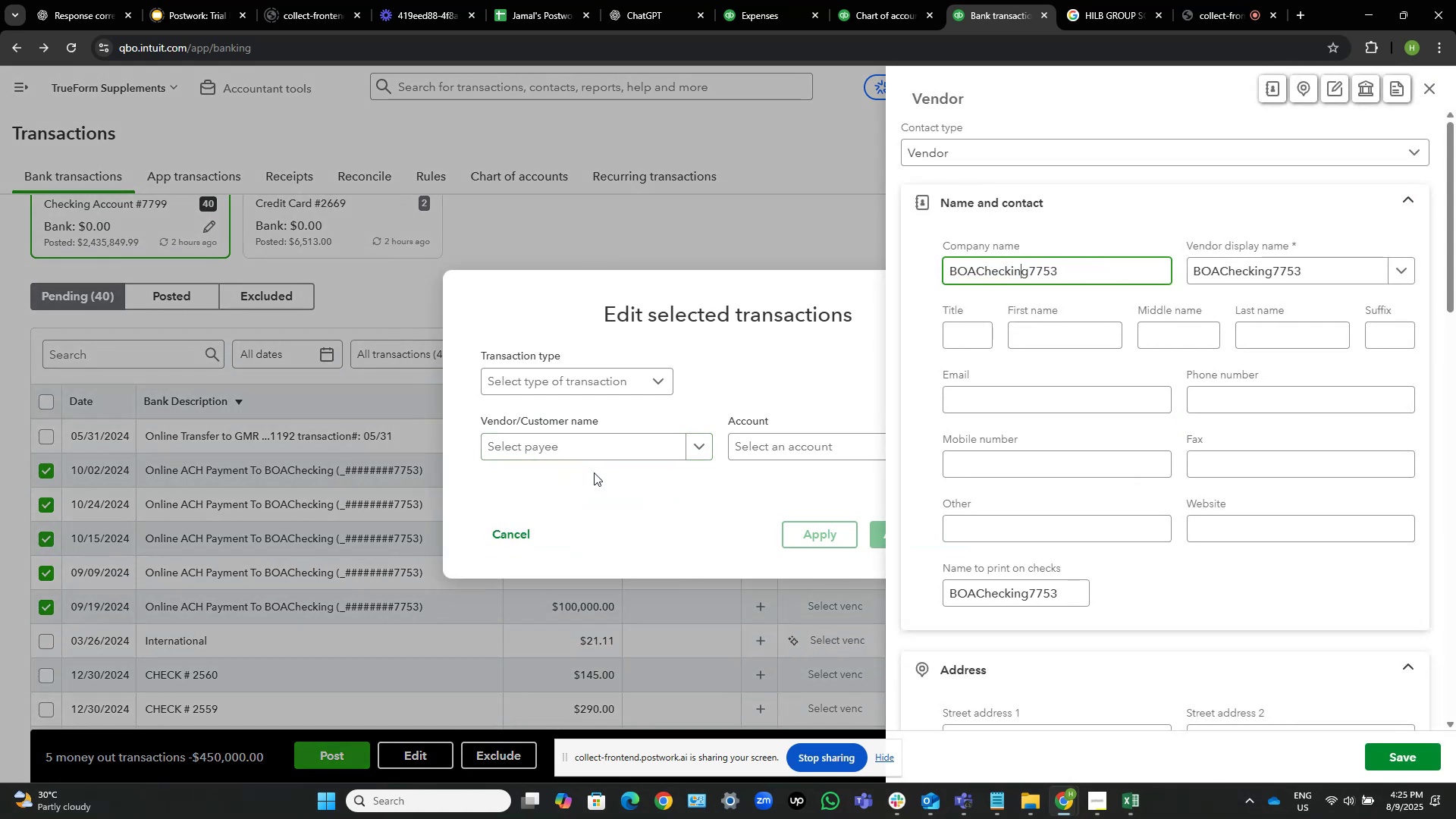 
key(ArrowRight)
 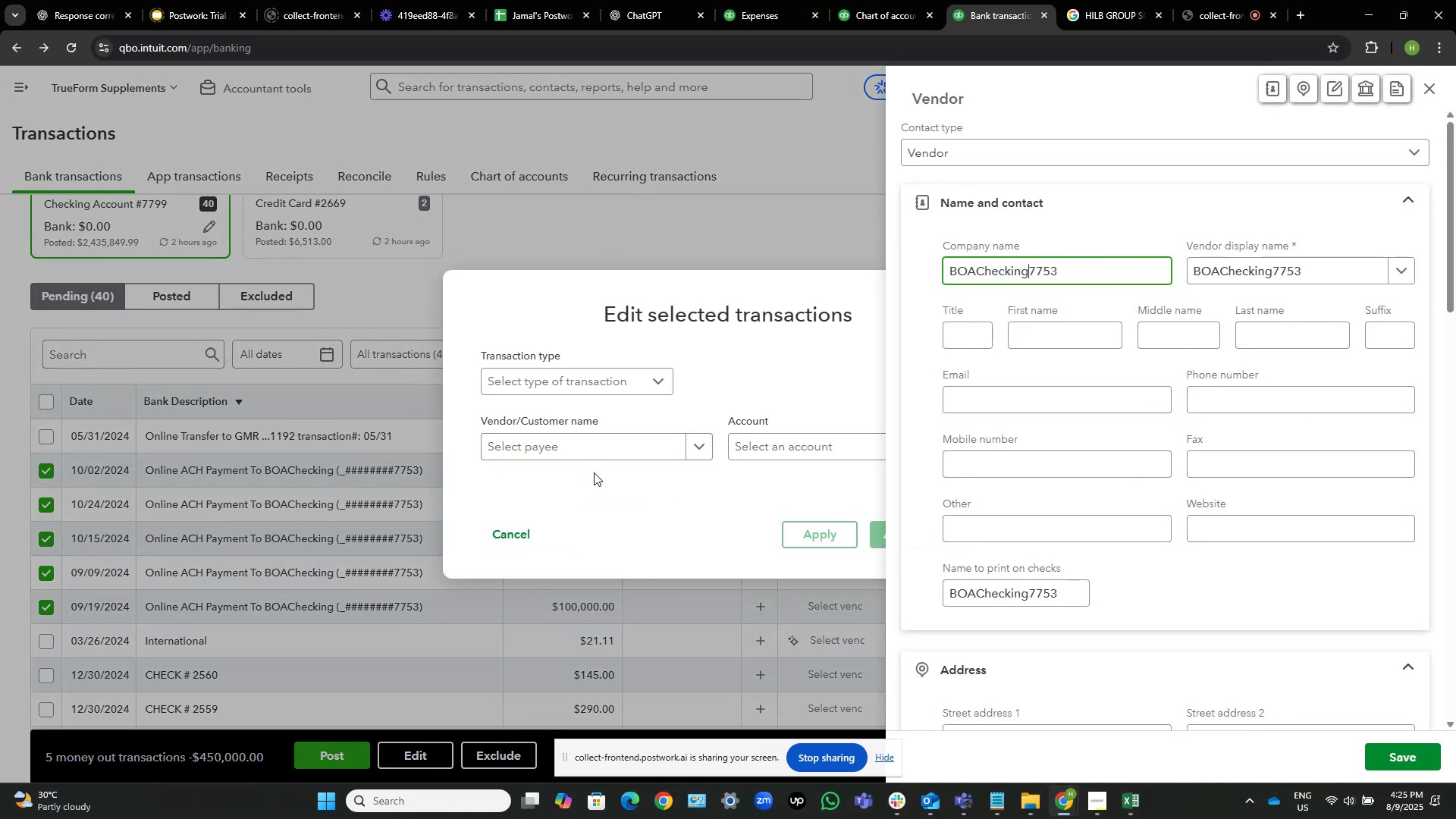 
key(Space)
 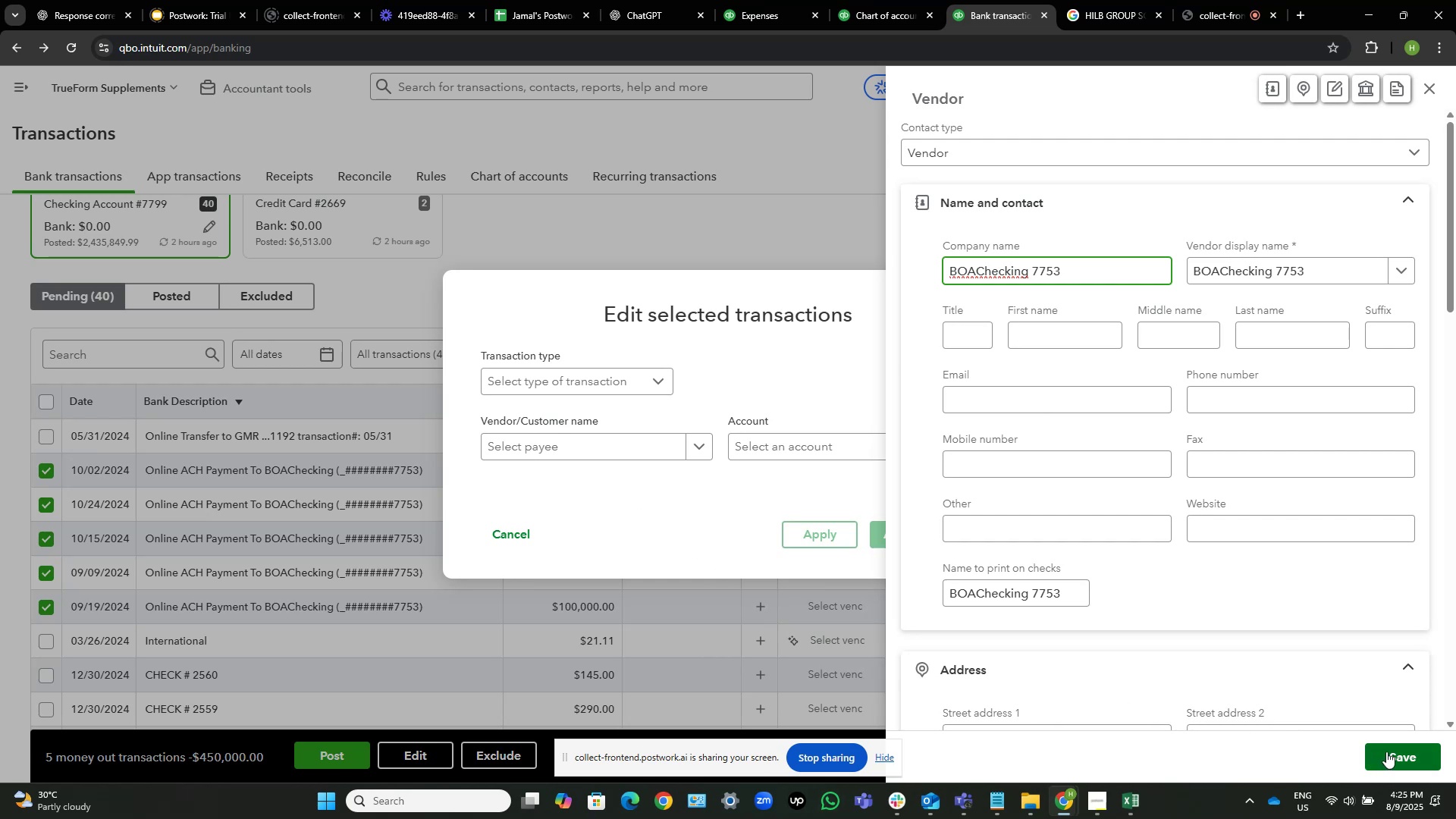 
wait(9.27)
 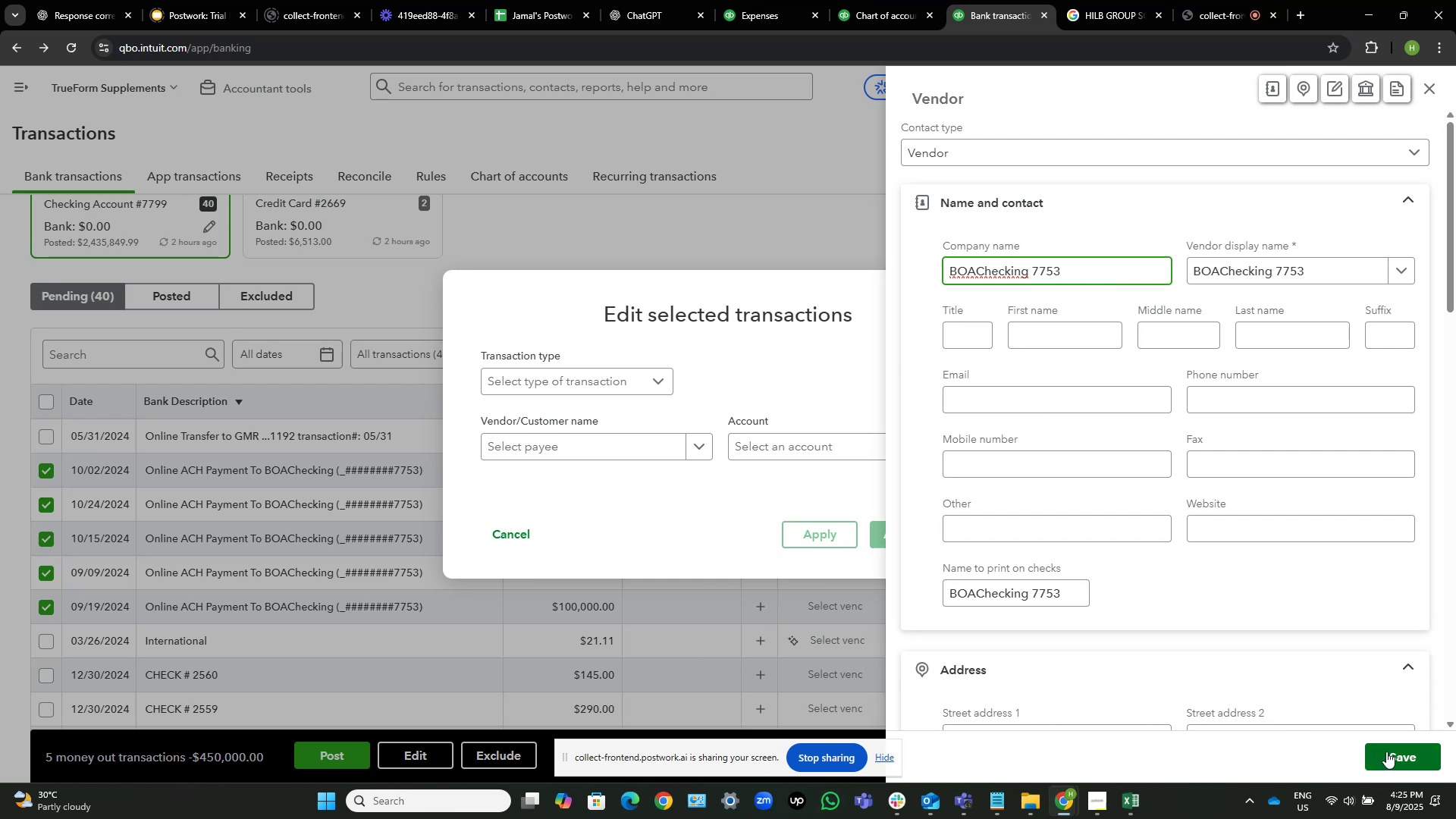 
left_click([789, 450])
 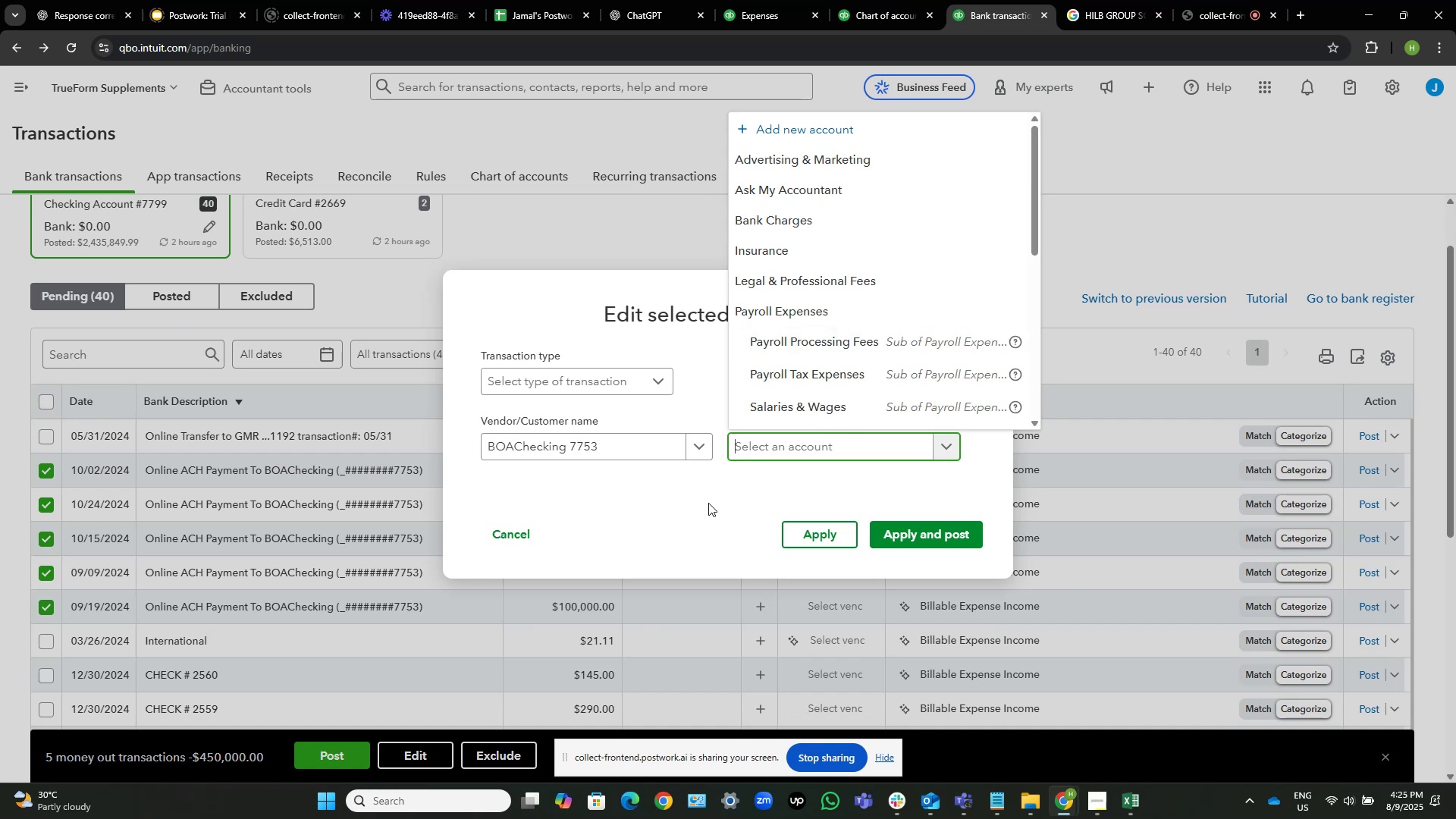 
wait(7.03)
 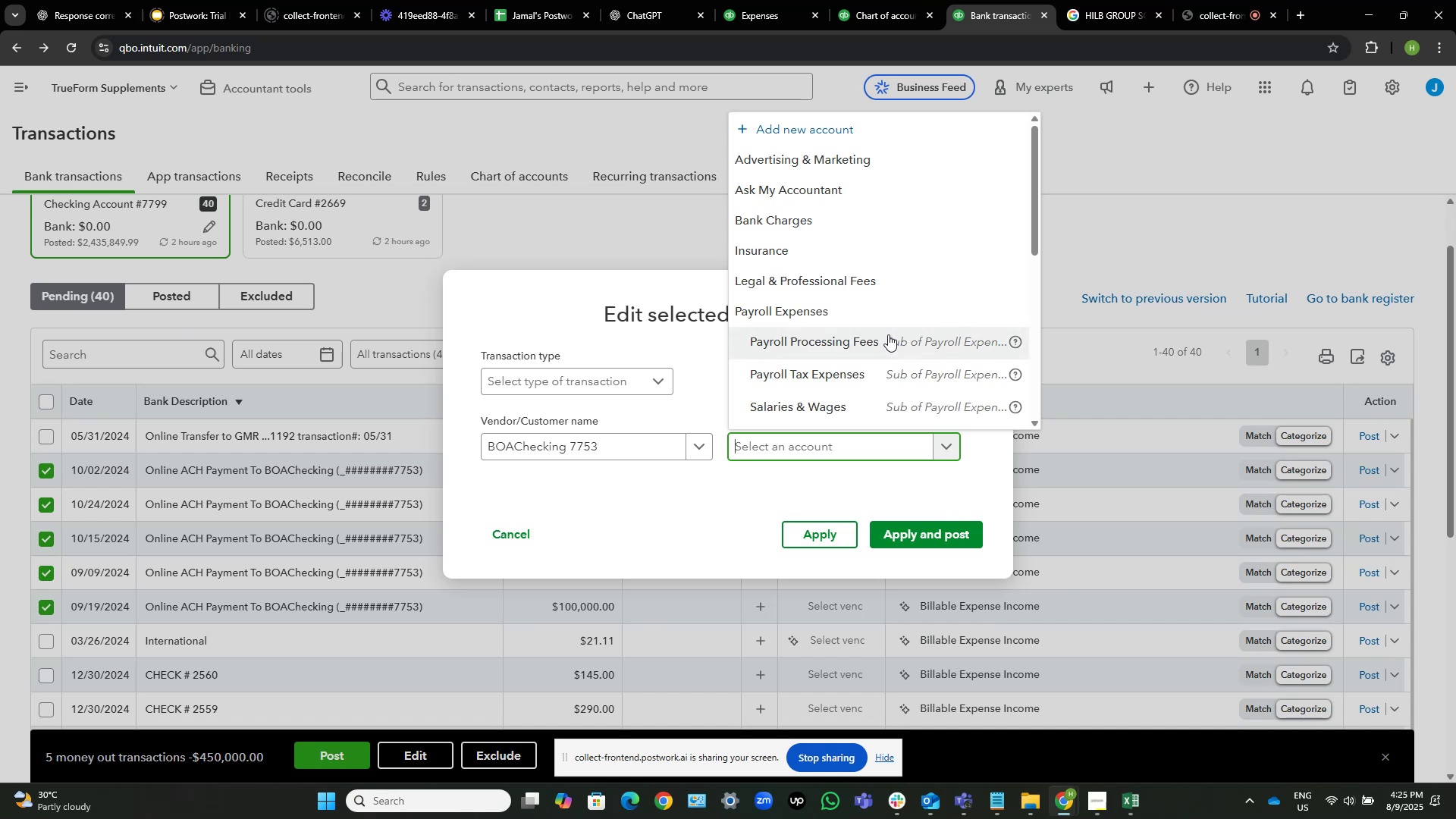 
type(ask)
 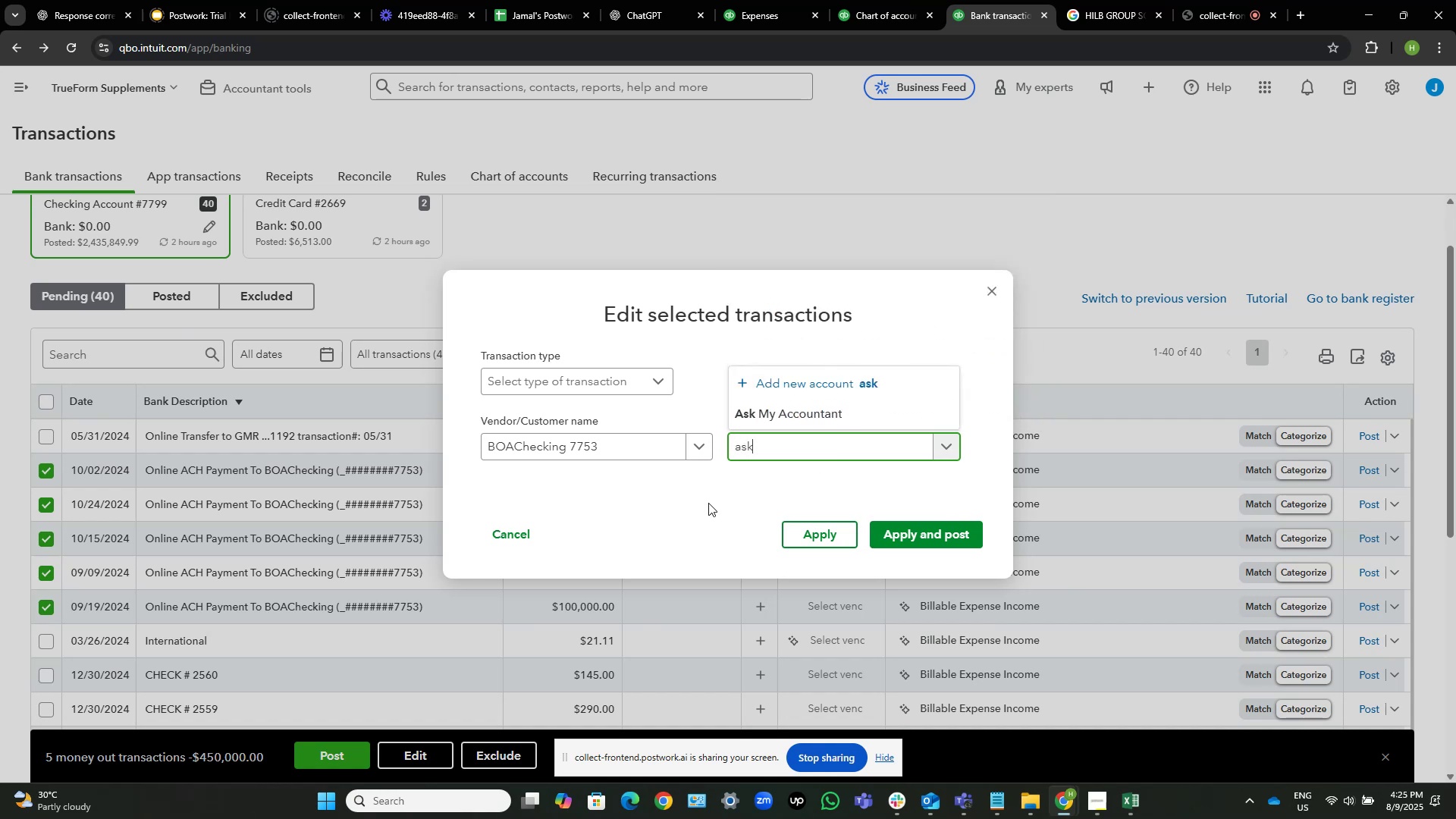 
key(ArrowDown)
 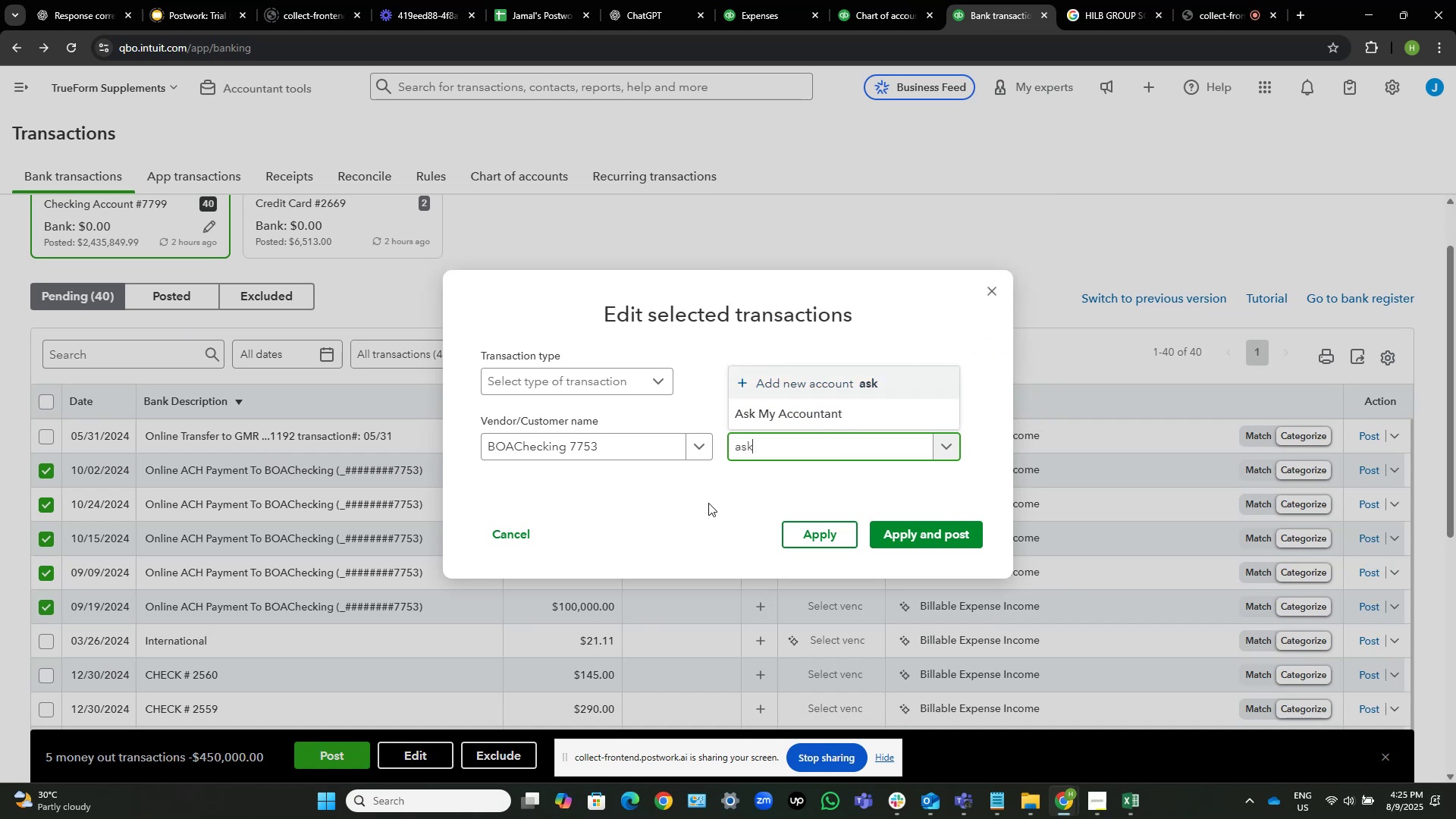 
key(ArrowDown)
 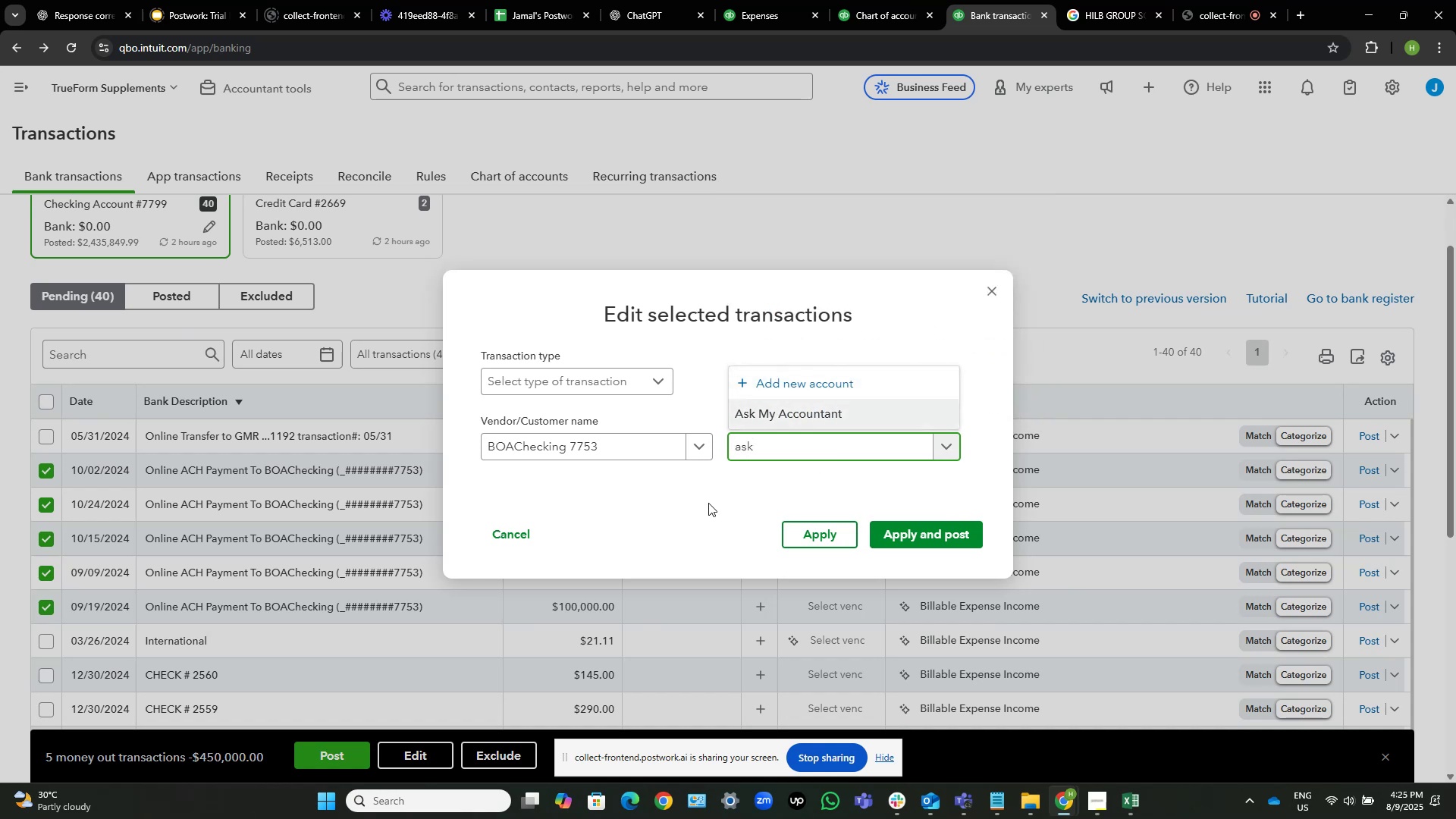 
key(NumpadEnter)
 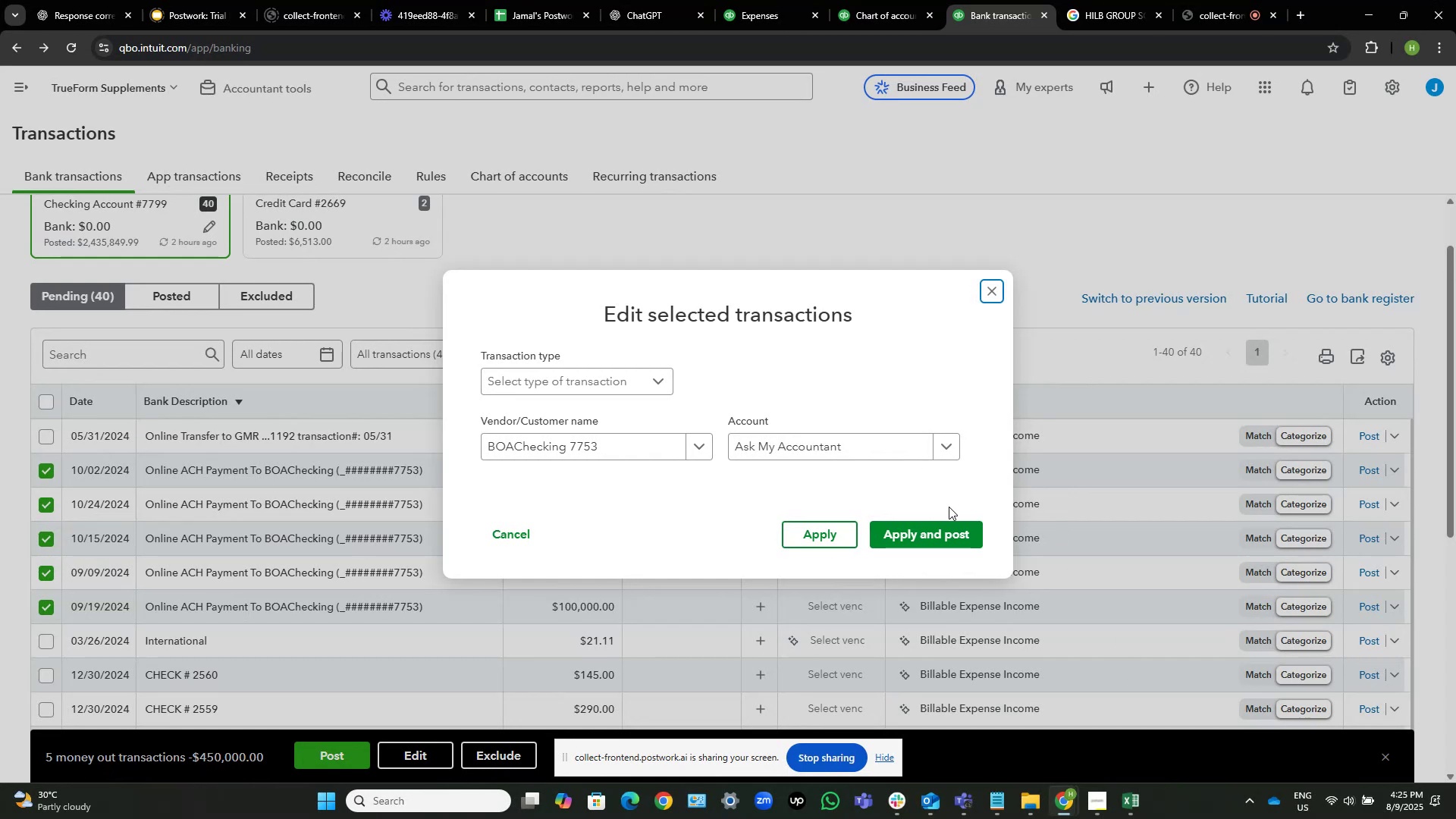 
wait(7.24)
 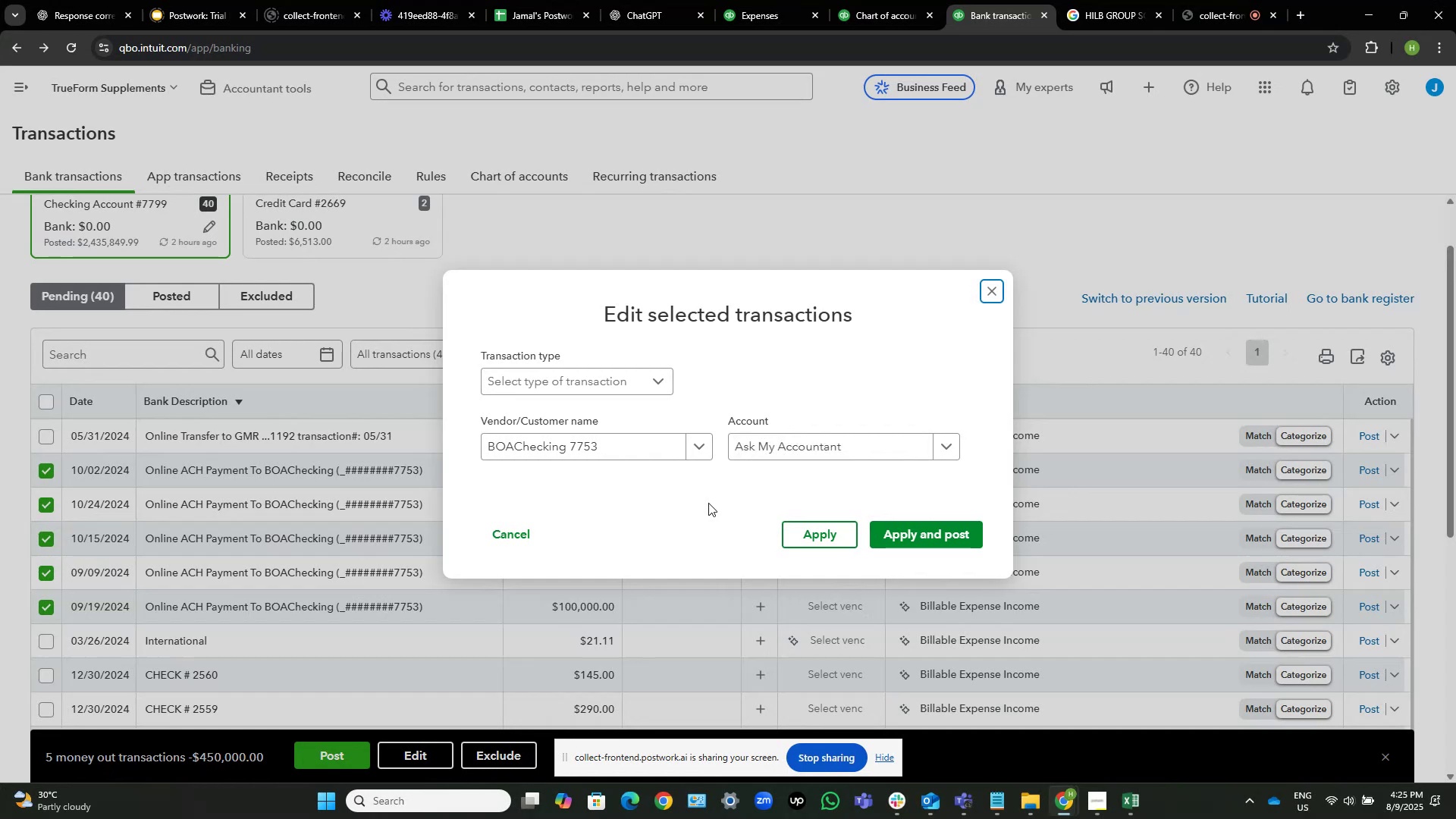 
left_click([952, 541])
 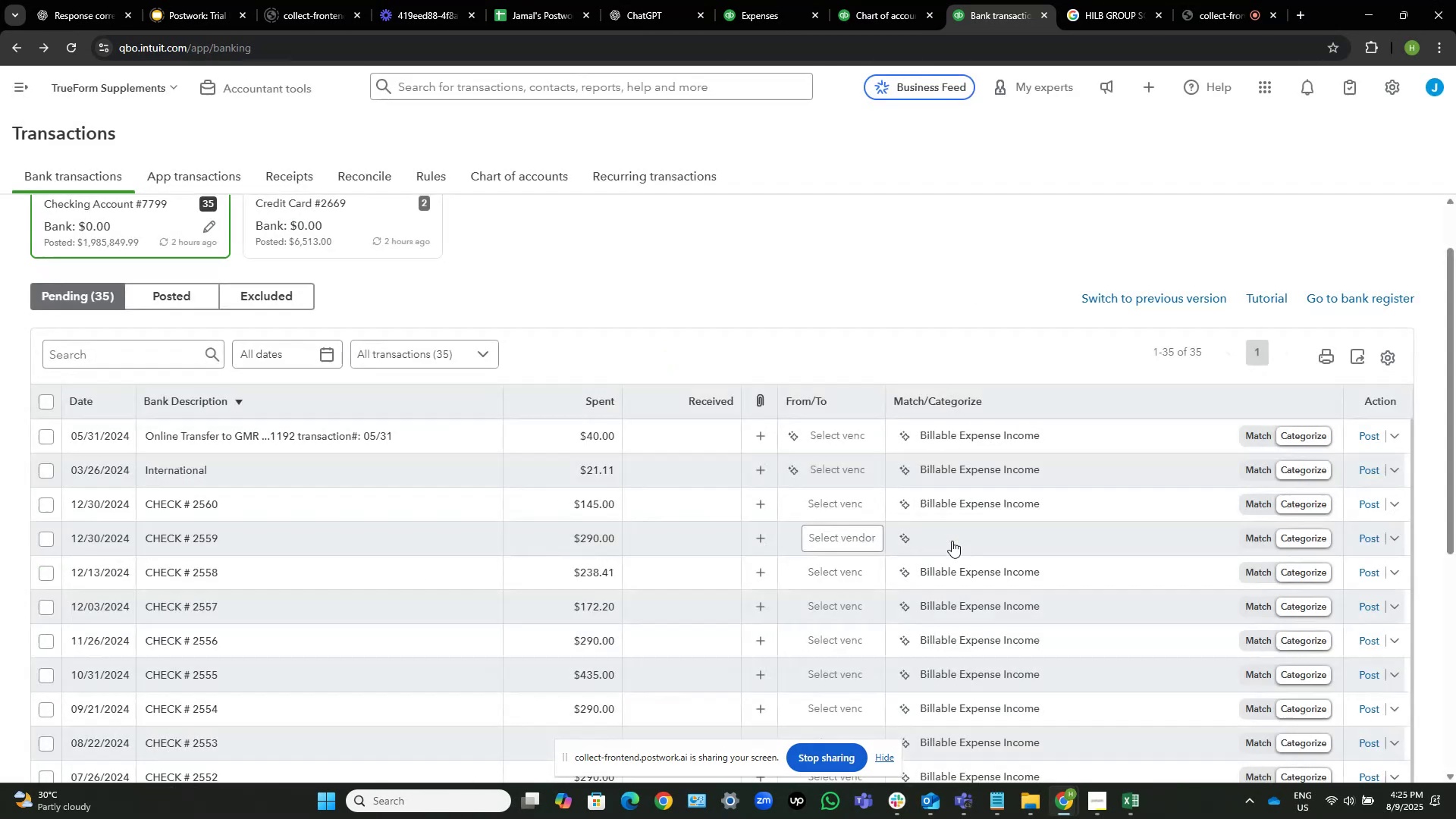 
left_click([1222, 0])
 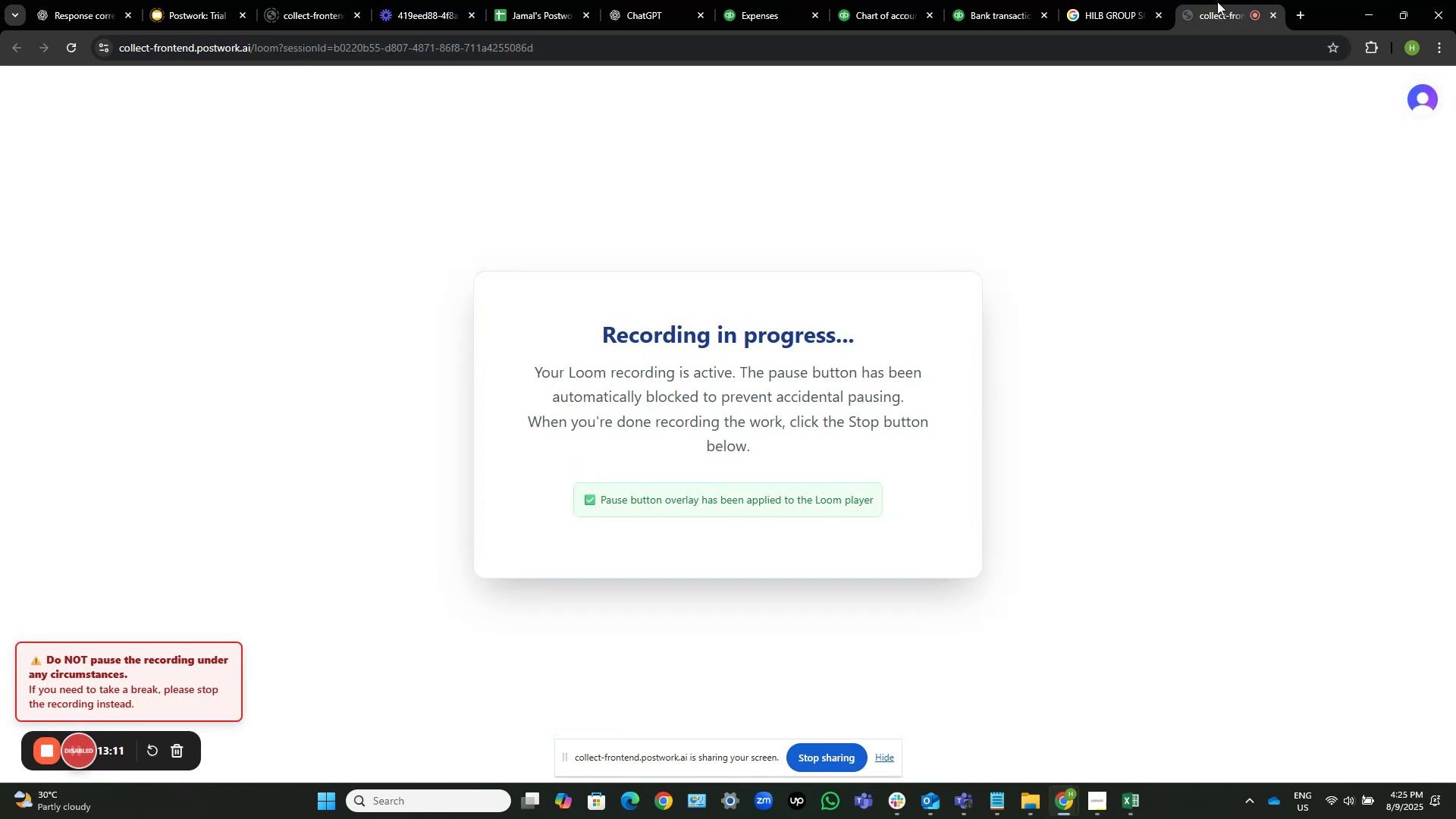 
left_click([1006, 0])
 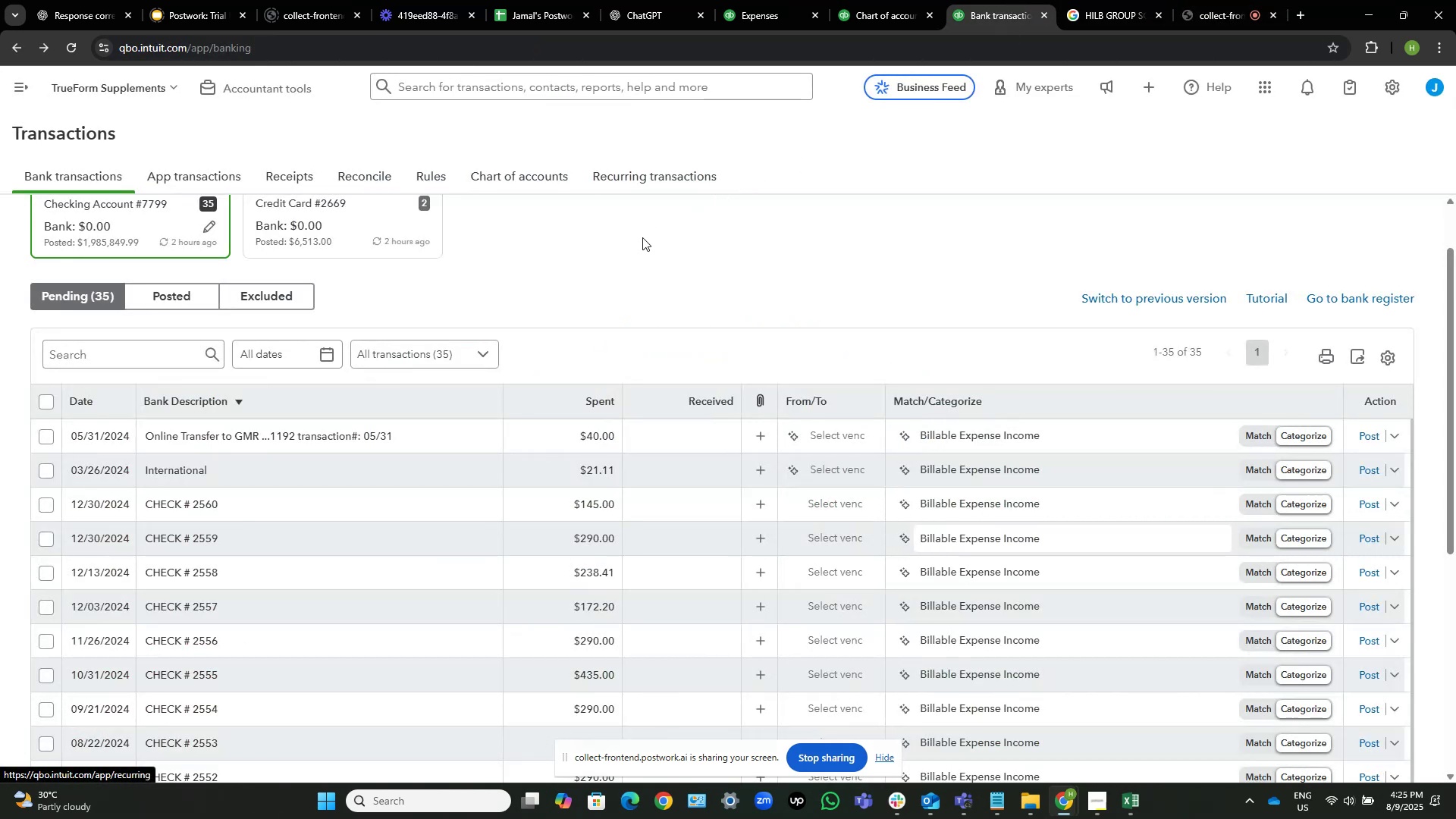 
wait(12.12)
 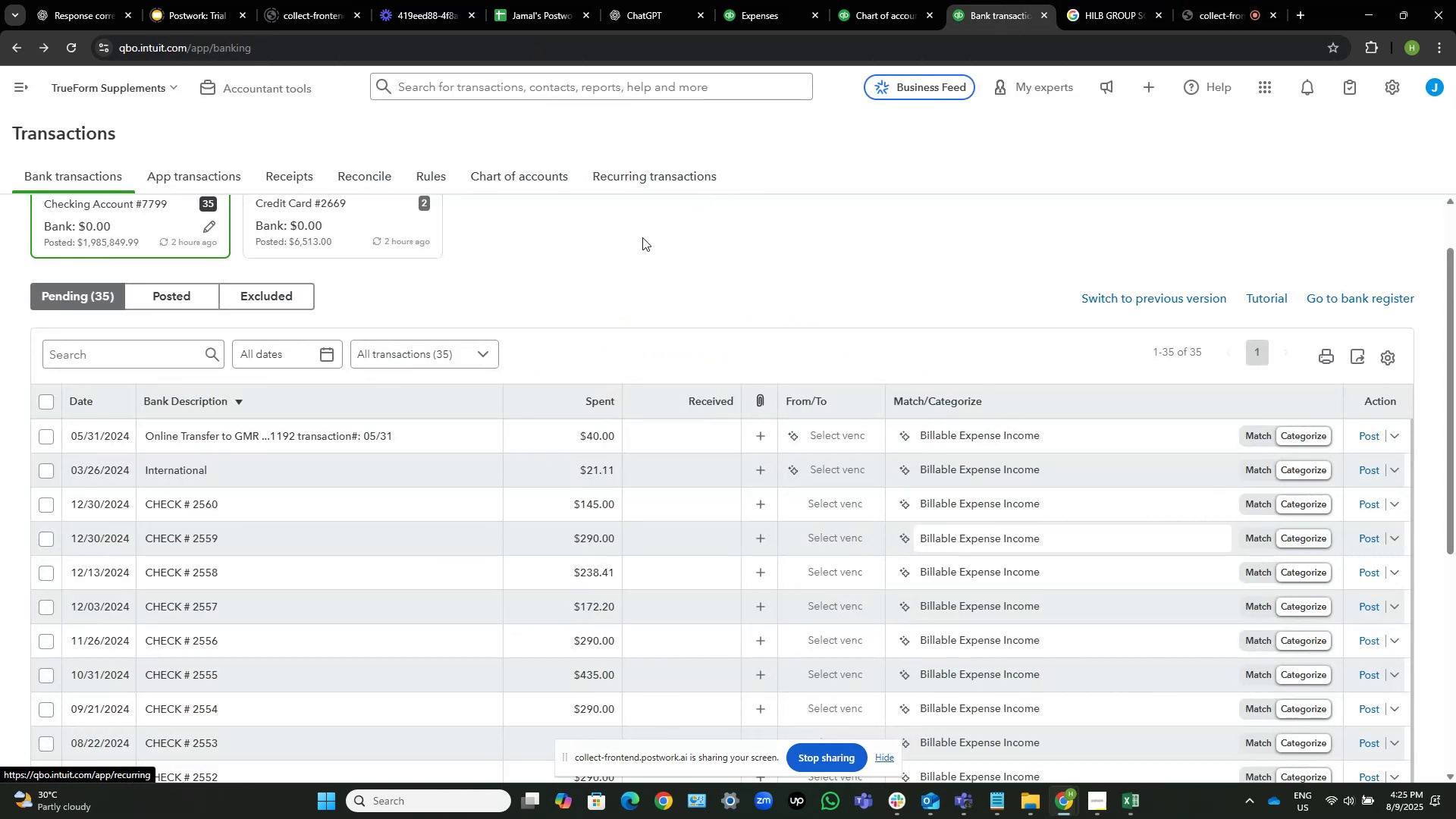 
left_click([350, 428])
 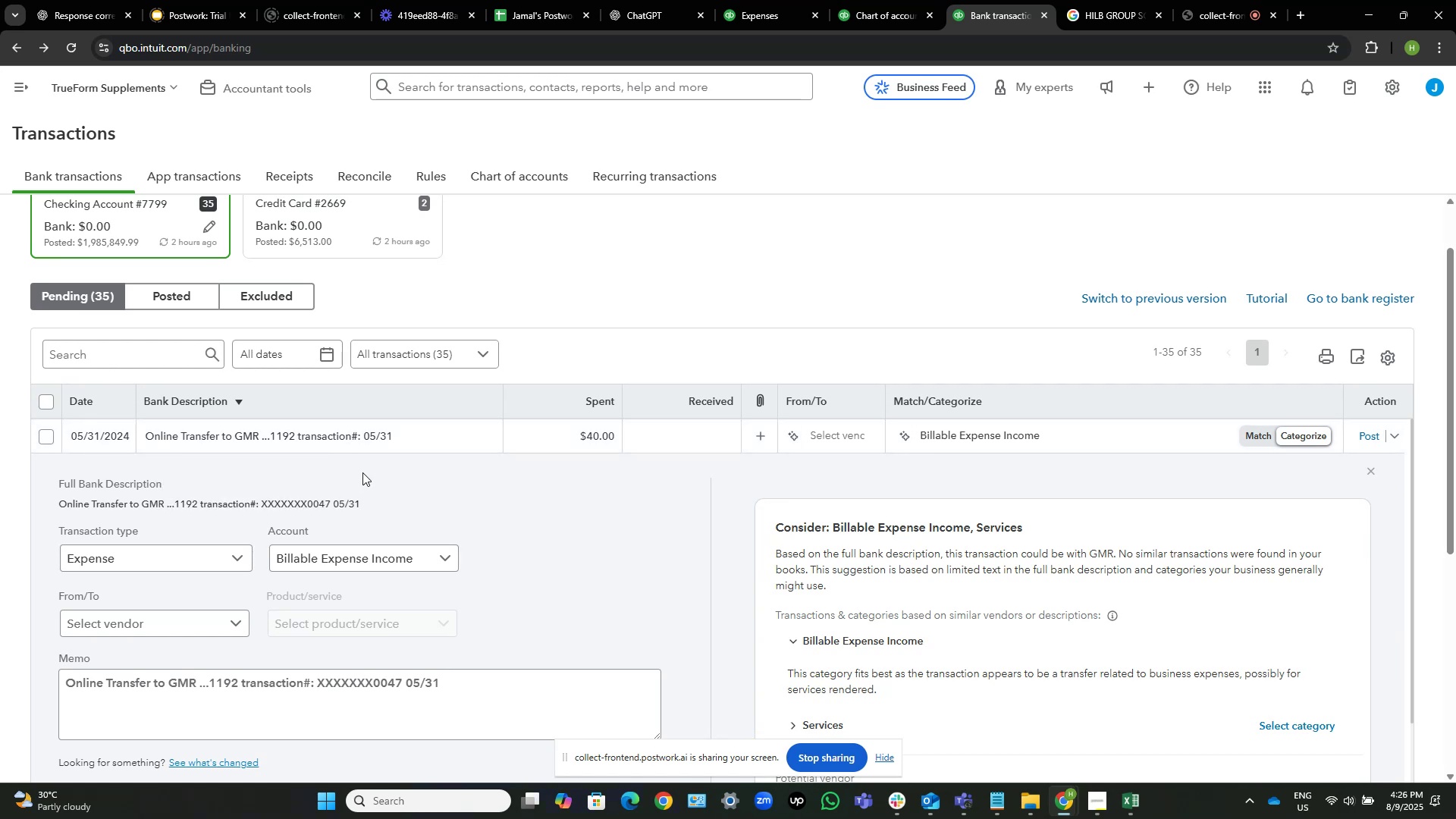 
wait(19.07)
 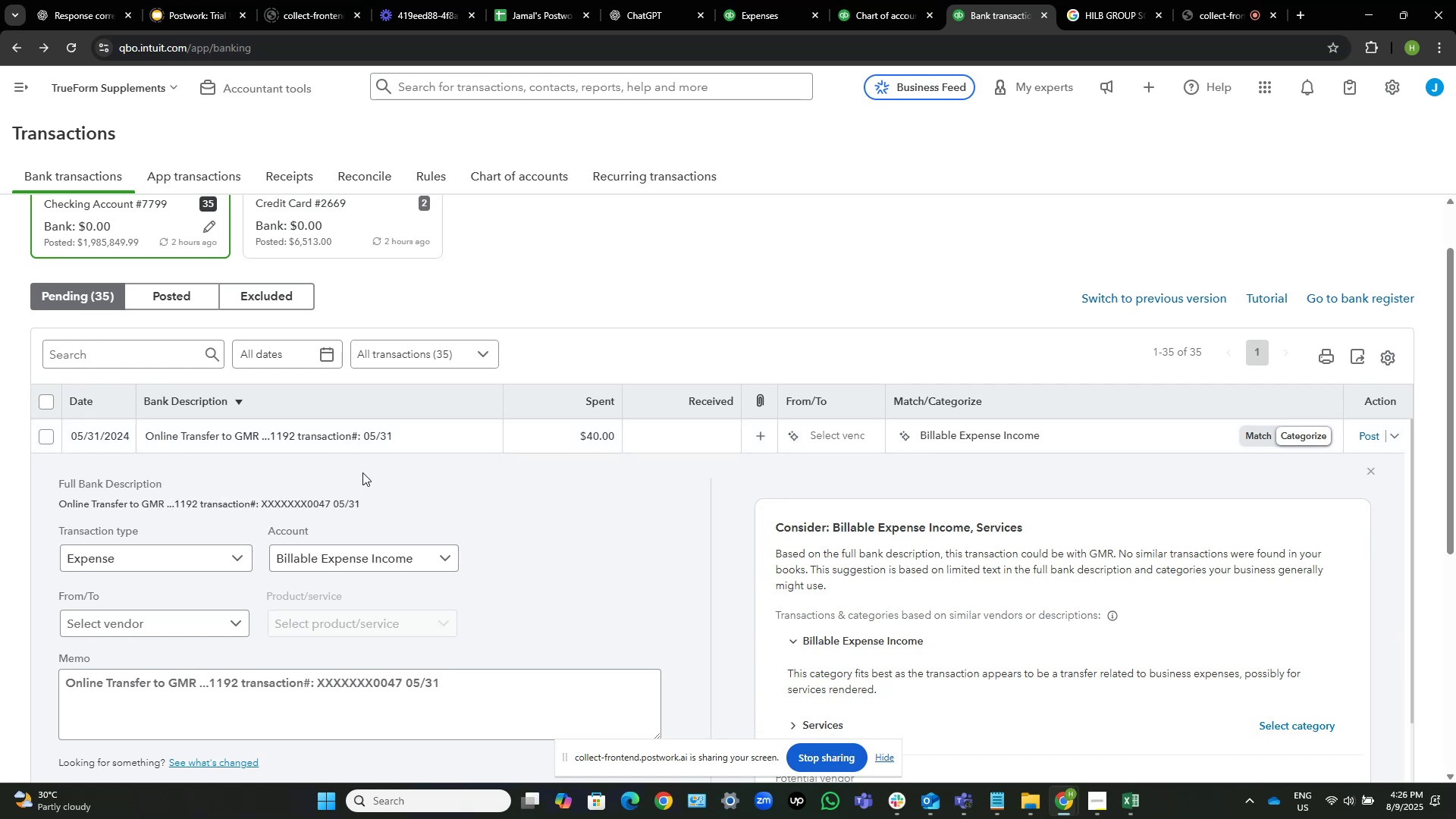 
left_click_drag(start_coordinate=[238, 680], to_coordinate=[171, 666])
 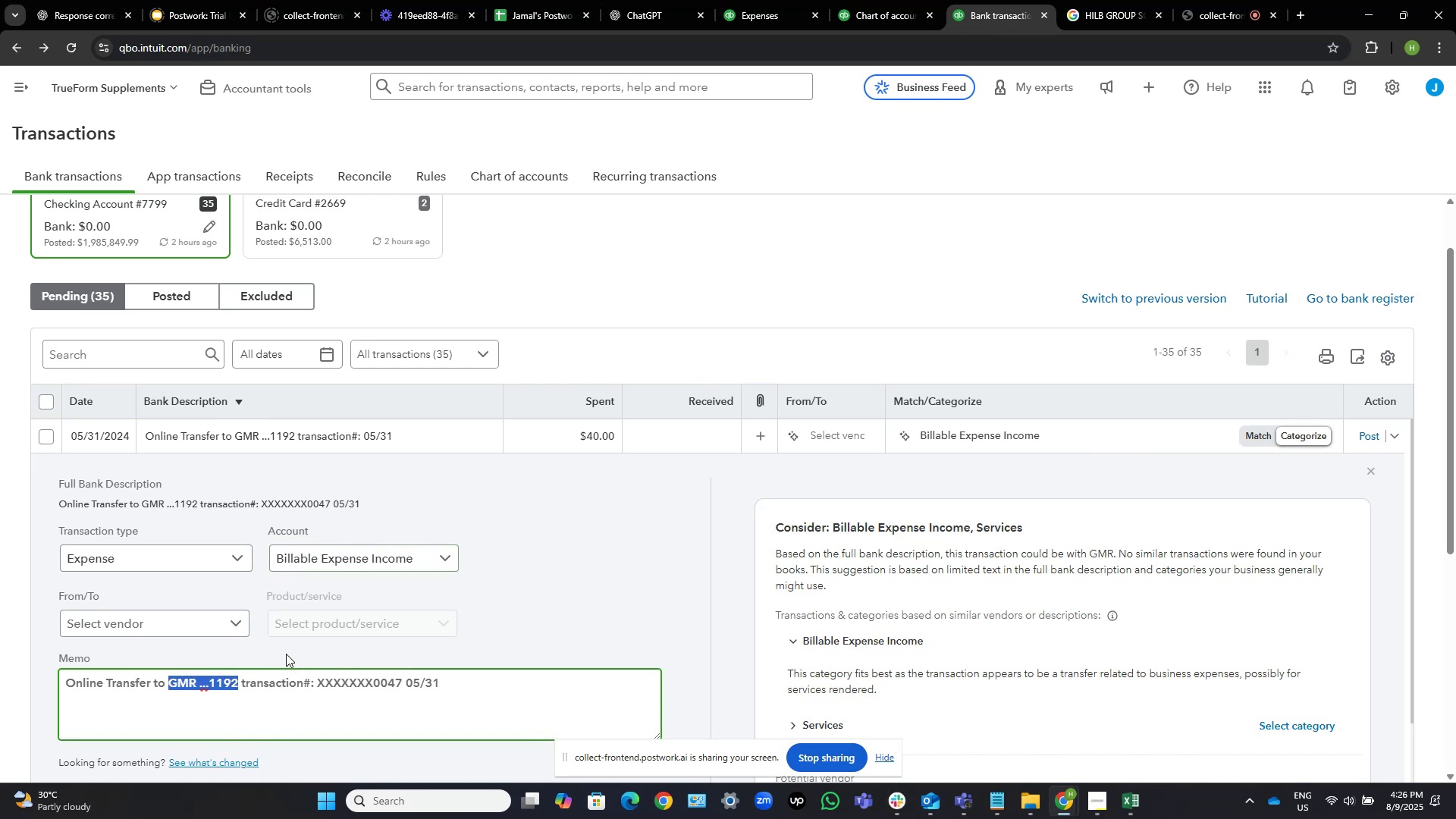 
key(Control+C)
 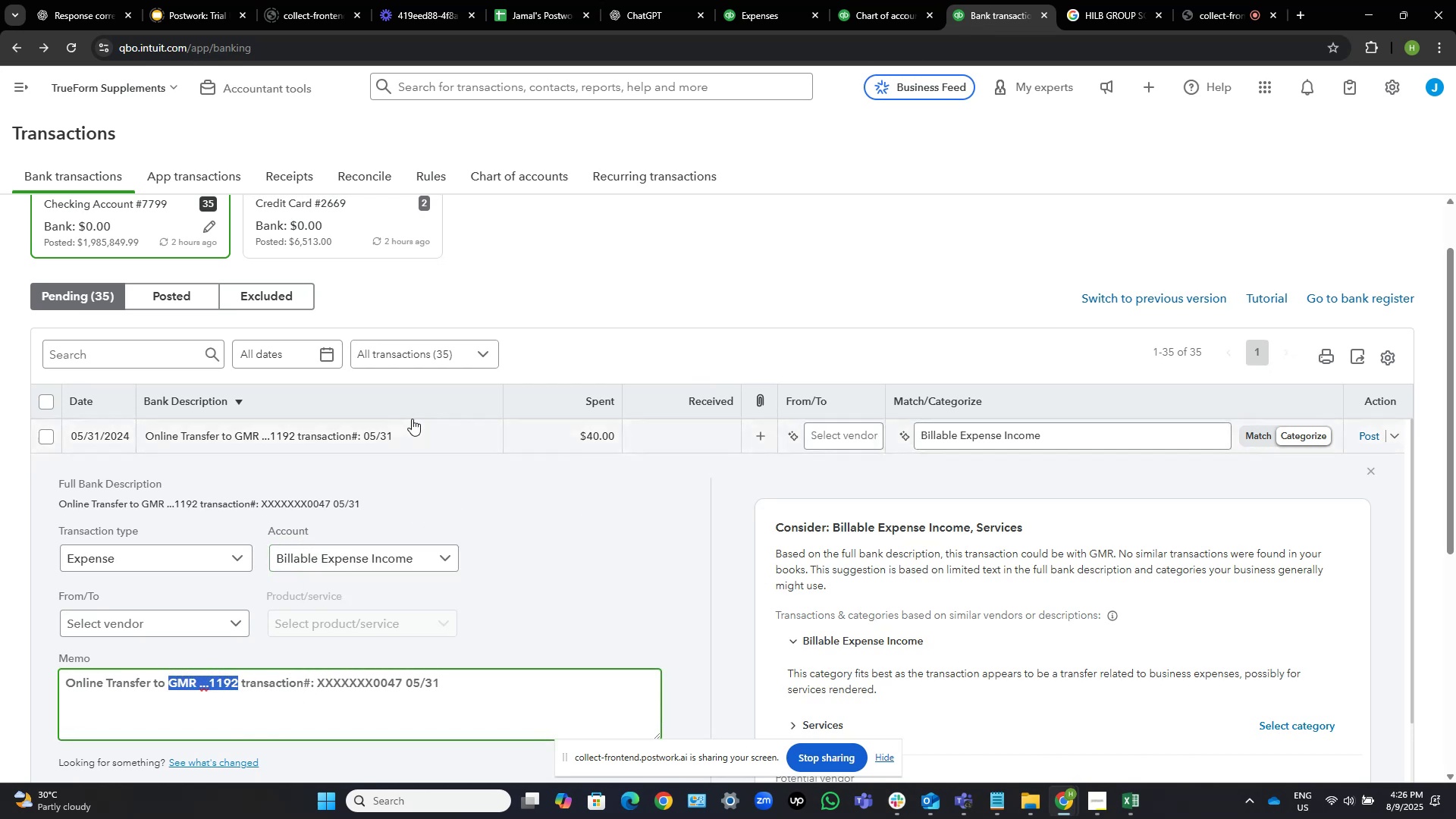 
left_click([428, 439])
 